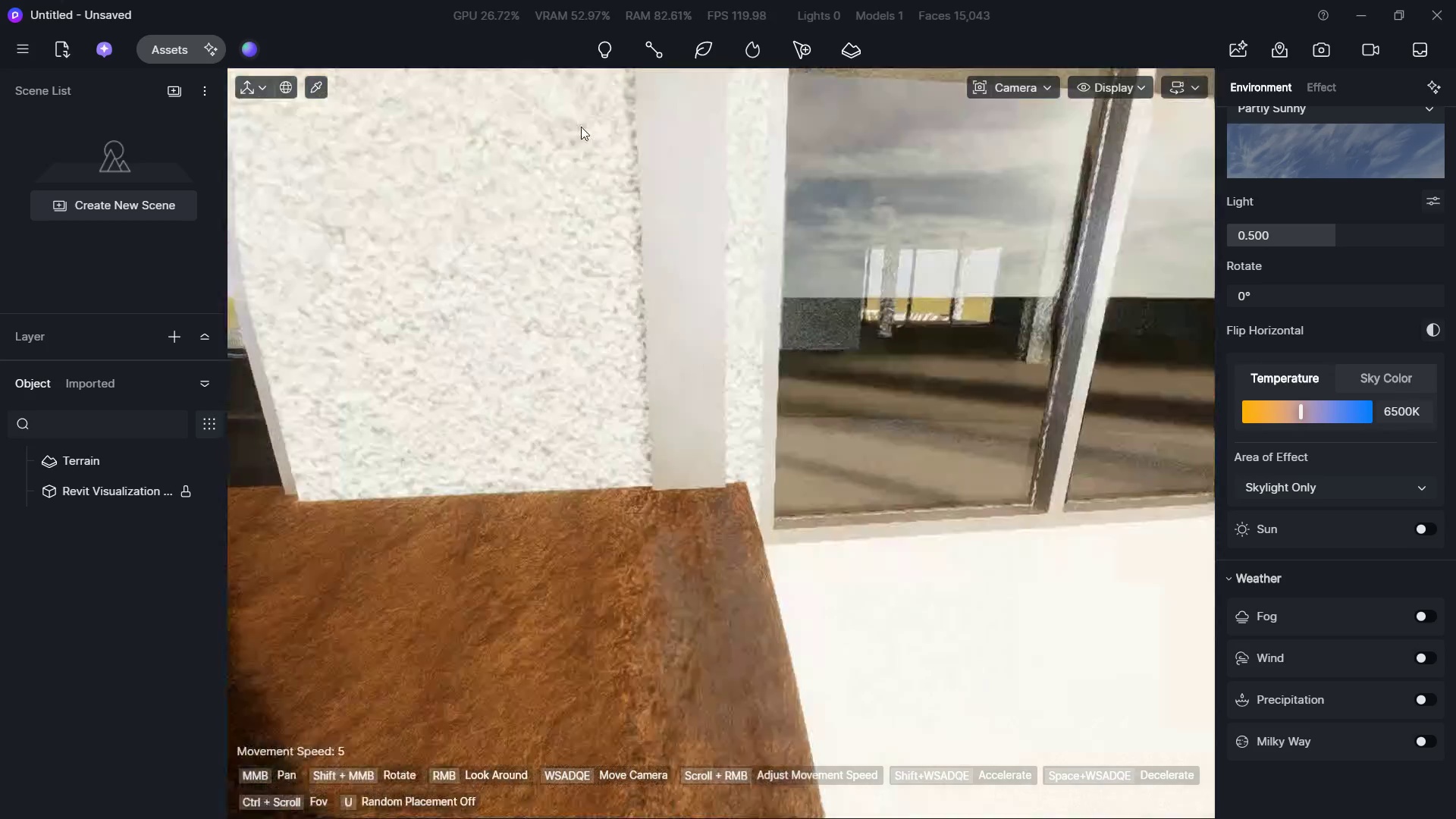 
hold_key(key=W, duration=0.47)
 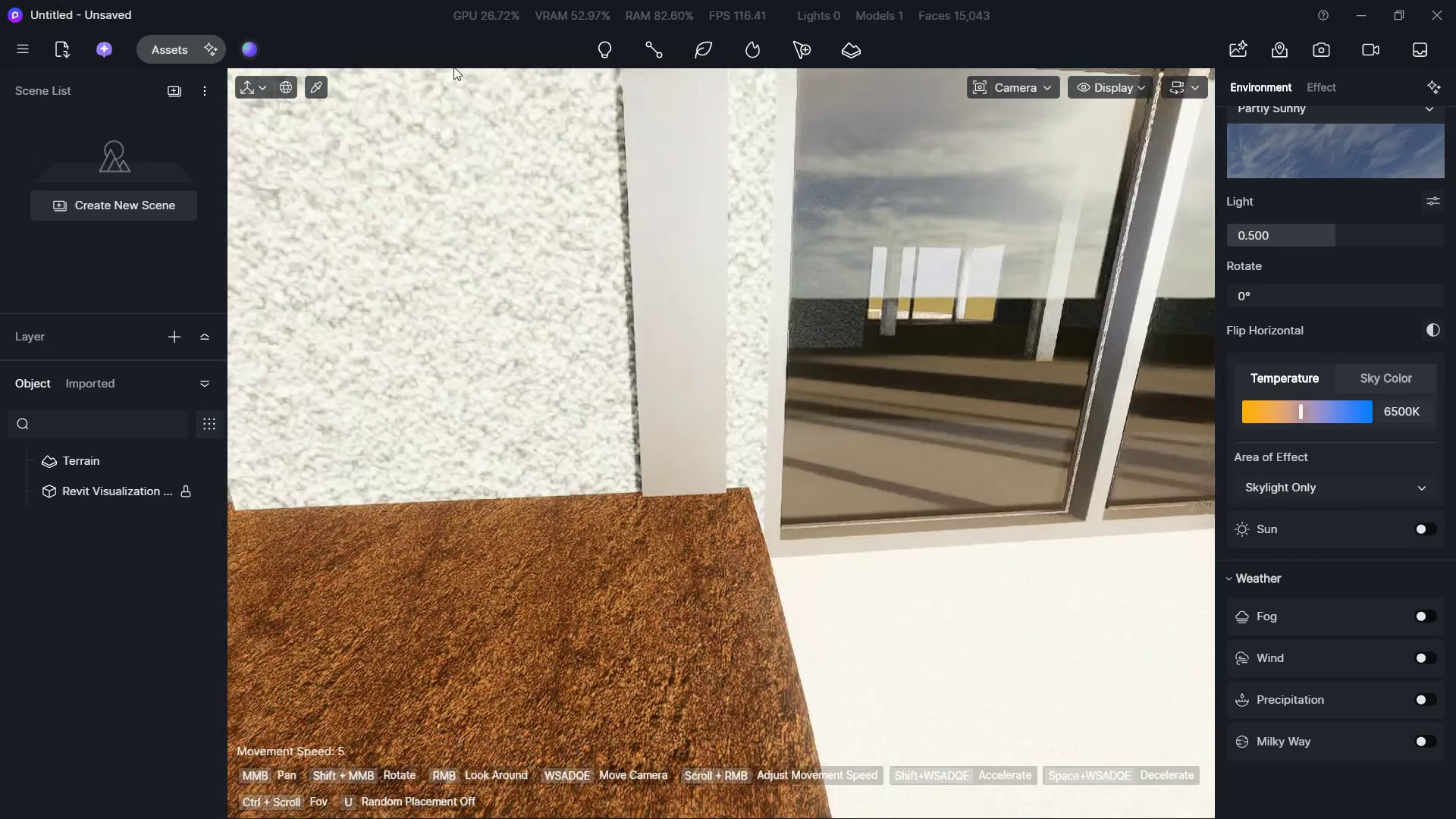 
triple_click([608, 153])
 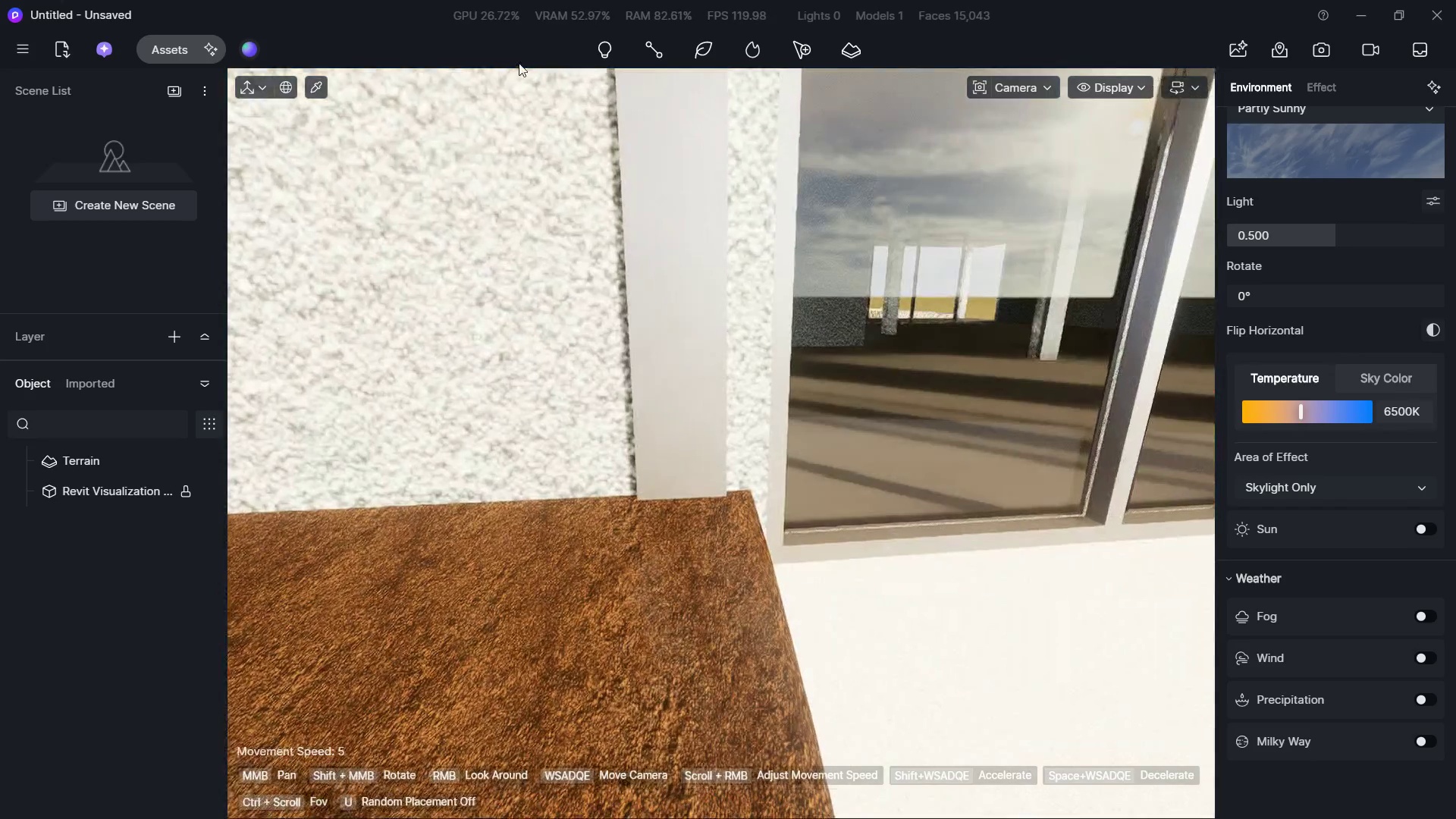 
hold_key(key=S, duration=0.39)
 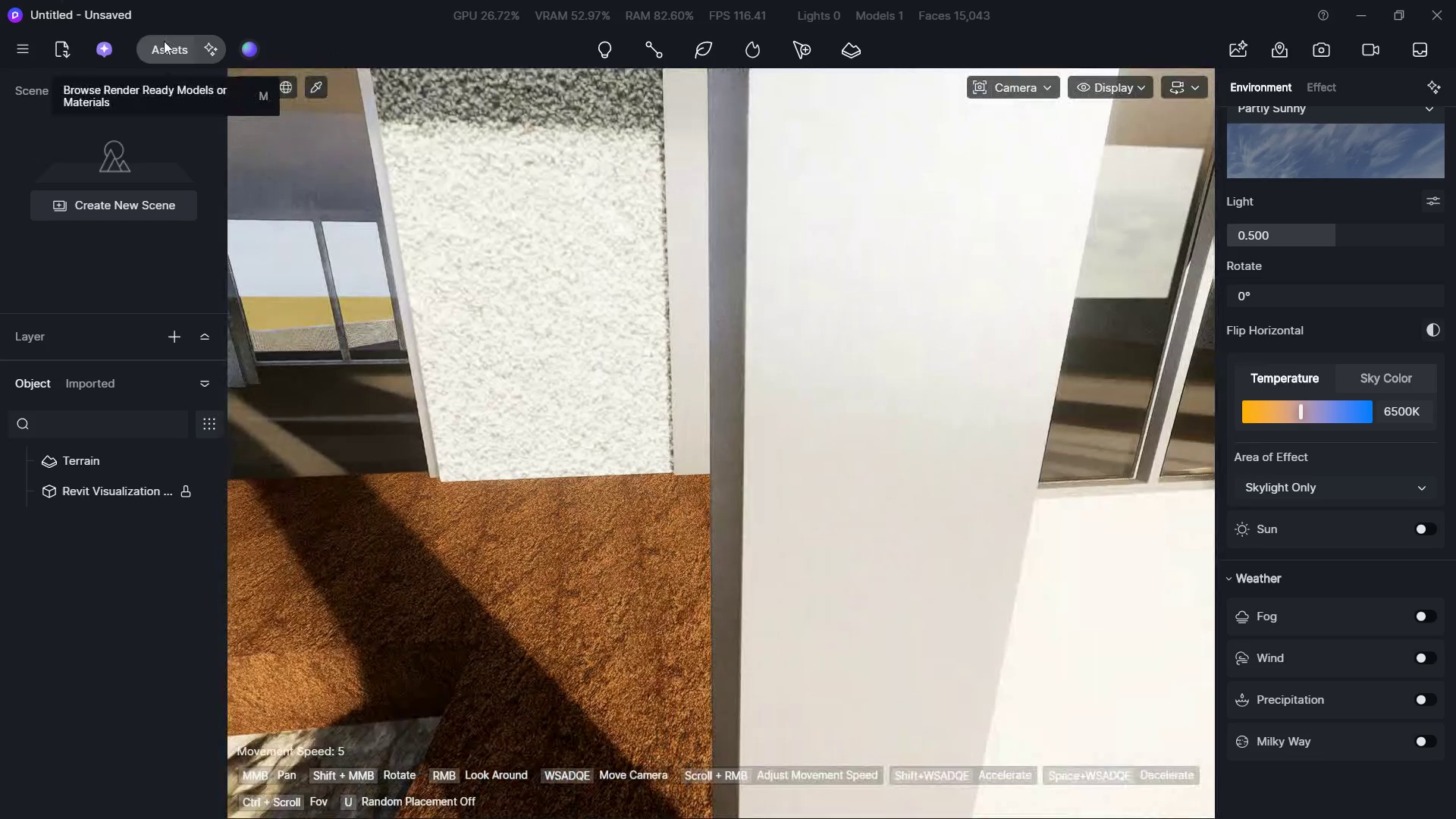 
left_click([160, 39])
 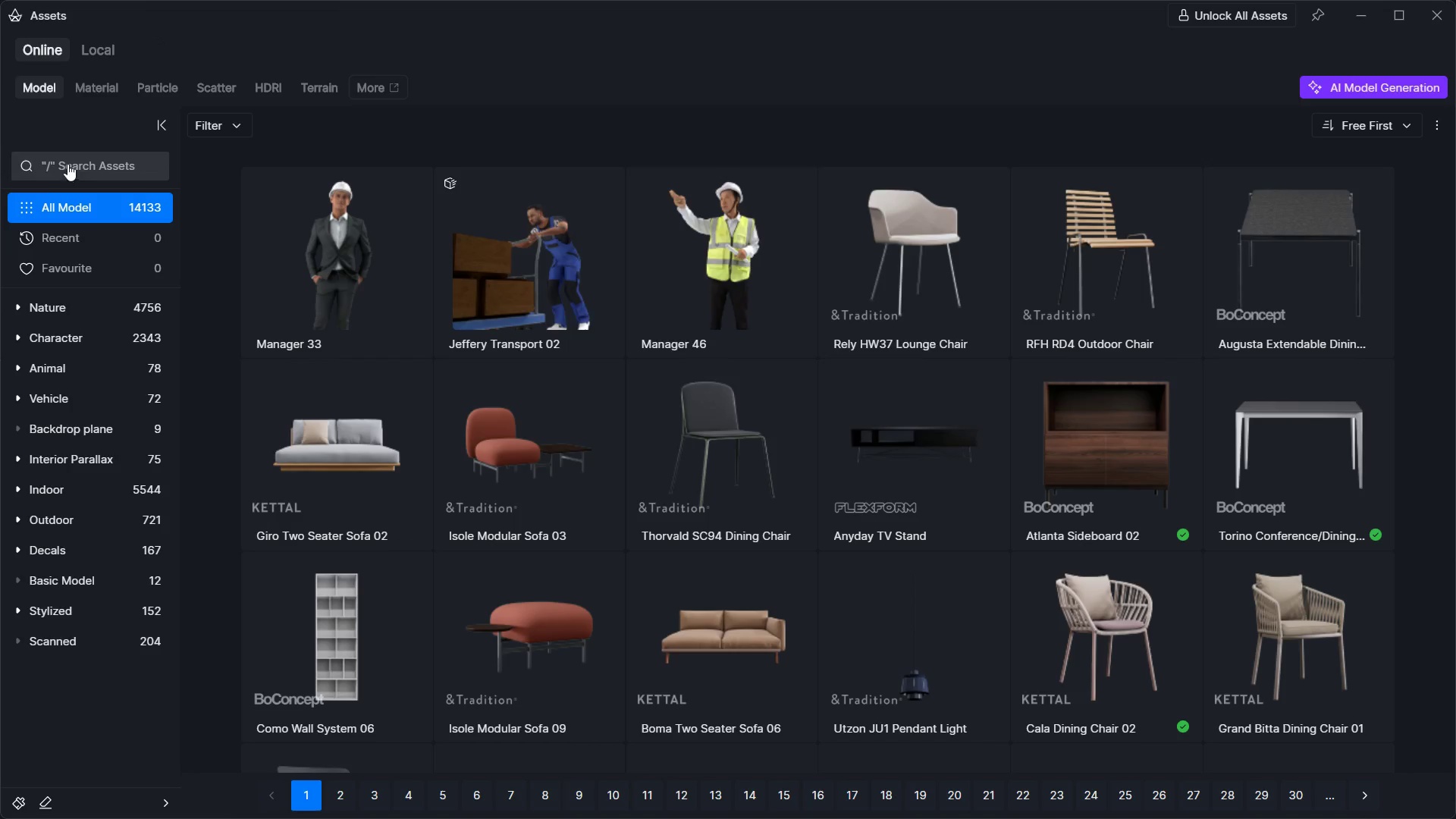 
double_click([78, 80])
 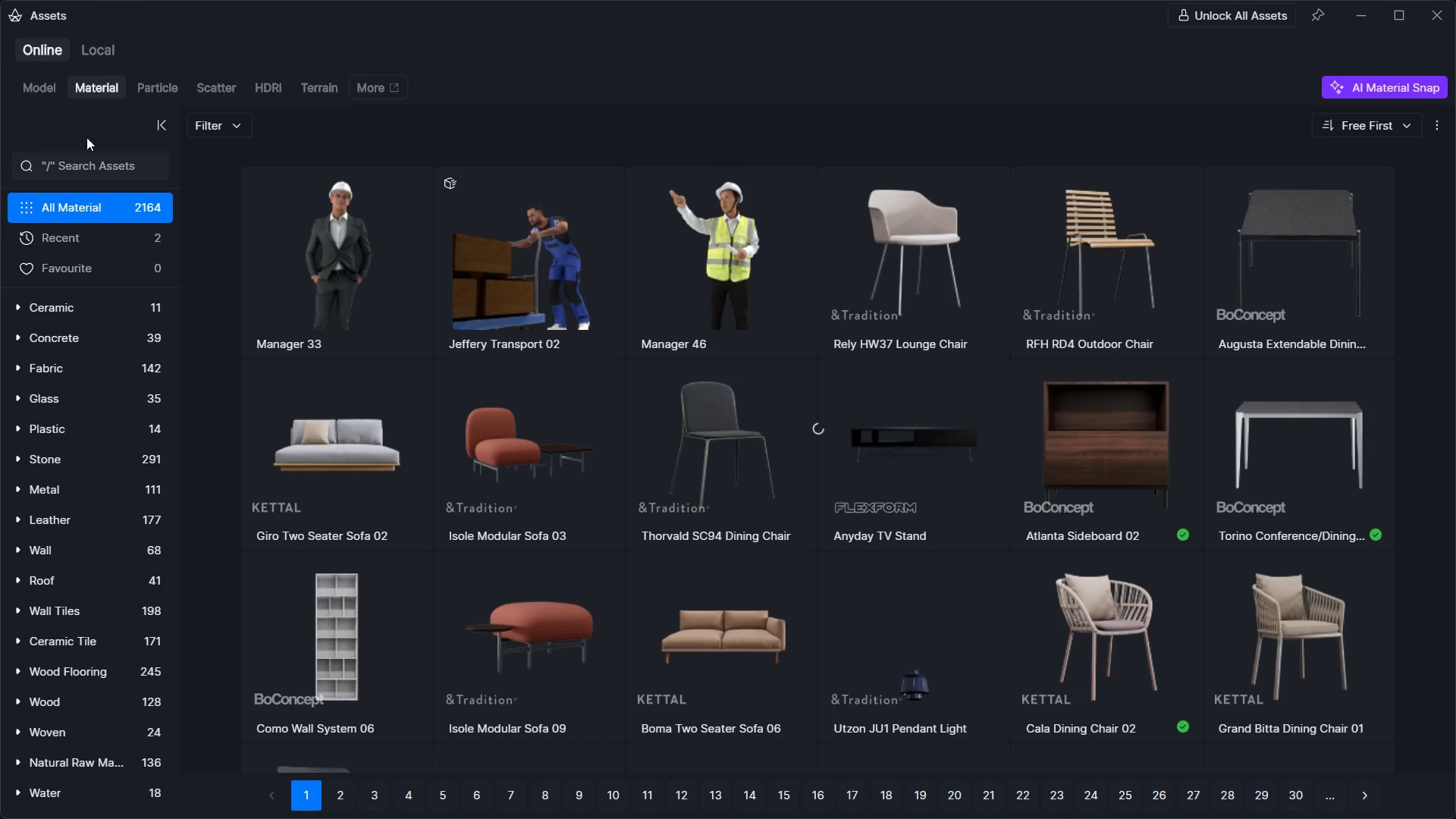 
left_click([89, 180])
 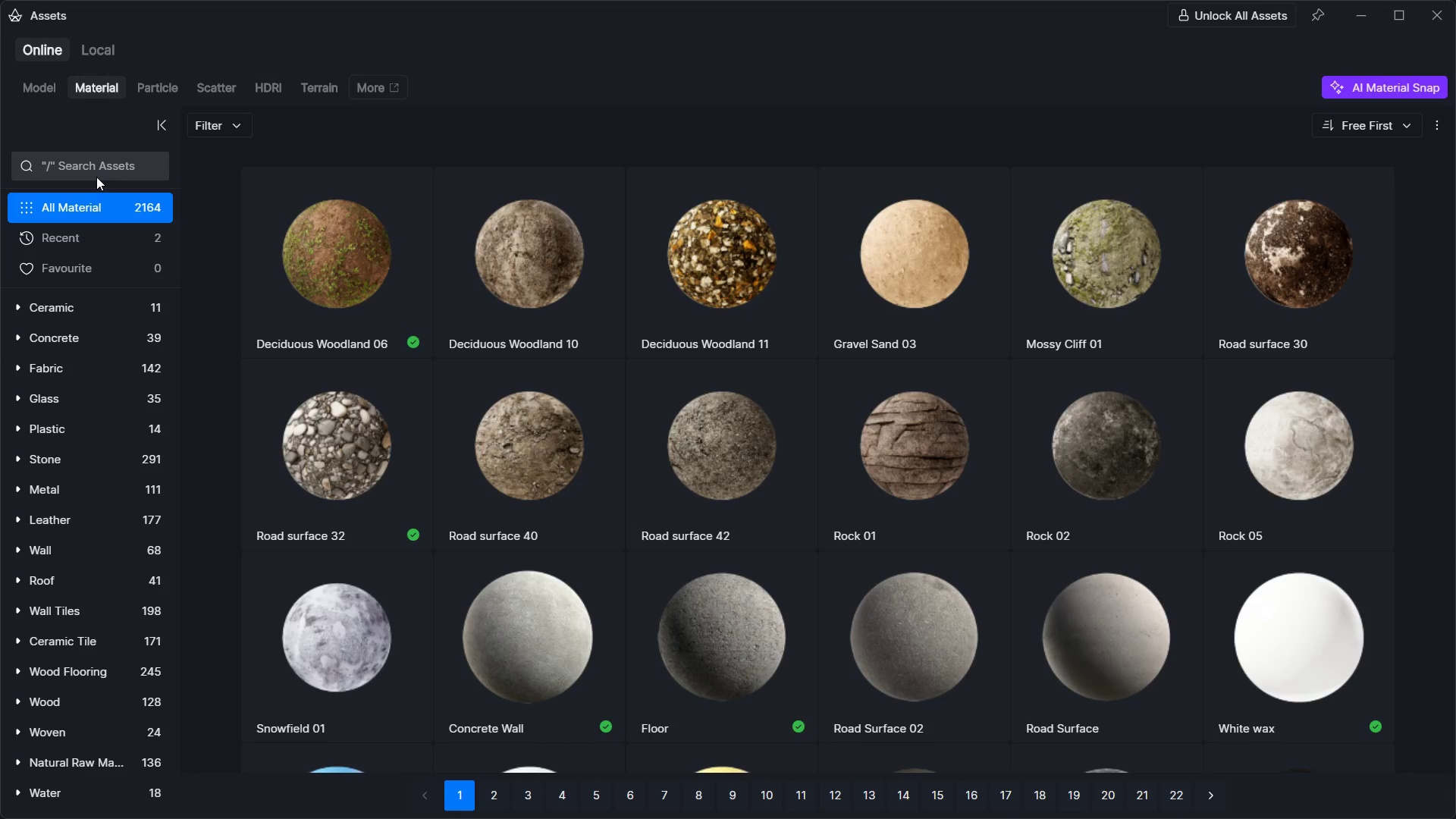 
left_click([96, 175])
 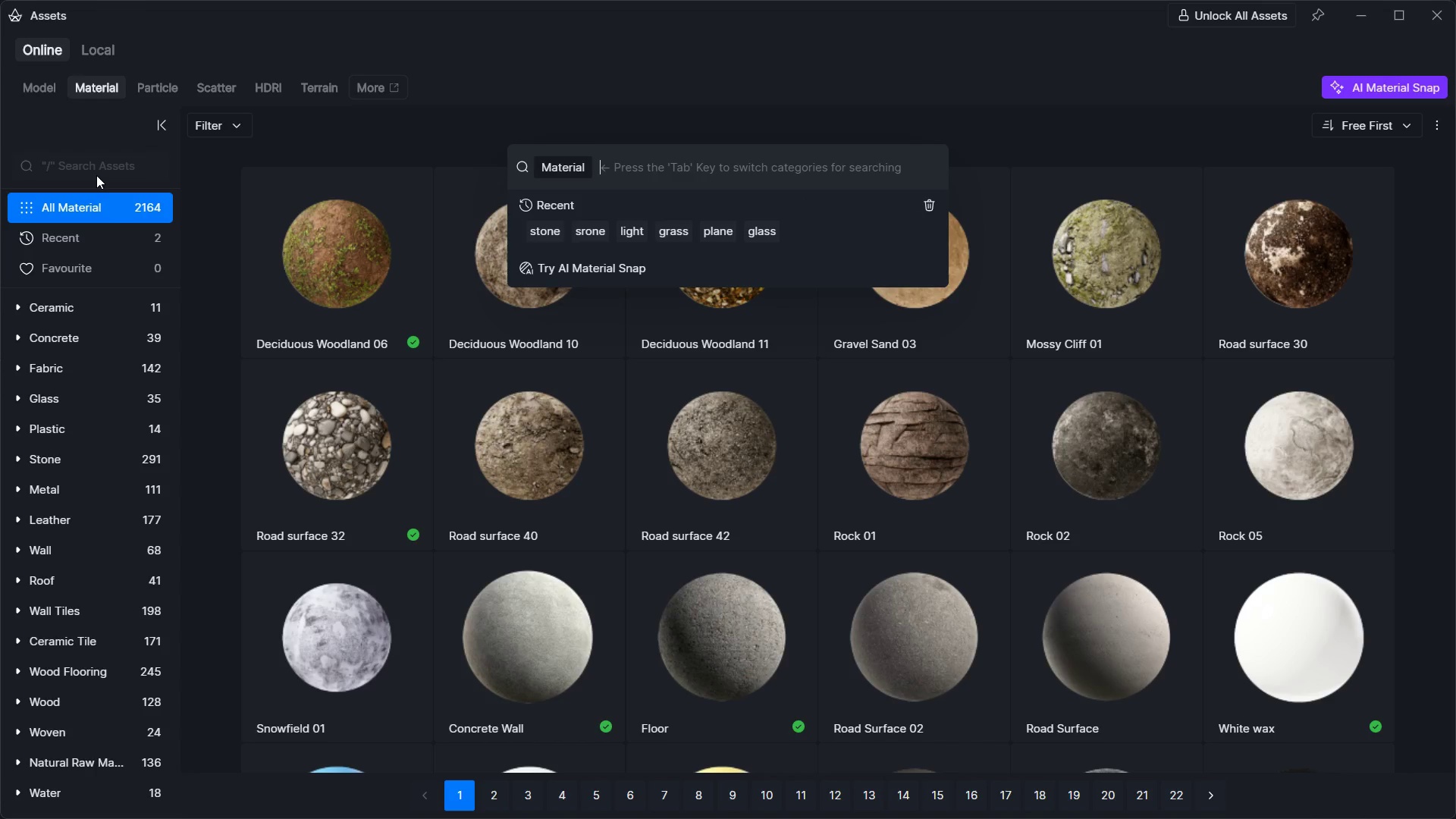 
type(srone)
 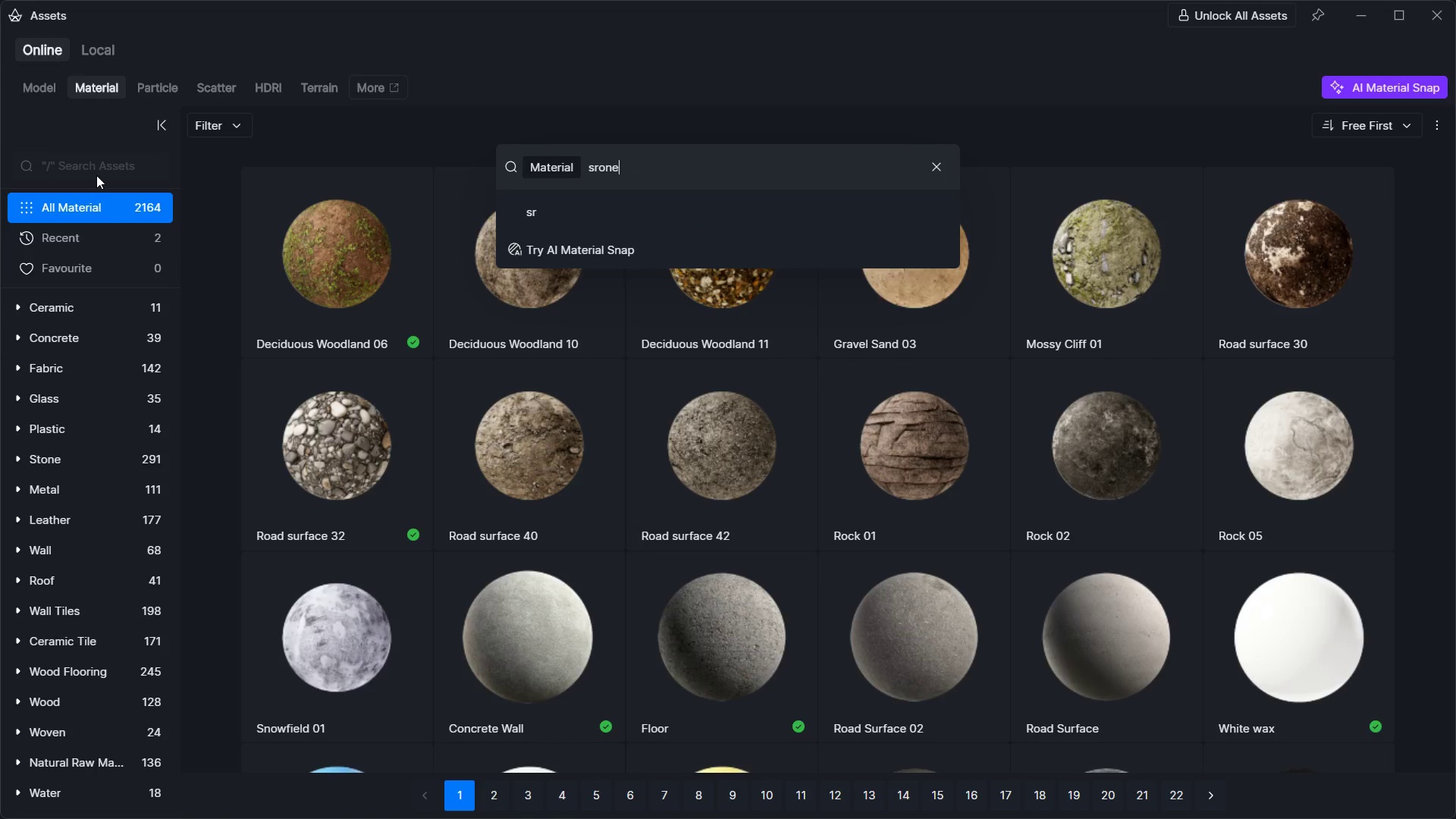 
key(Enter)
 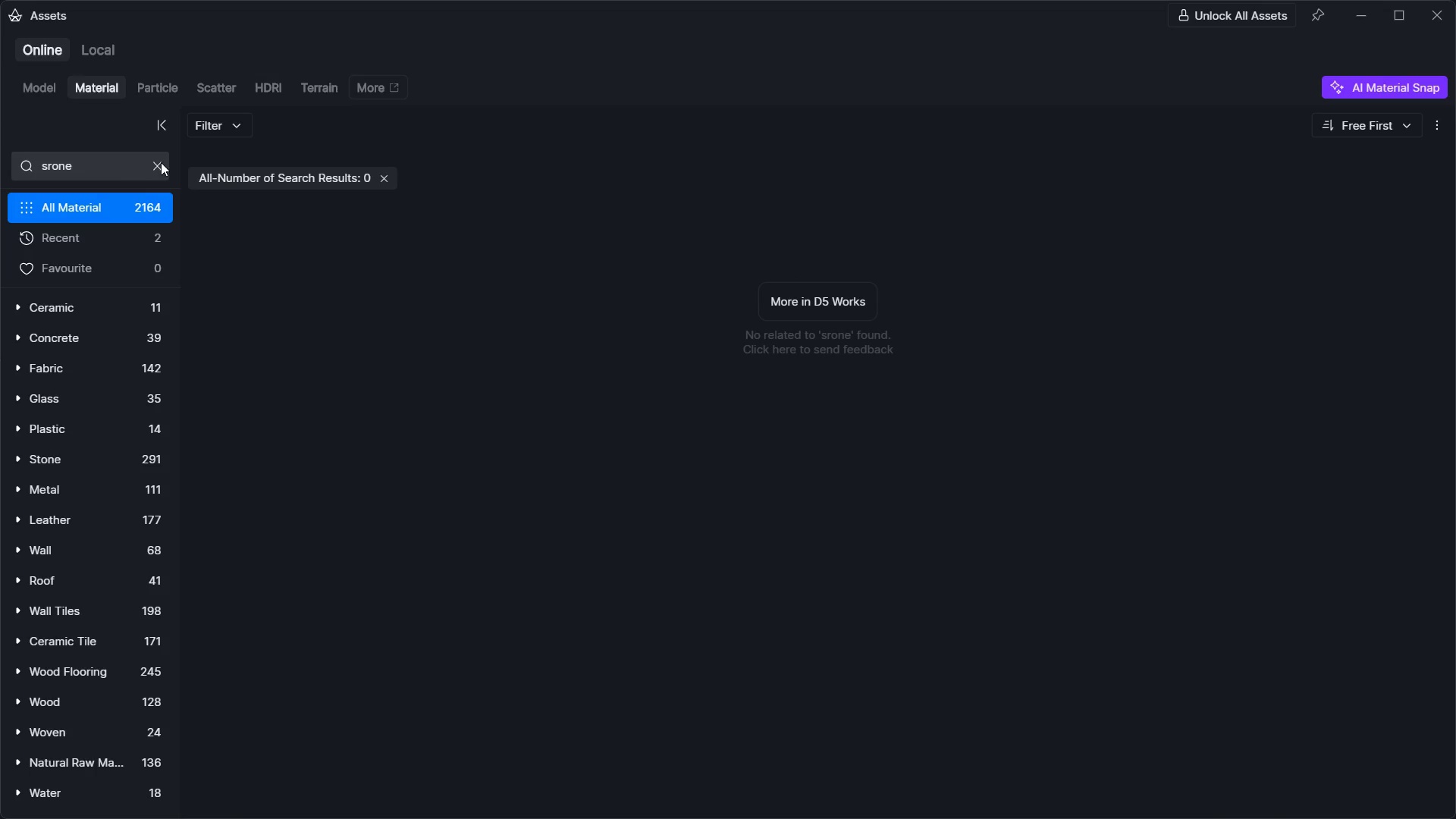 
double_click([105, 171])
 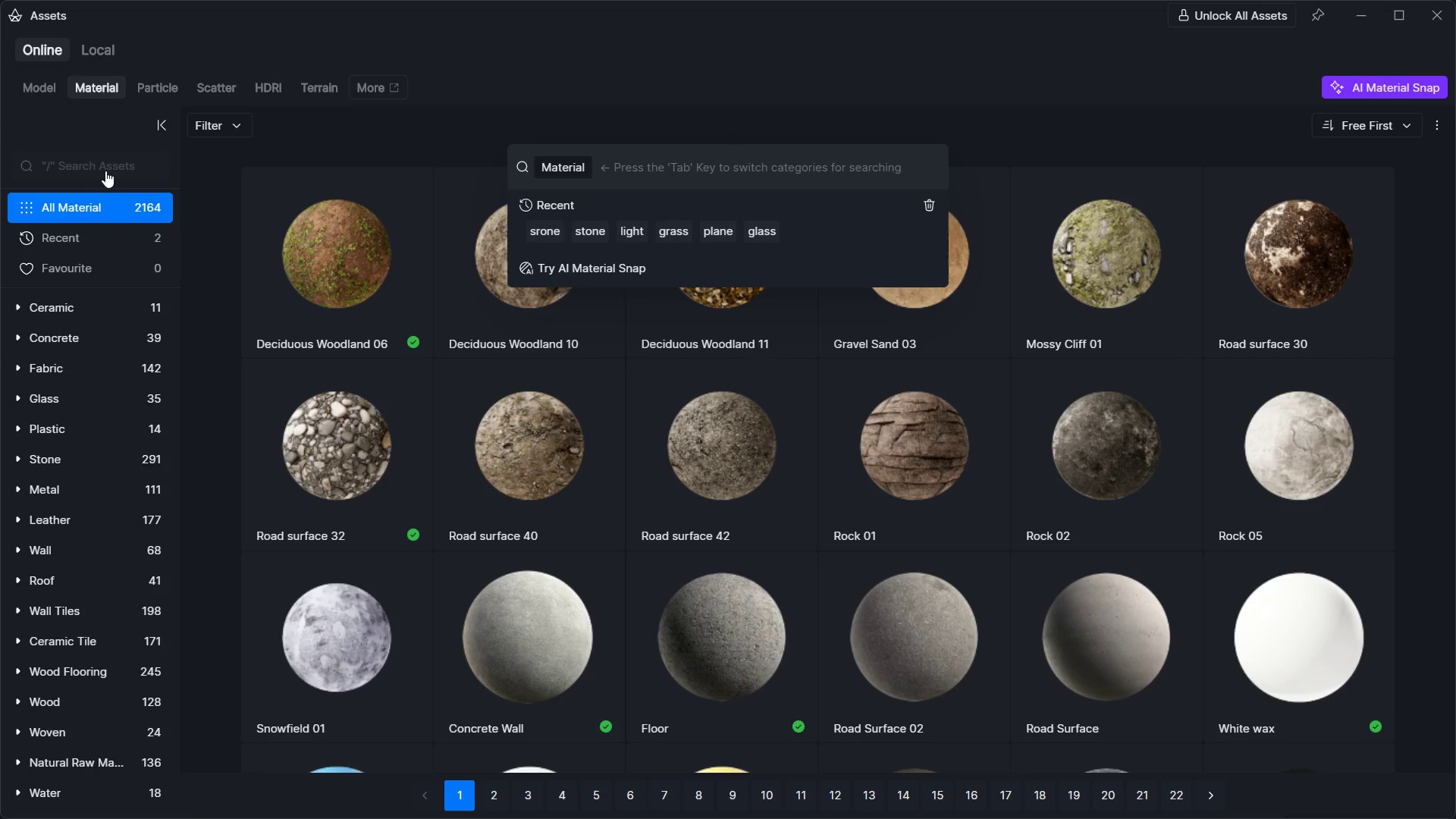 
type(stone)
 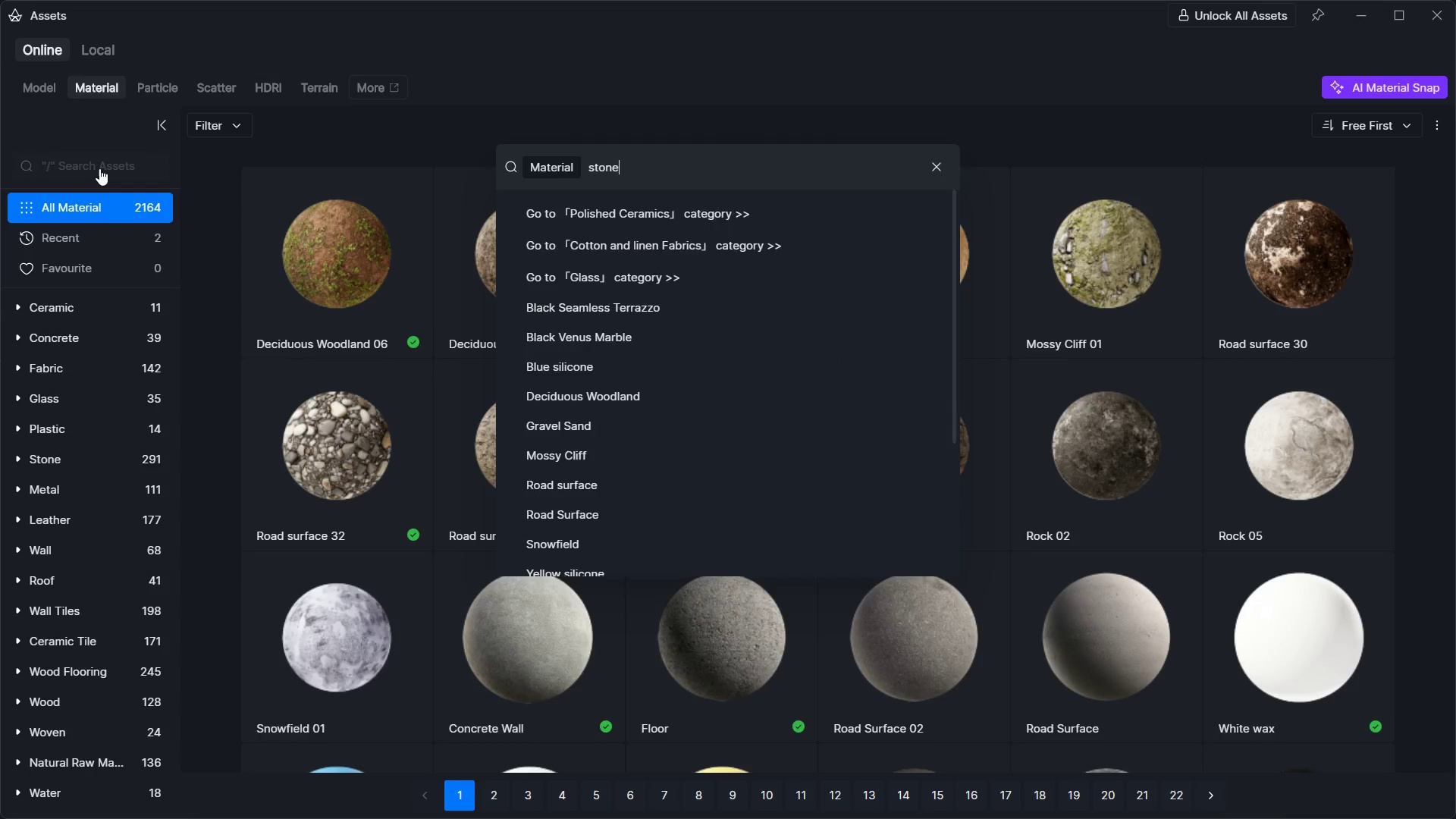 
key(Enter)
 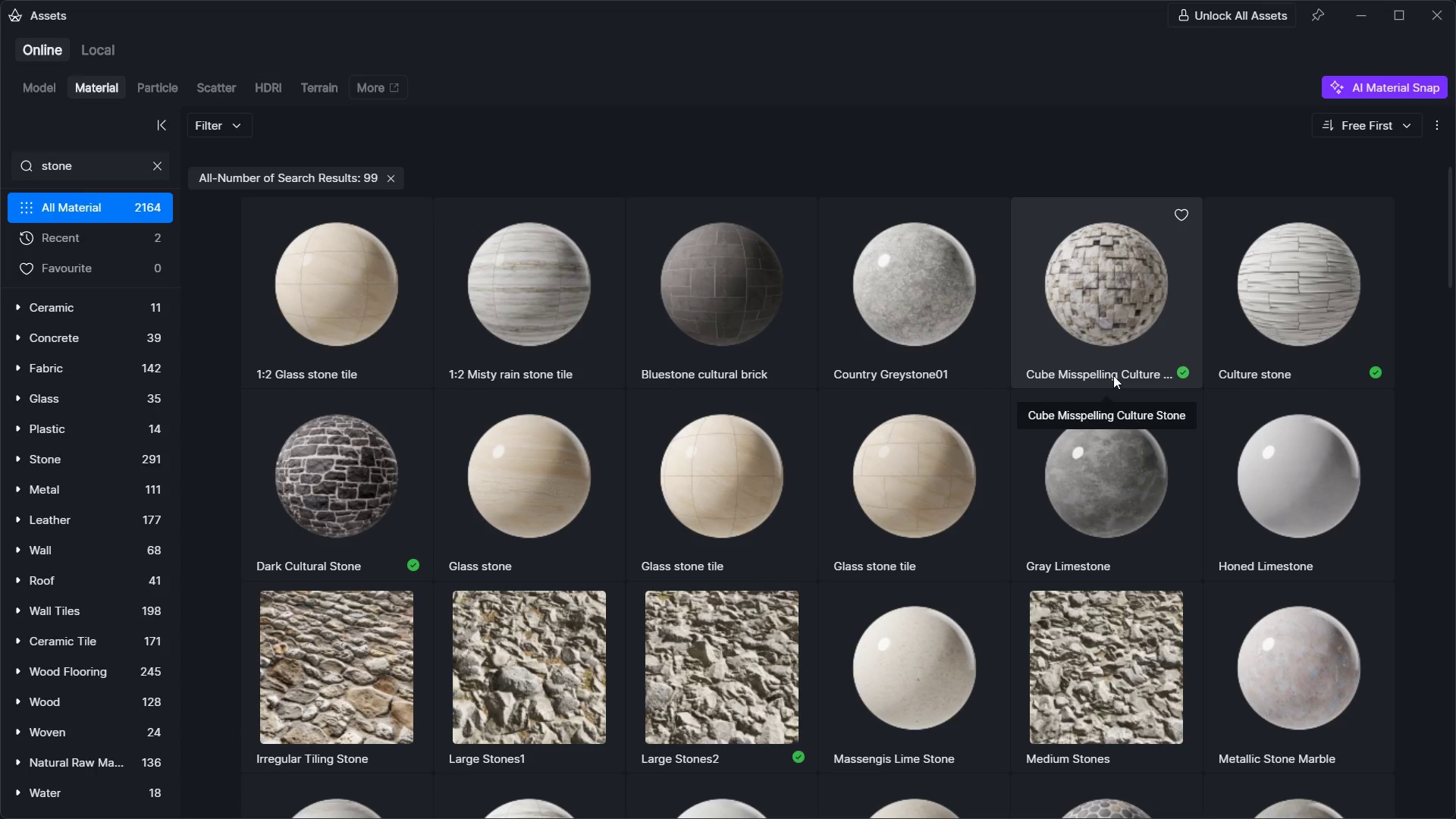 
scroll: coordinate [698, 371], scroll_direction: down, amount: 10.0
 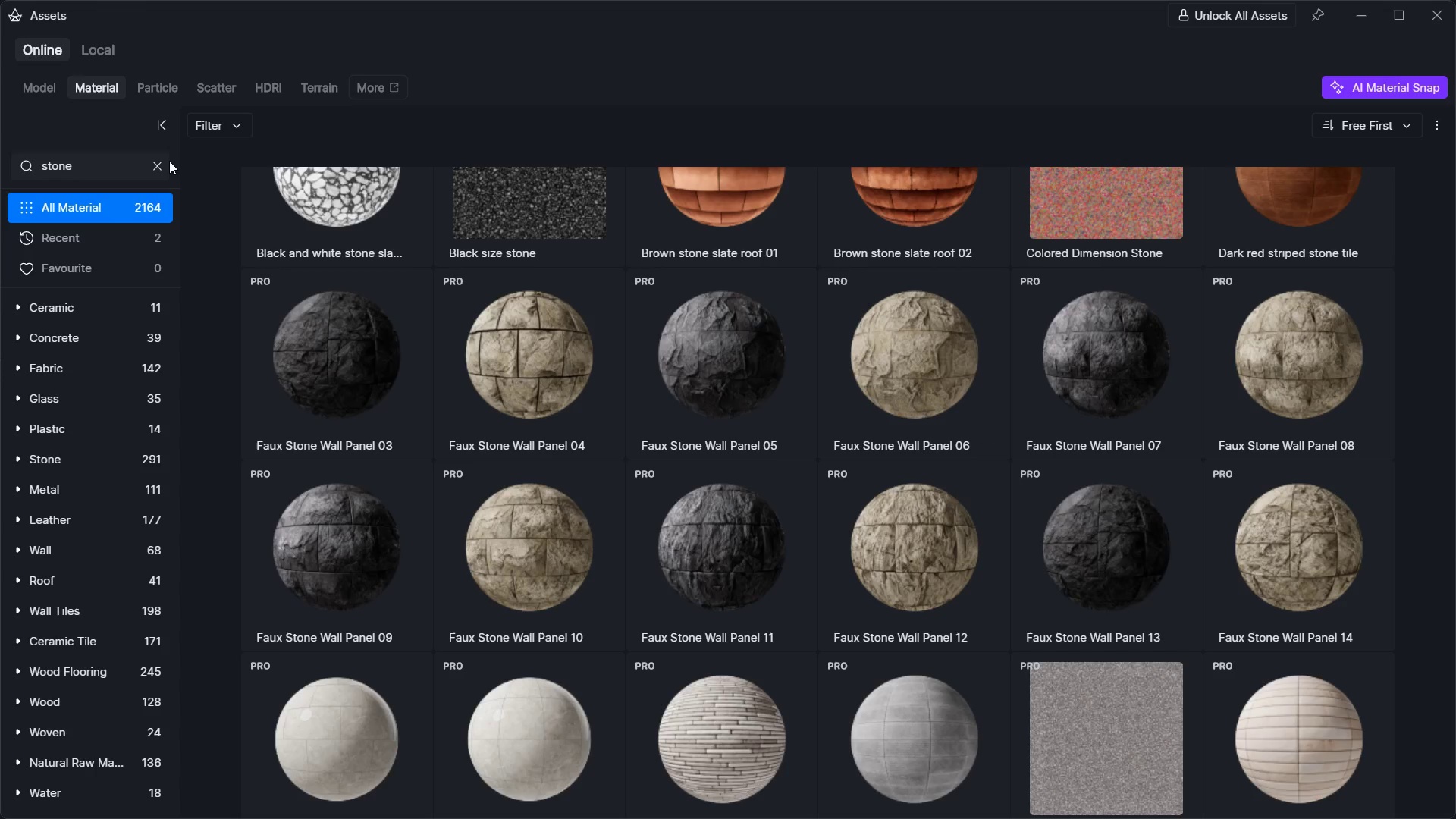 
double_click([96, 165])
 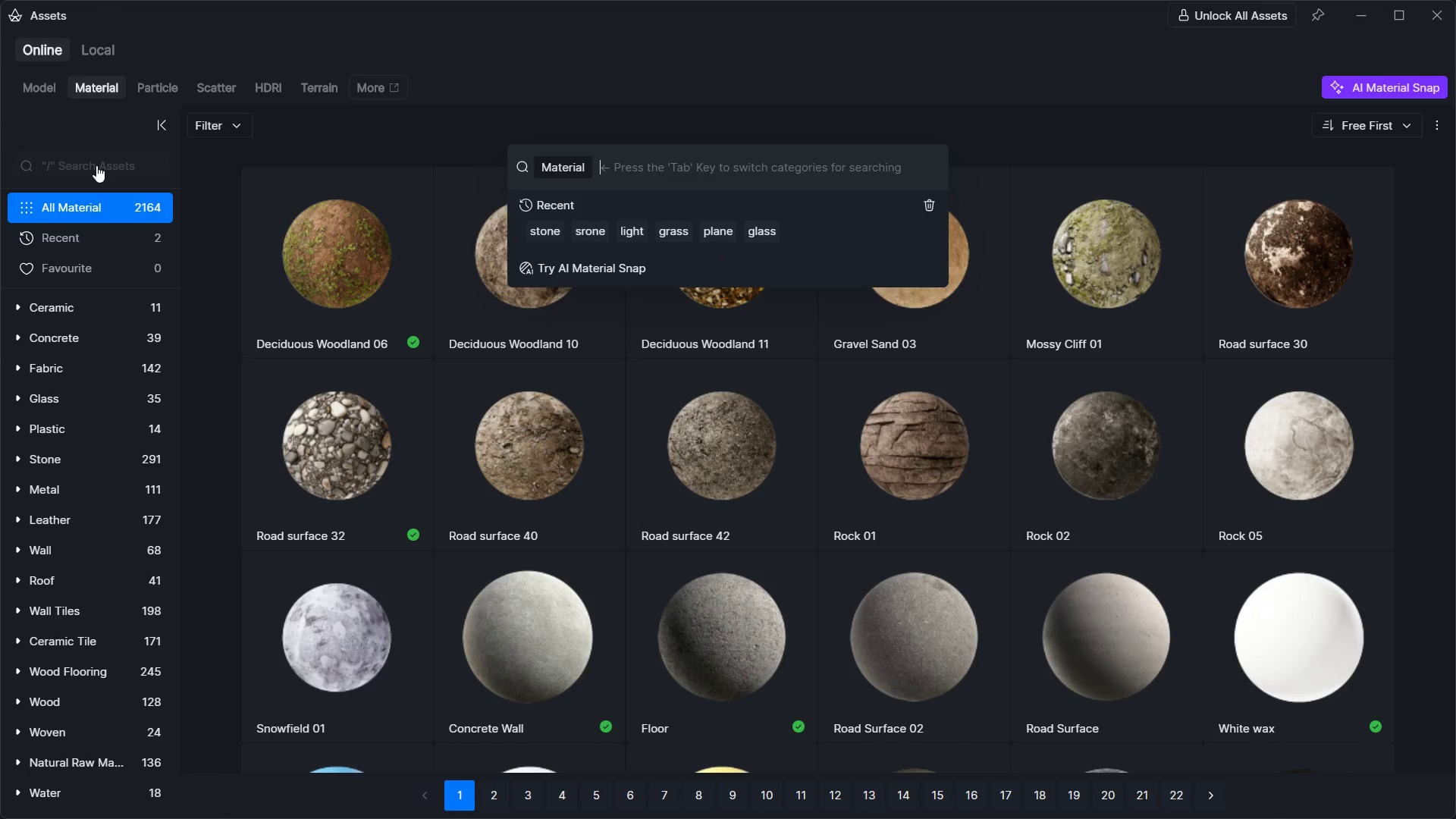 
type(rock)
 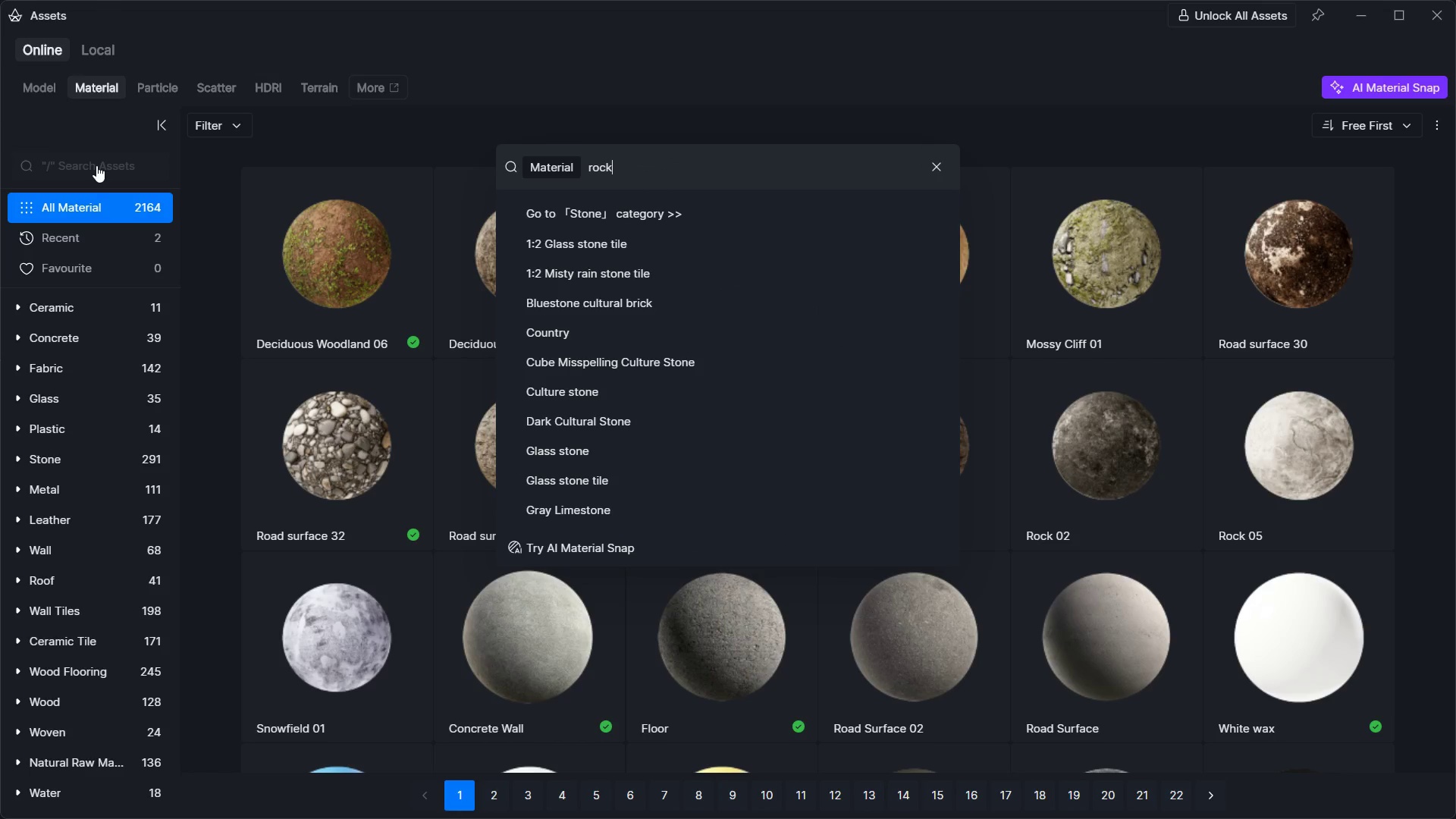 
key(Enter)
 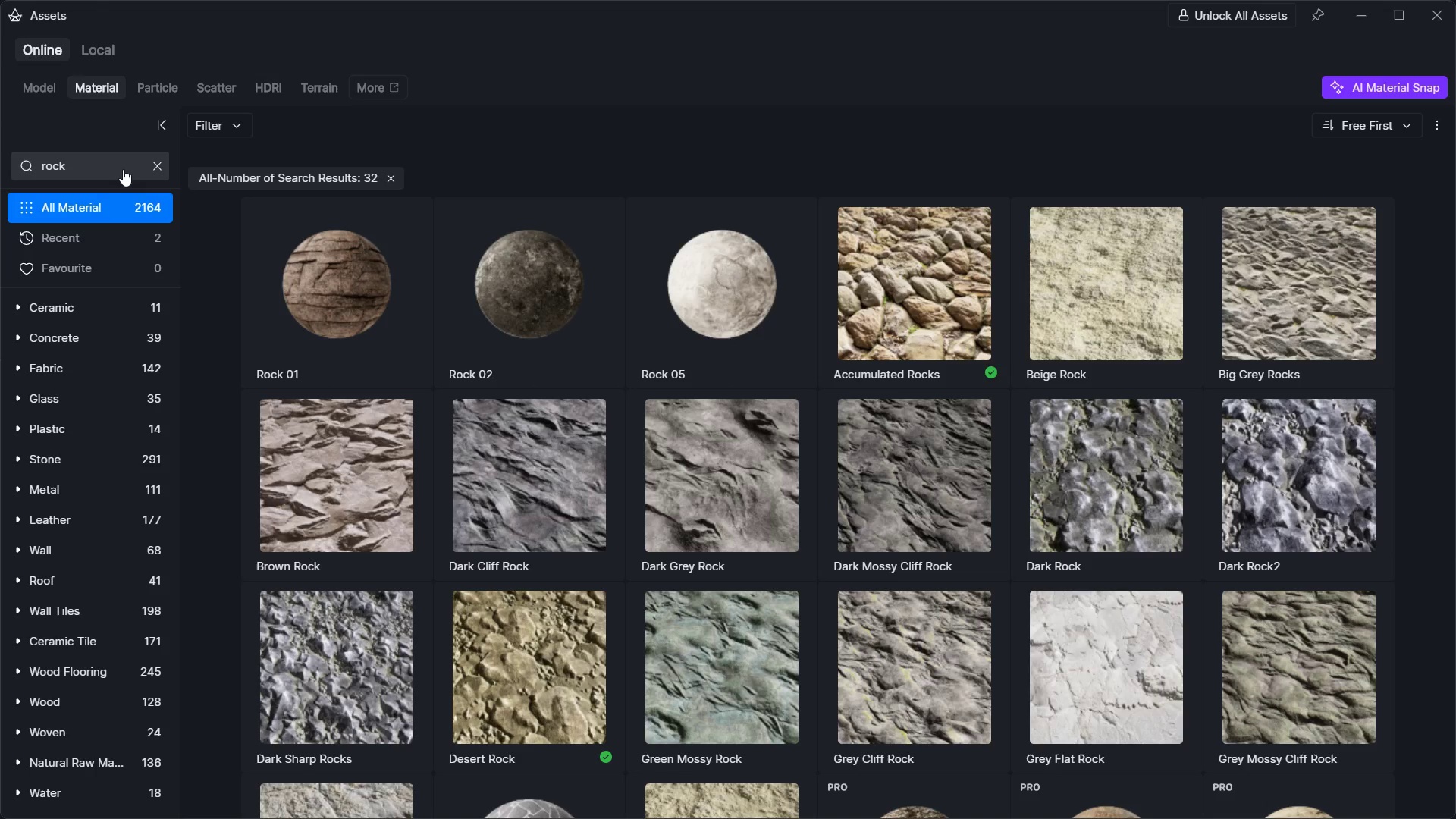 
left_click([977, 272])
 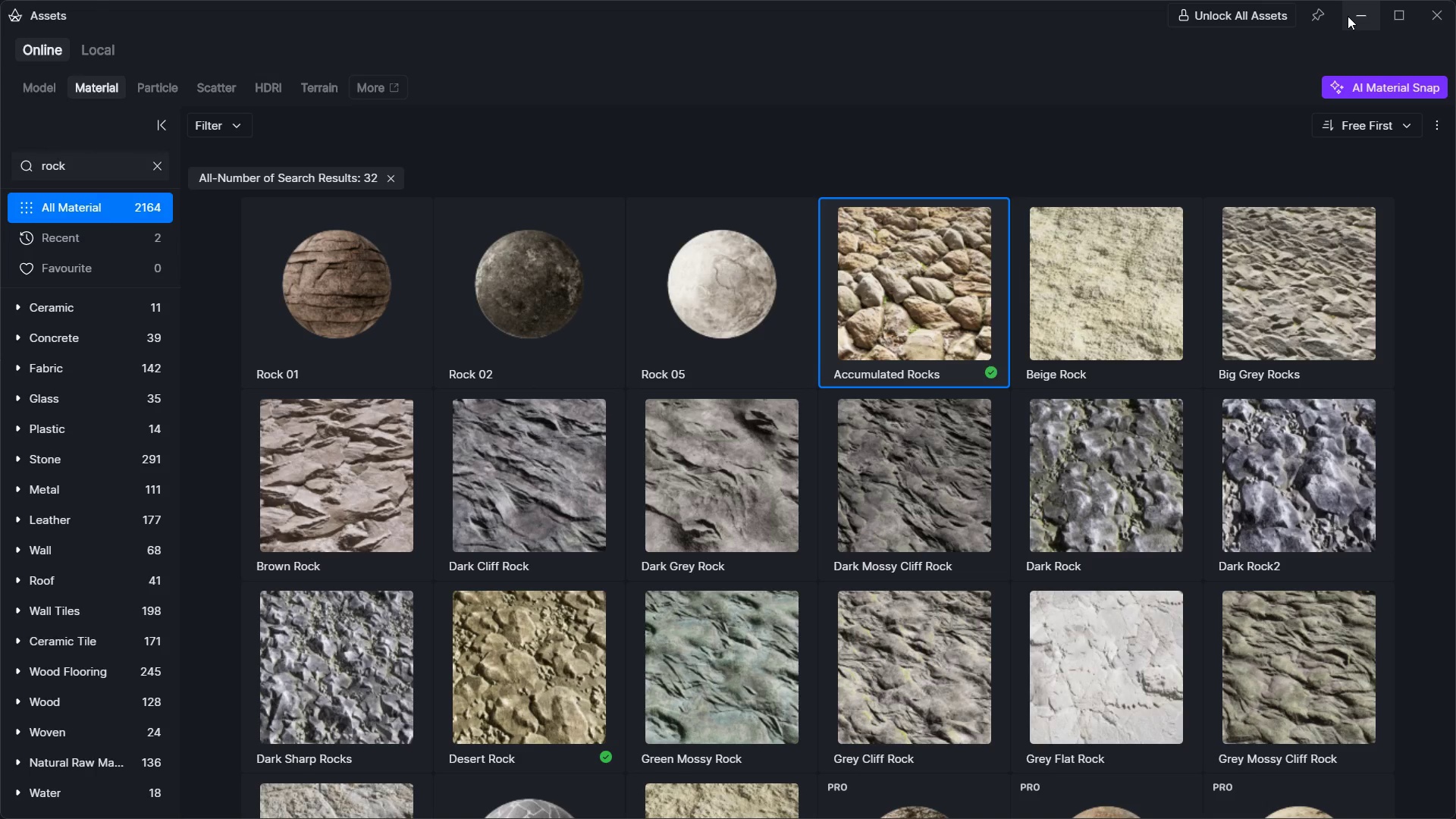 
left_click([1354, 16])
 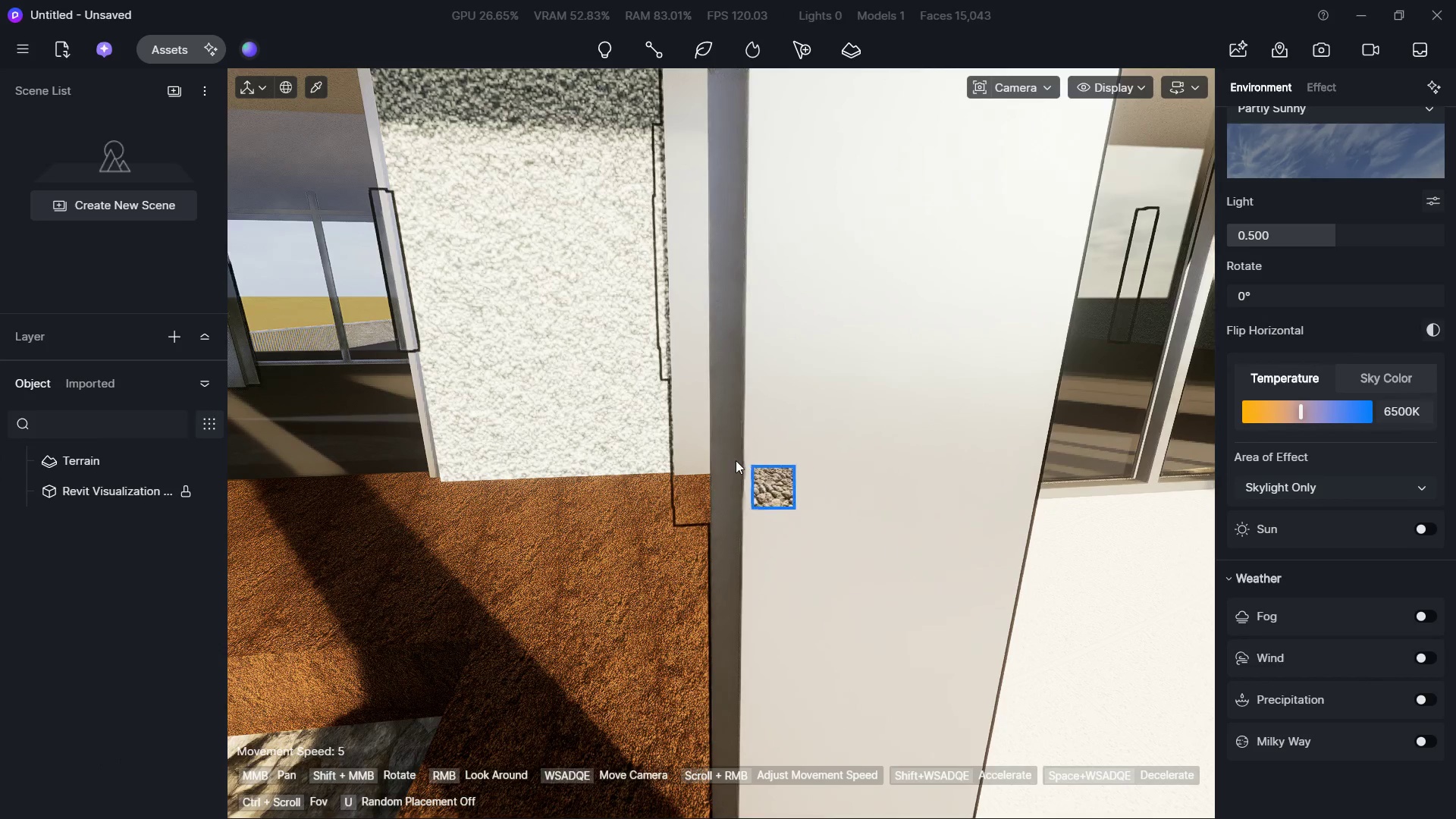 
hold_key(key=S, duration=0.61)
 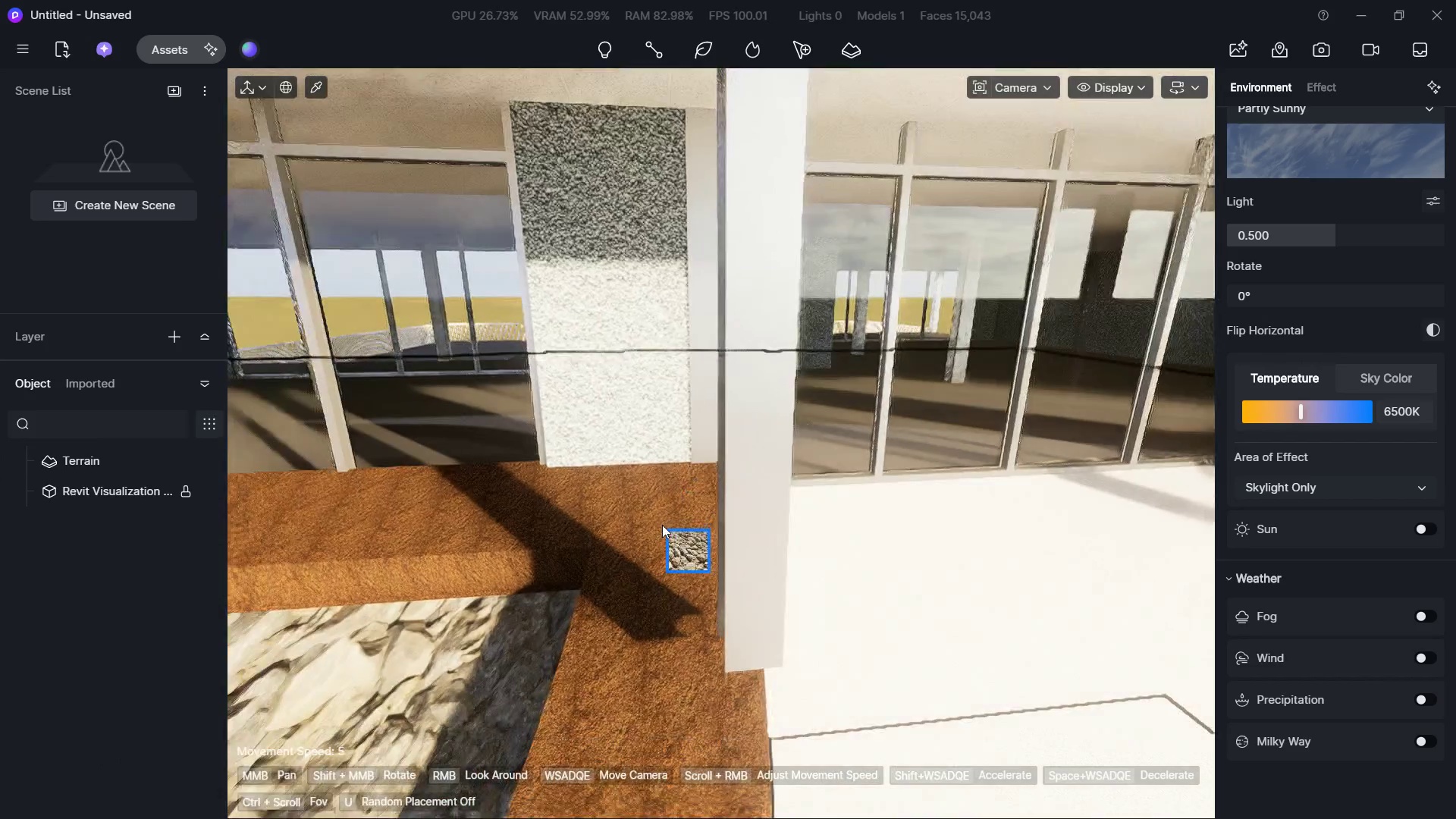 
left_click_drag(start_coordinate=[662, 522], to_coordinate=[662, 518])
 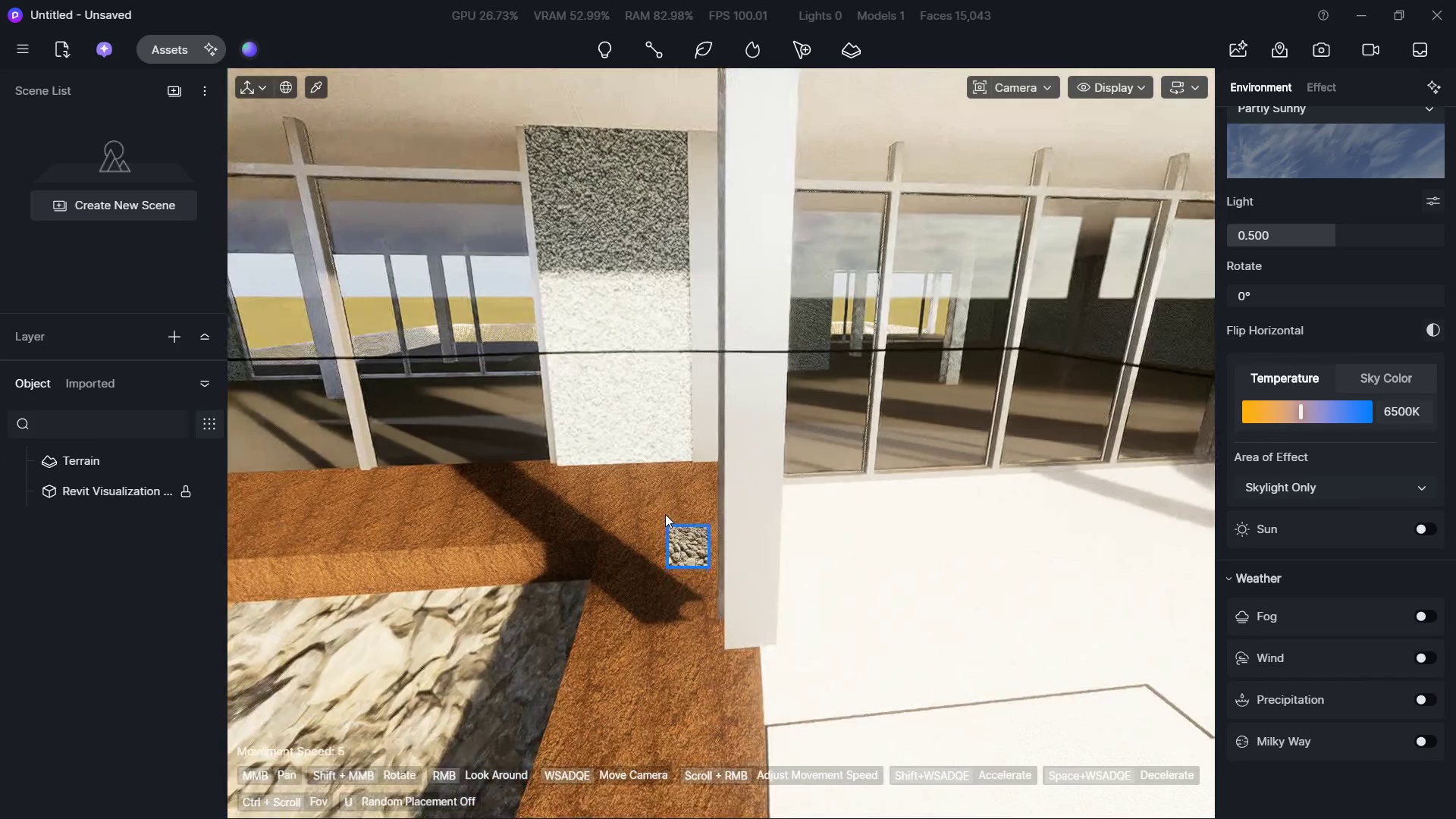 
hold_key(key=D, duration=0.62)
 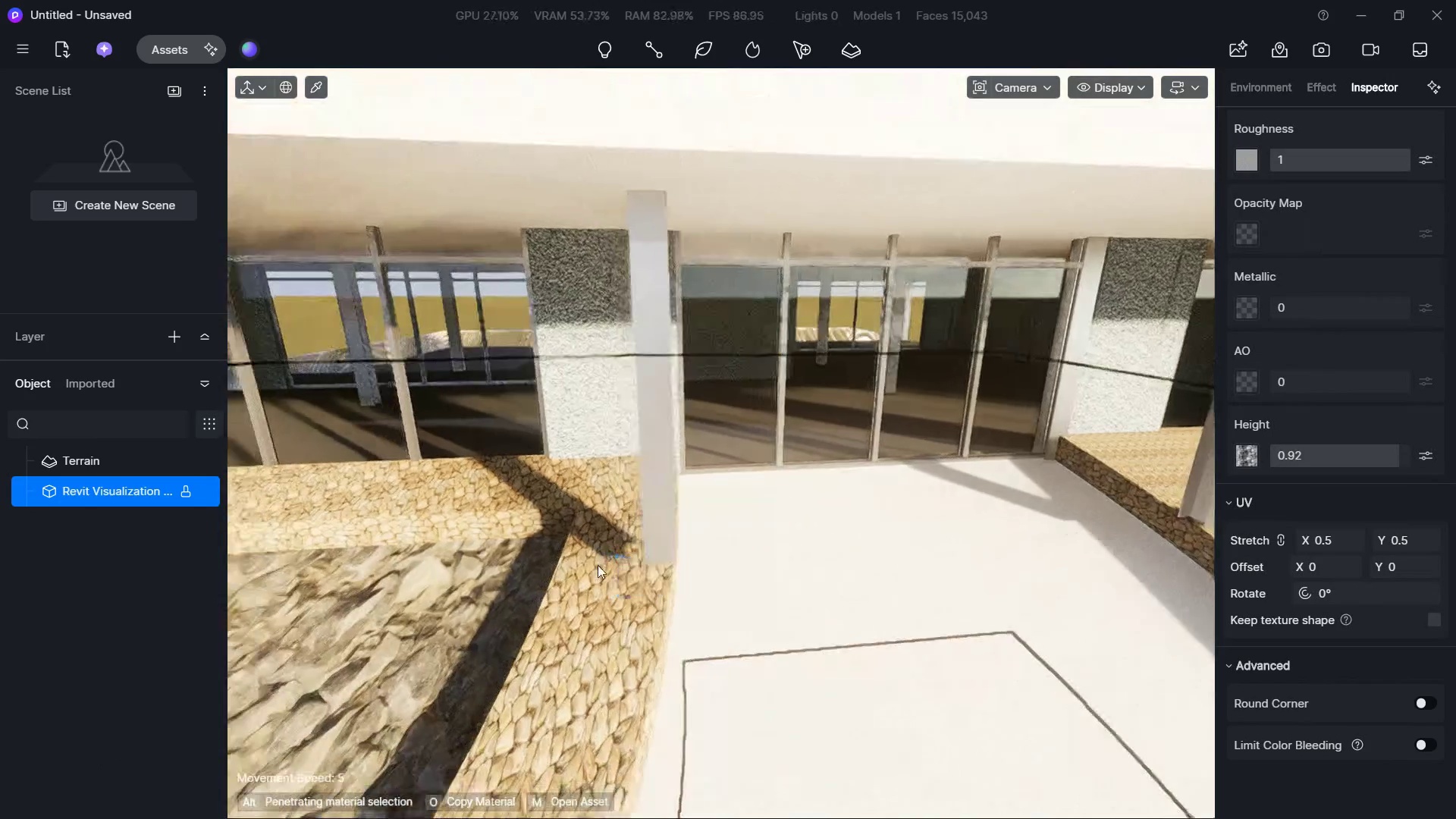 
hold_key(key=S, duration=0.61)
 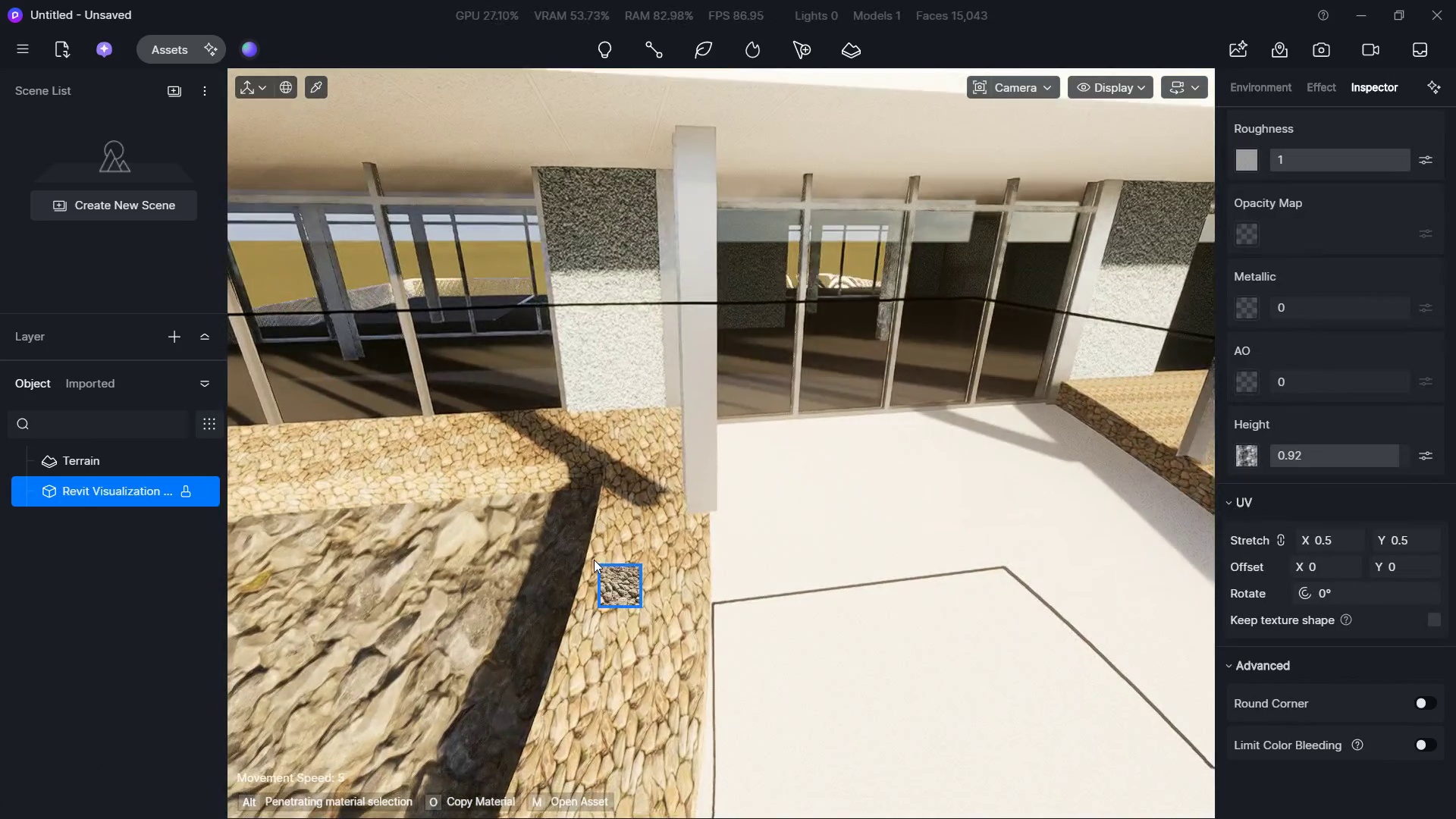 
hold_key(key=A, duration=0.47)
 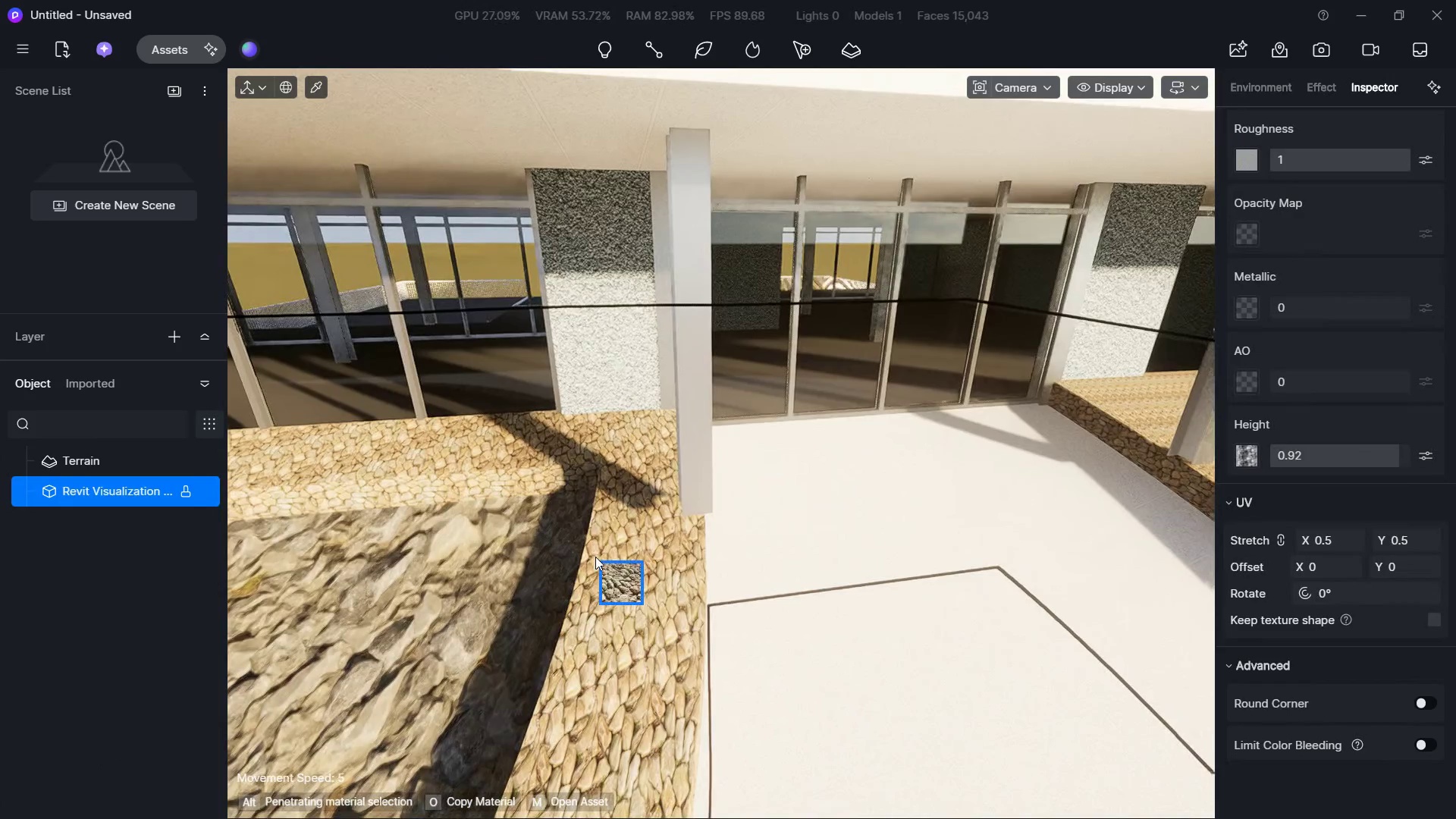 
key(Escape)
 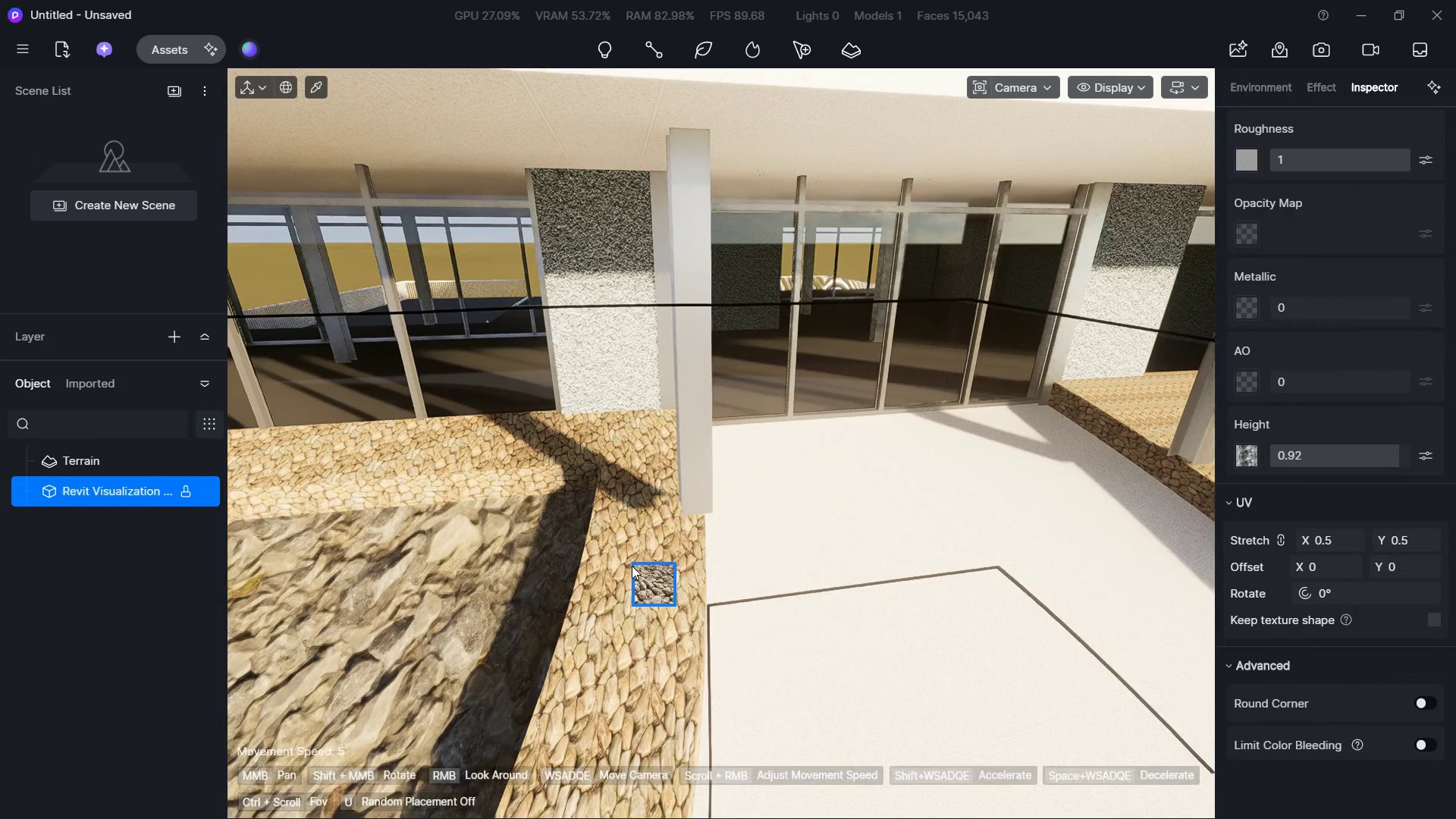 
key(Escape)
 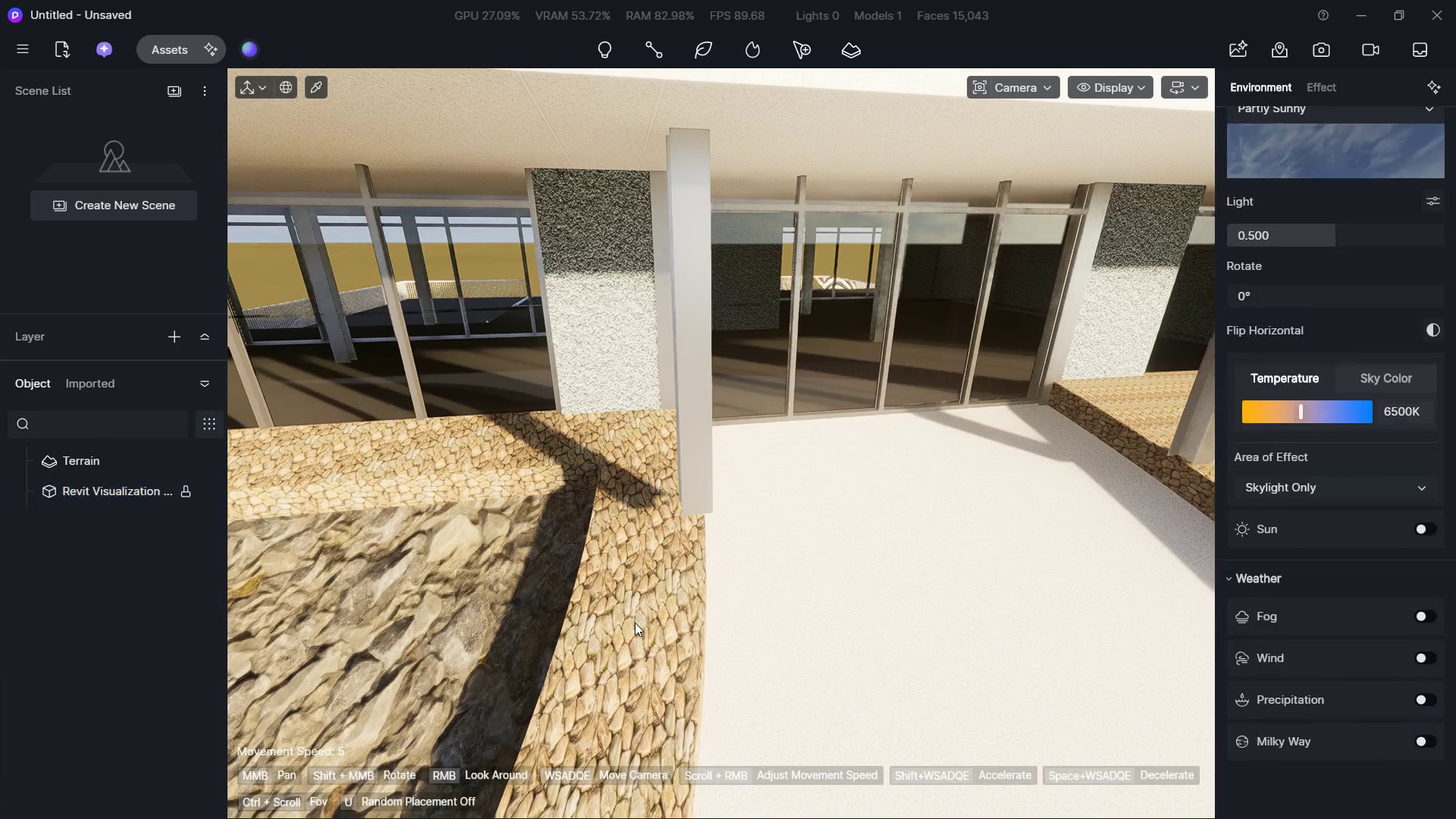 
left_click([635, 623])
 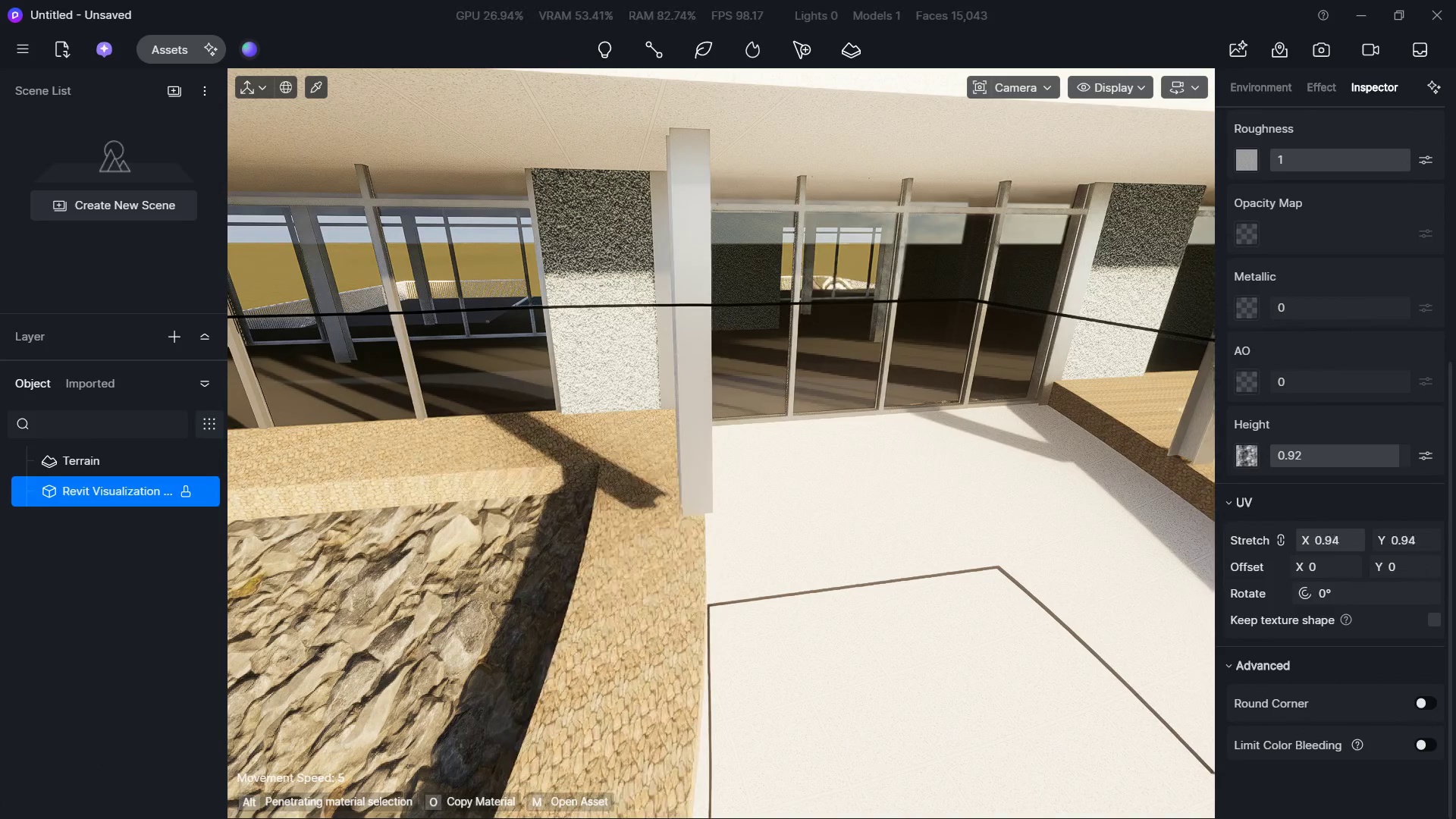 
wait(8.47)
 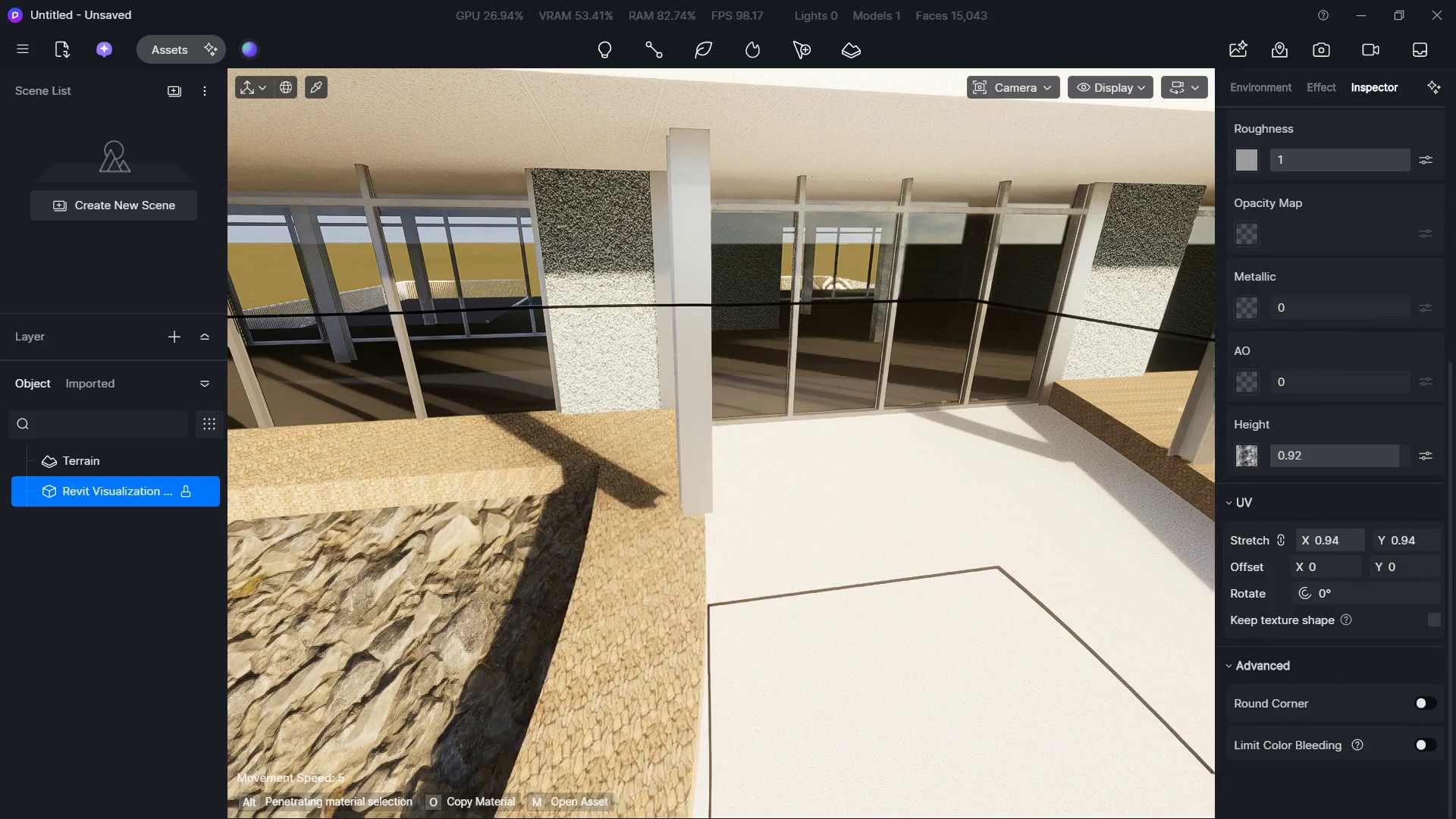 
left_click([1320, 544])
 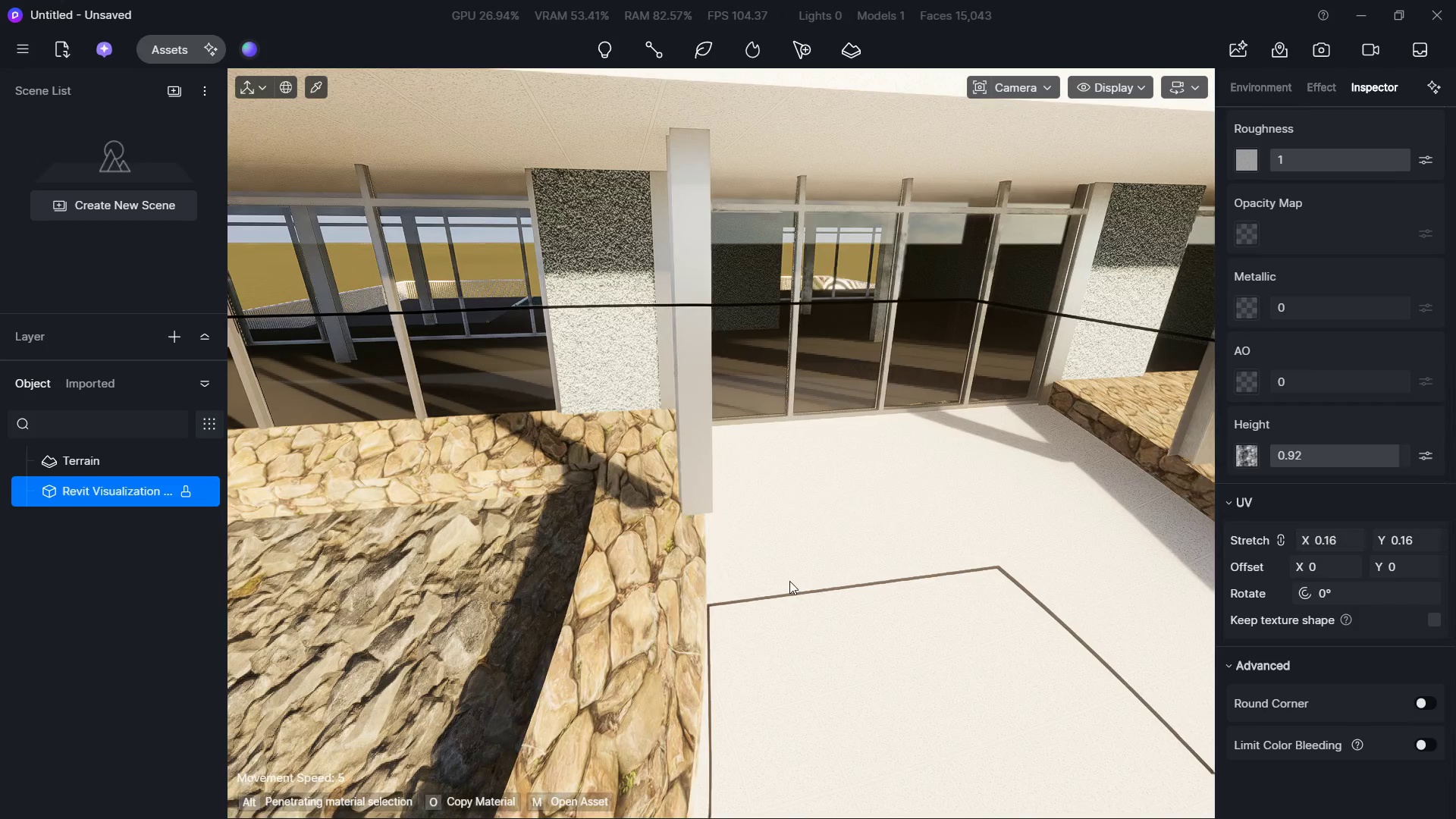 
hold_key(key=S, duration=0.58)
 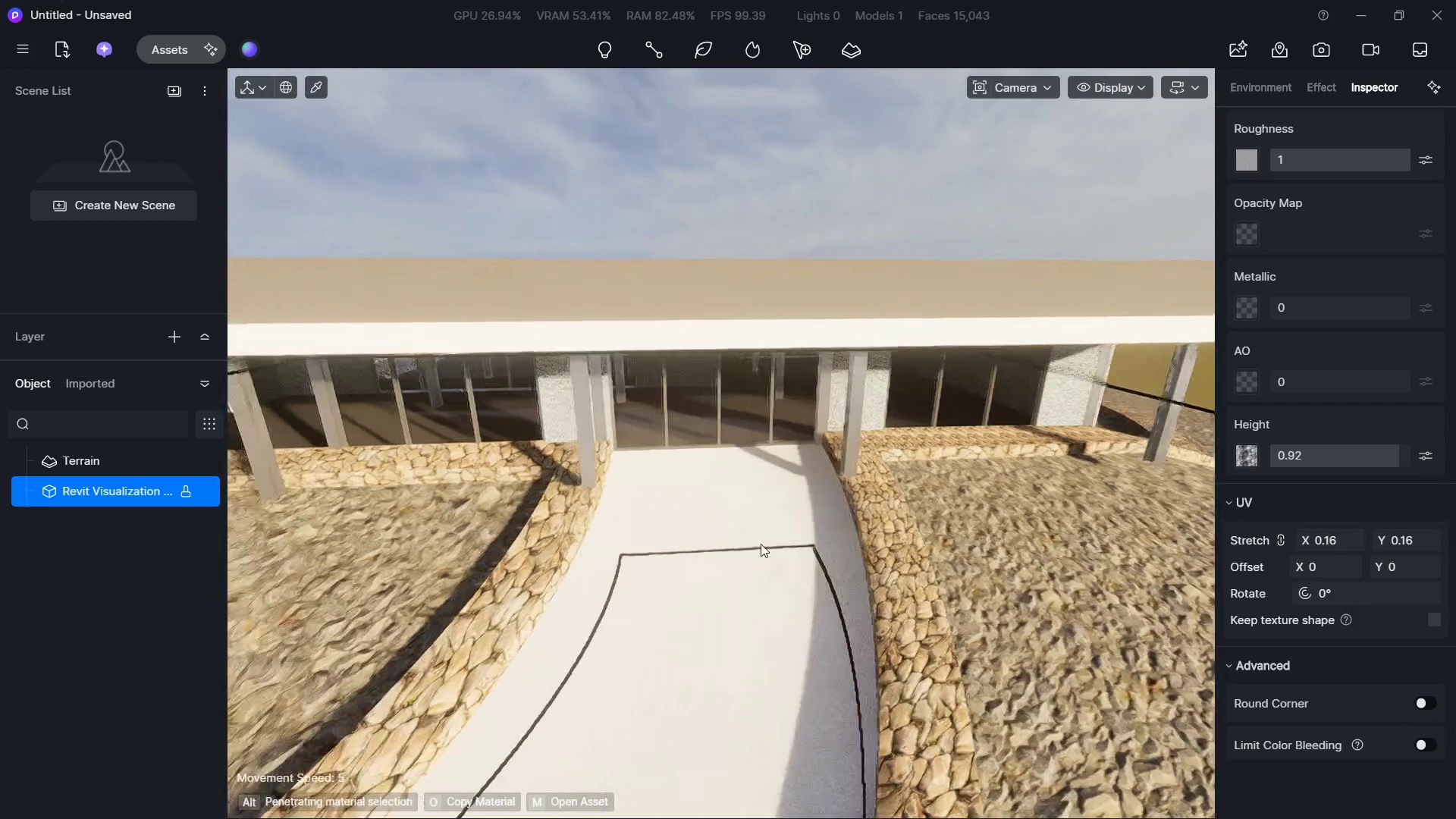 
hold_key(key=D, duration=0.58)
 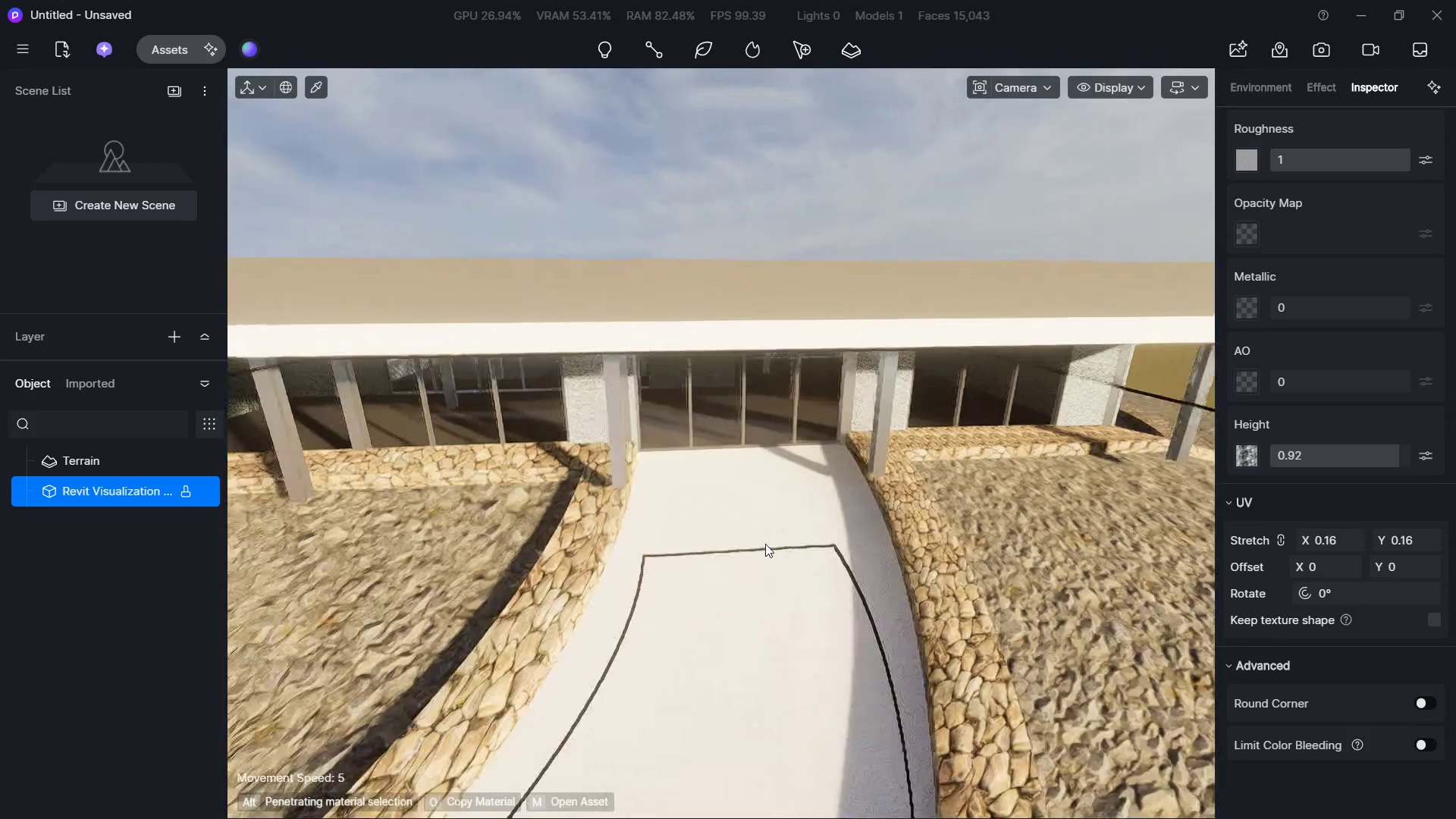 
hold_key(key=A, duration=0.58)
 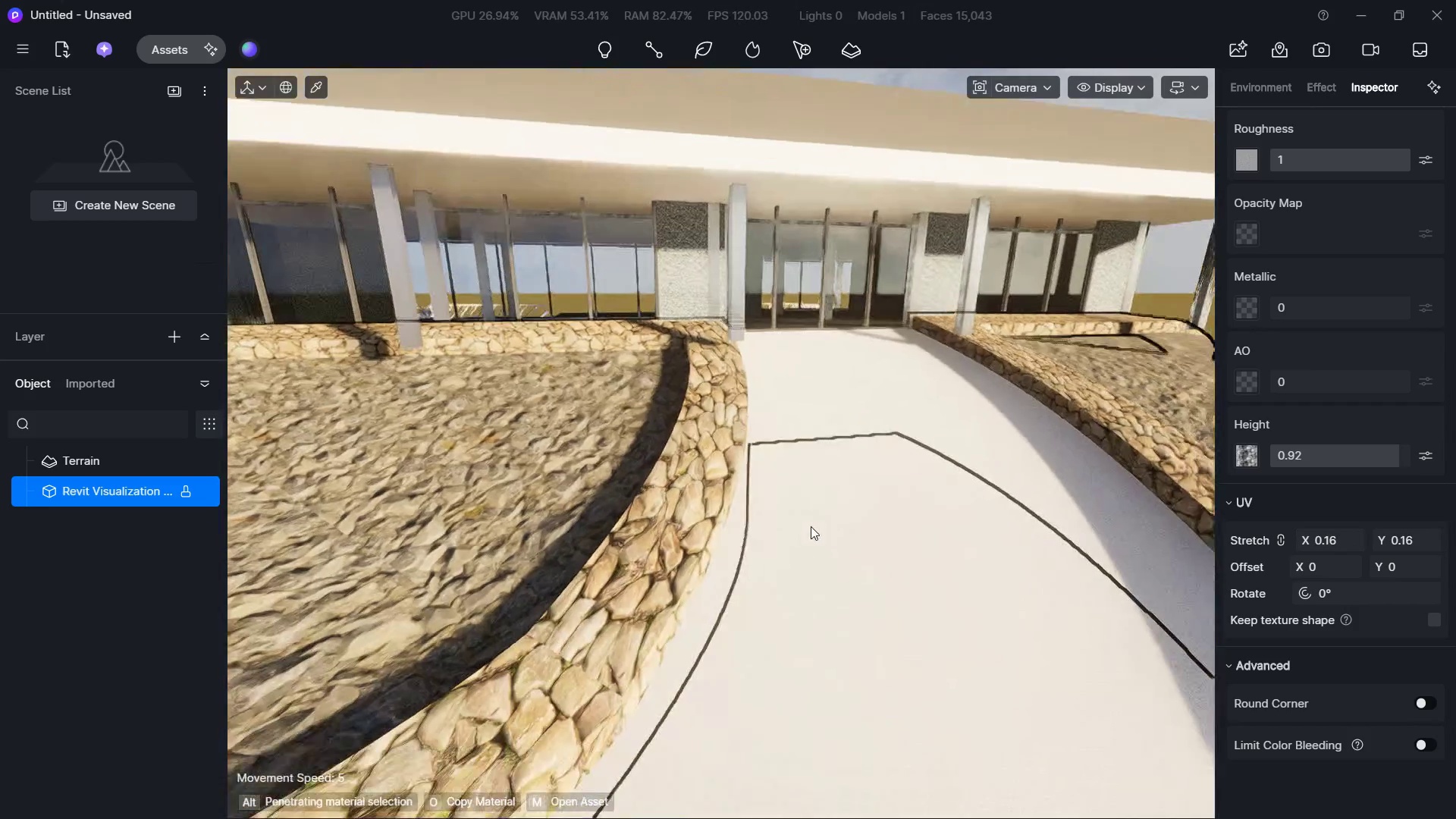 
hold_key(key=E, duration=0.84)
 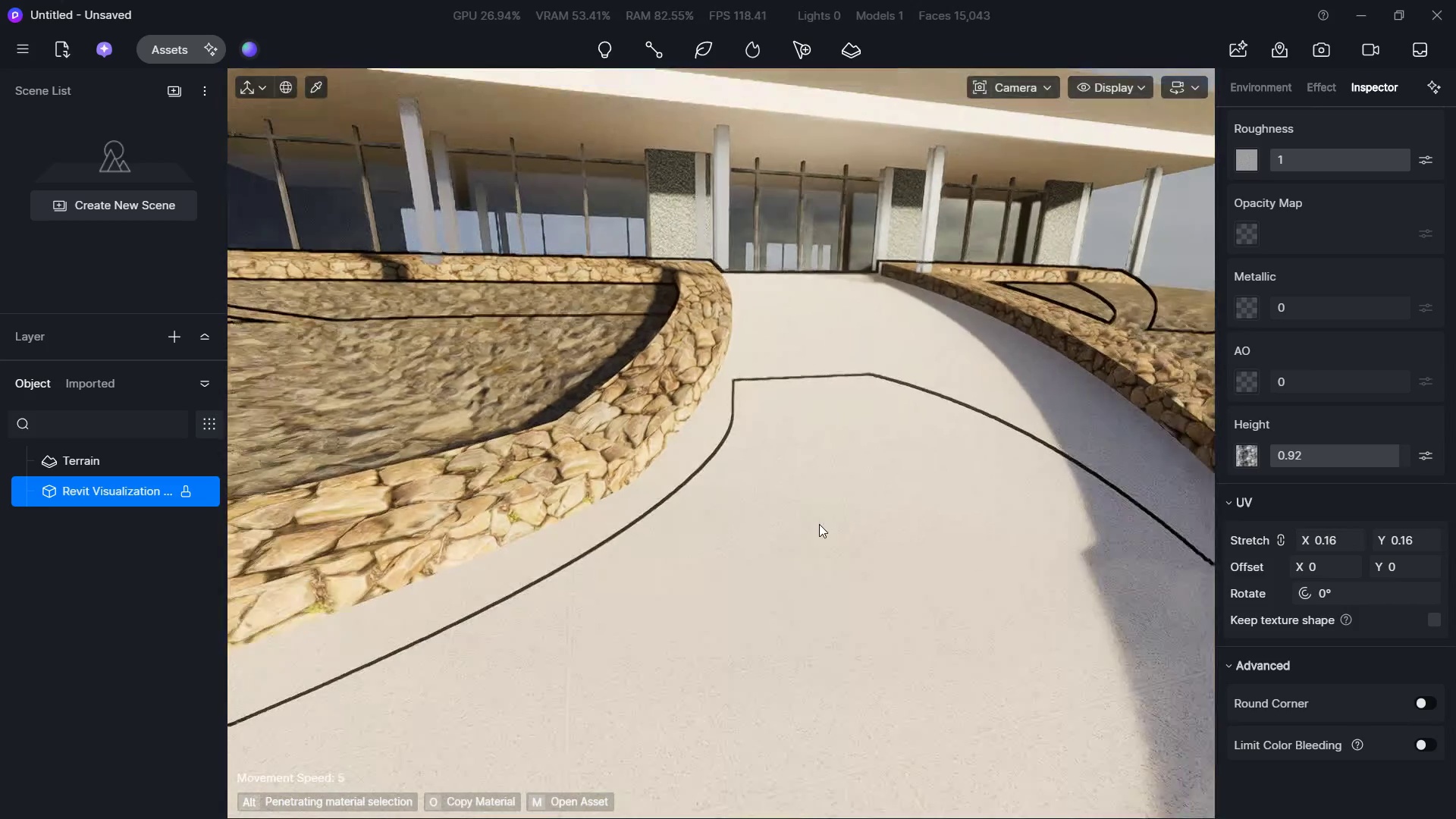 
key(Shift+S)
 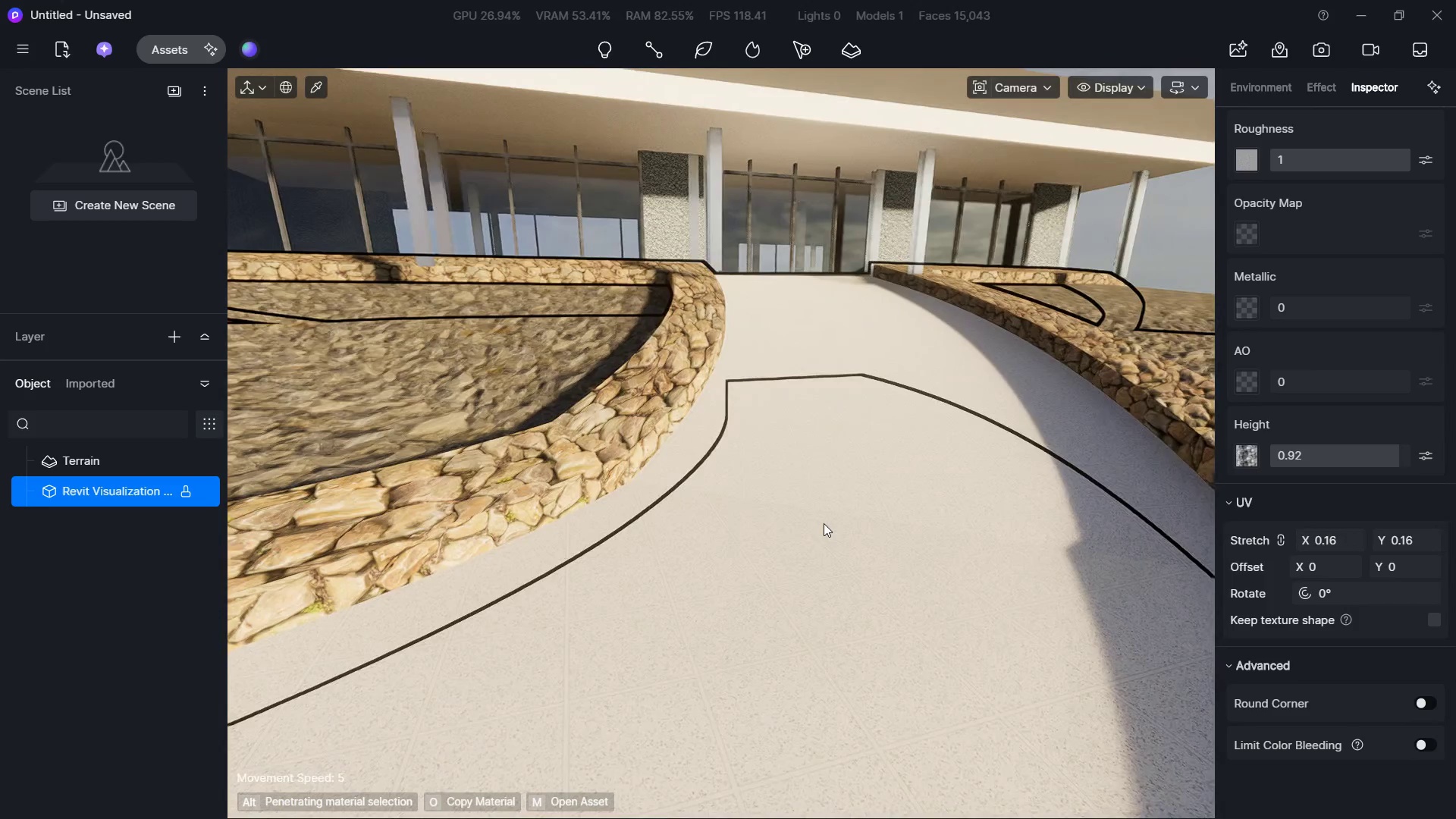 
hold_key(key=A, duration=0.42)
 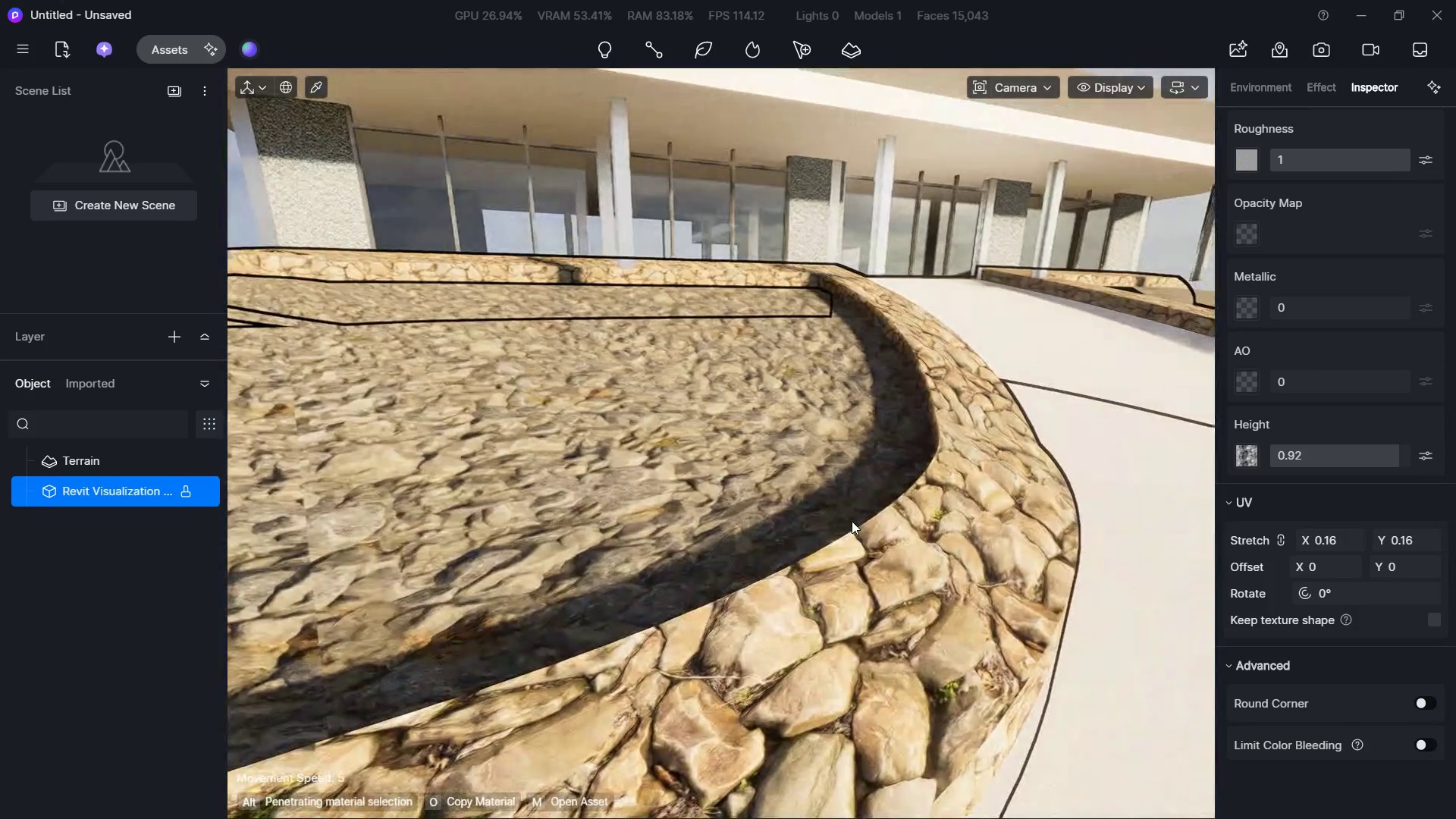 
type(dd)
 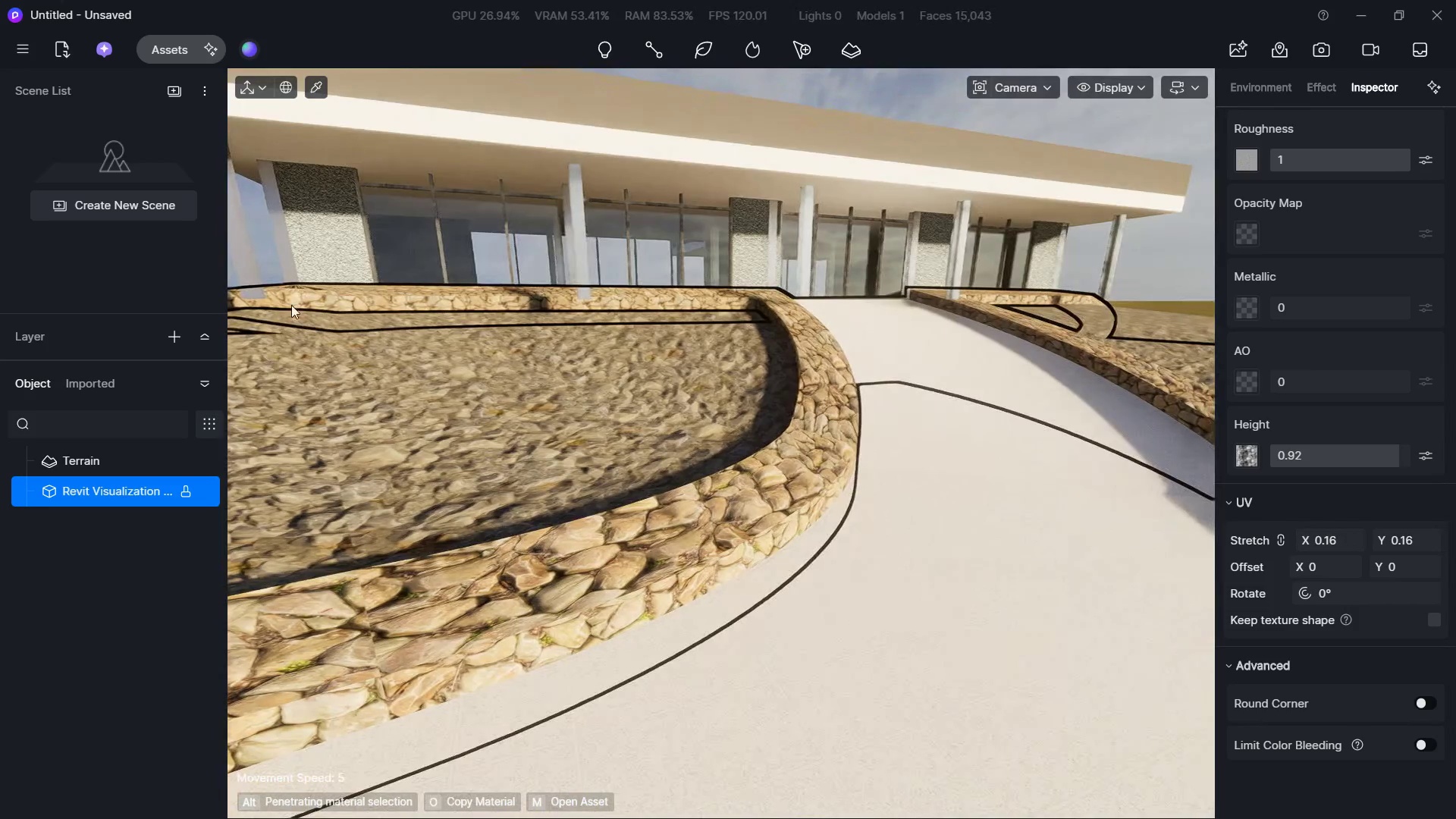 
hold_key(key=S, duration=0.69)
 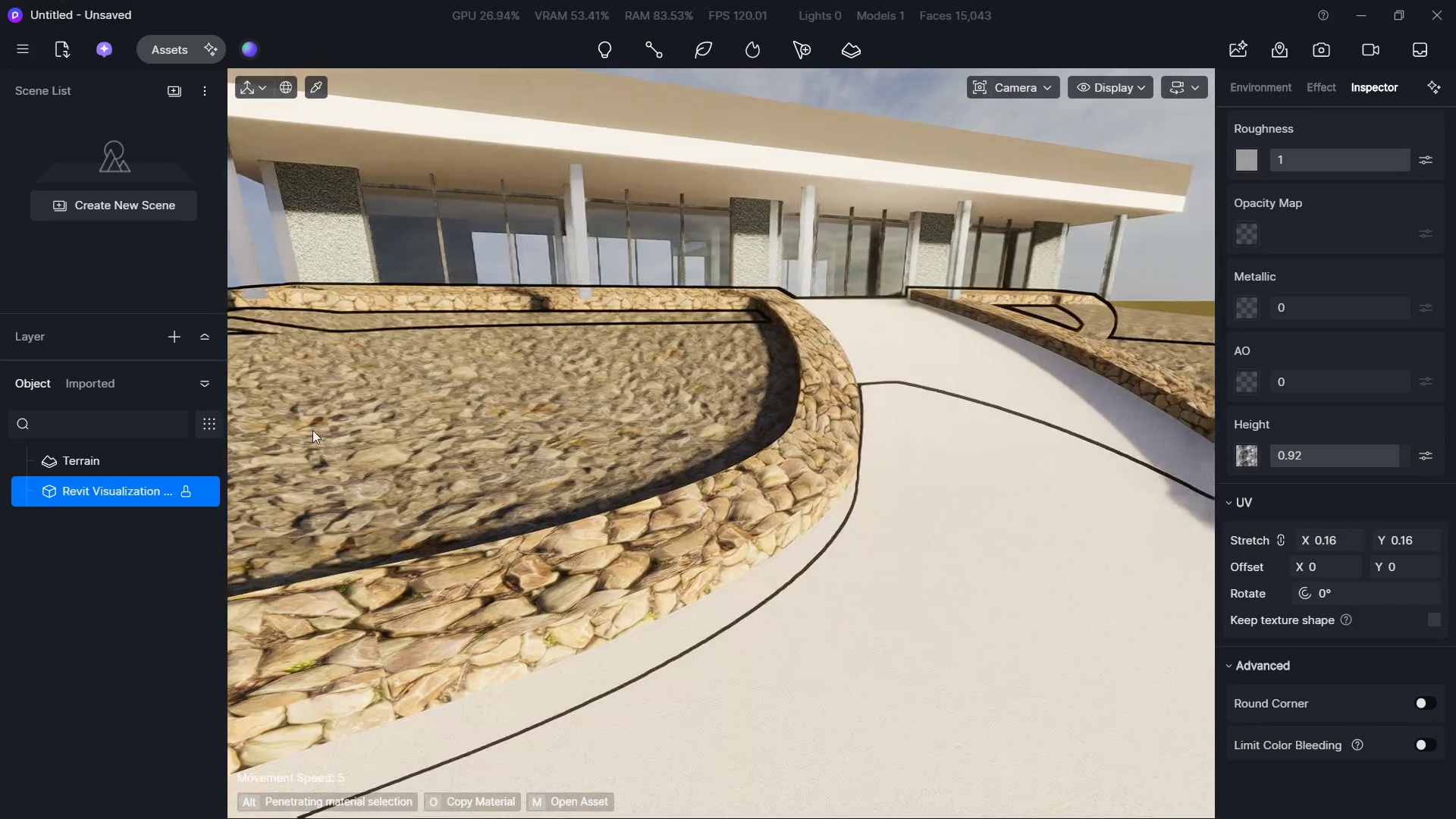 
key(S)
 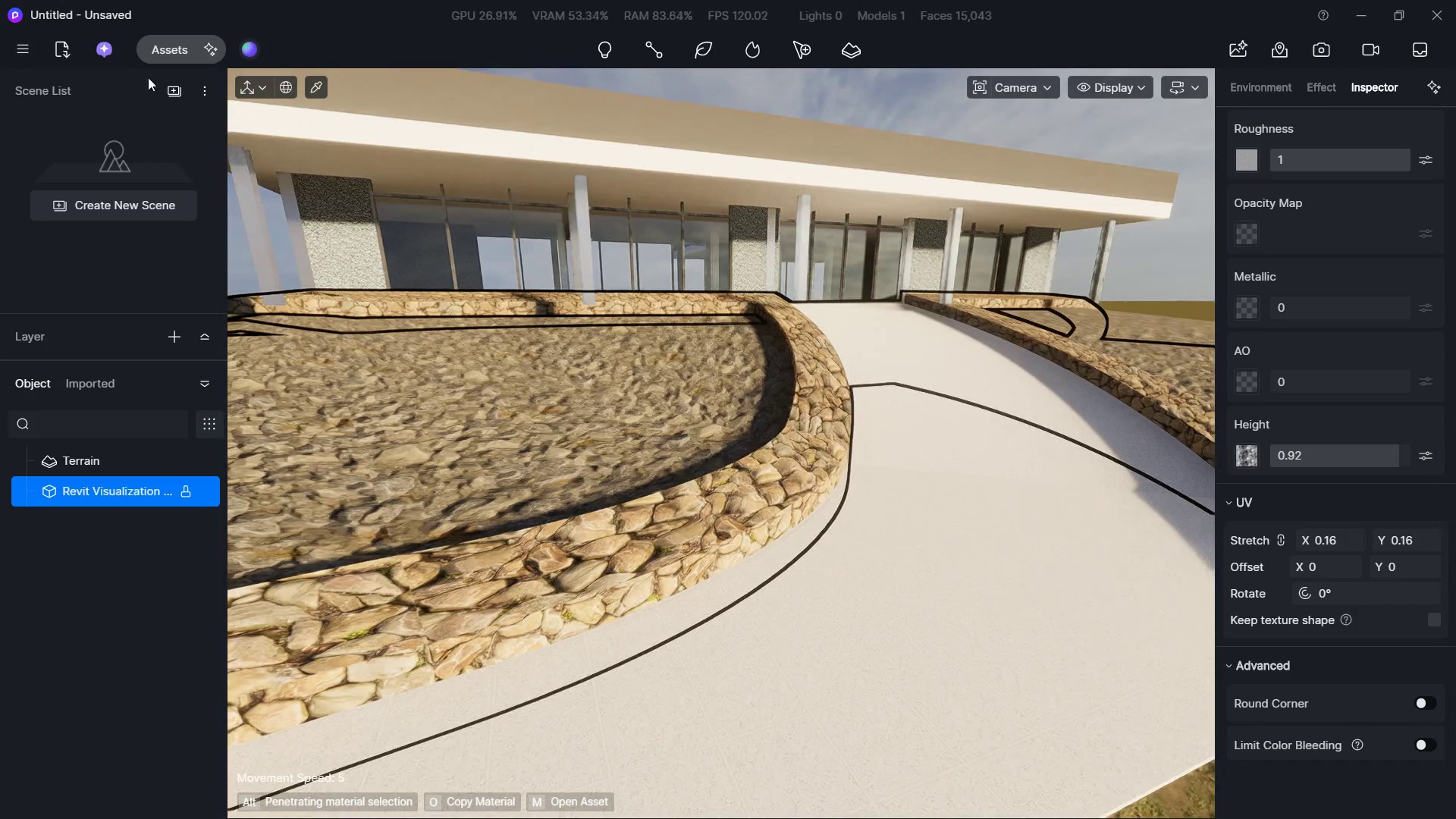 
left_click([167, 49])
 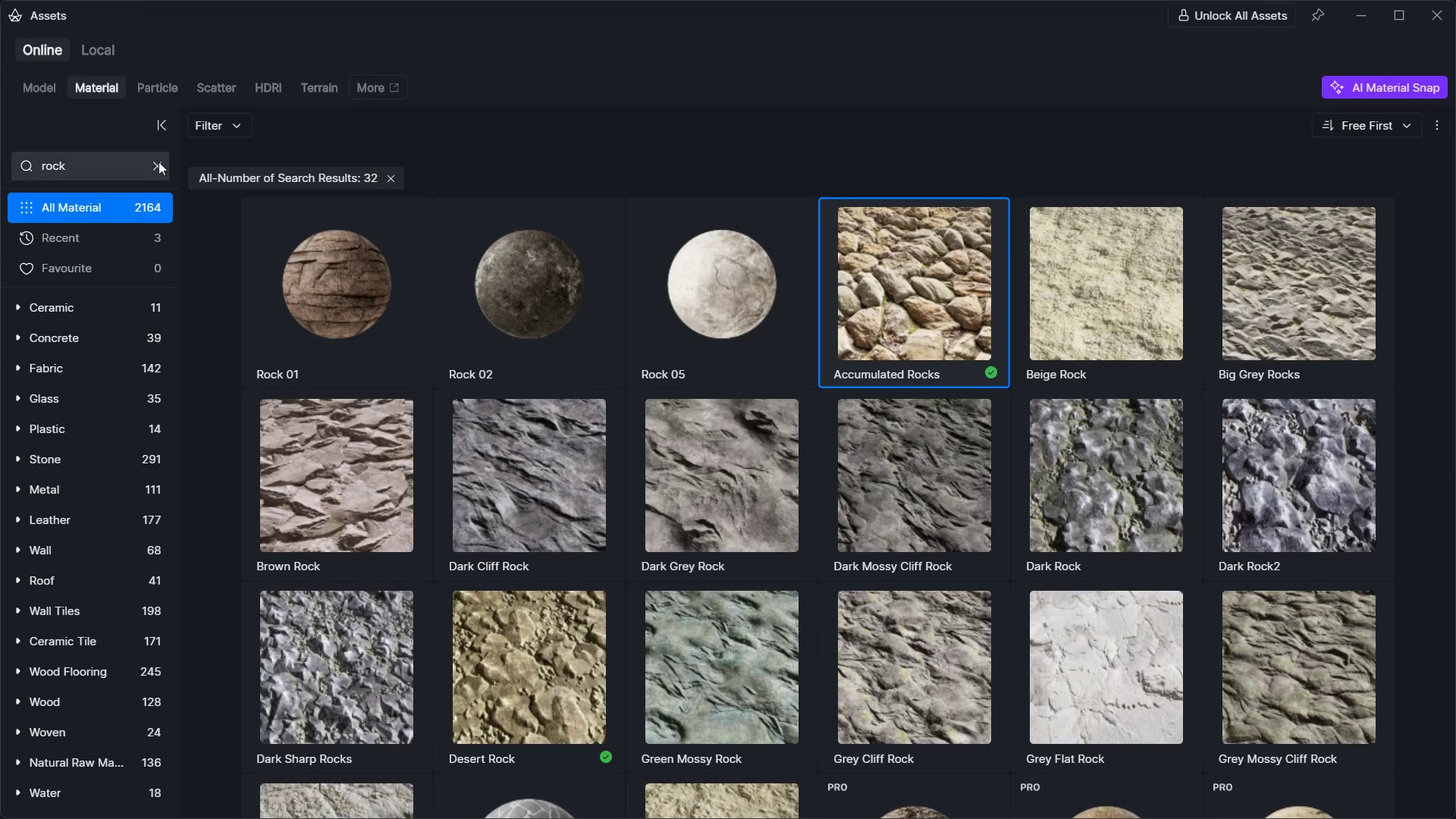 
left_click([157, 162])
 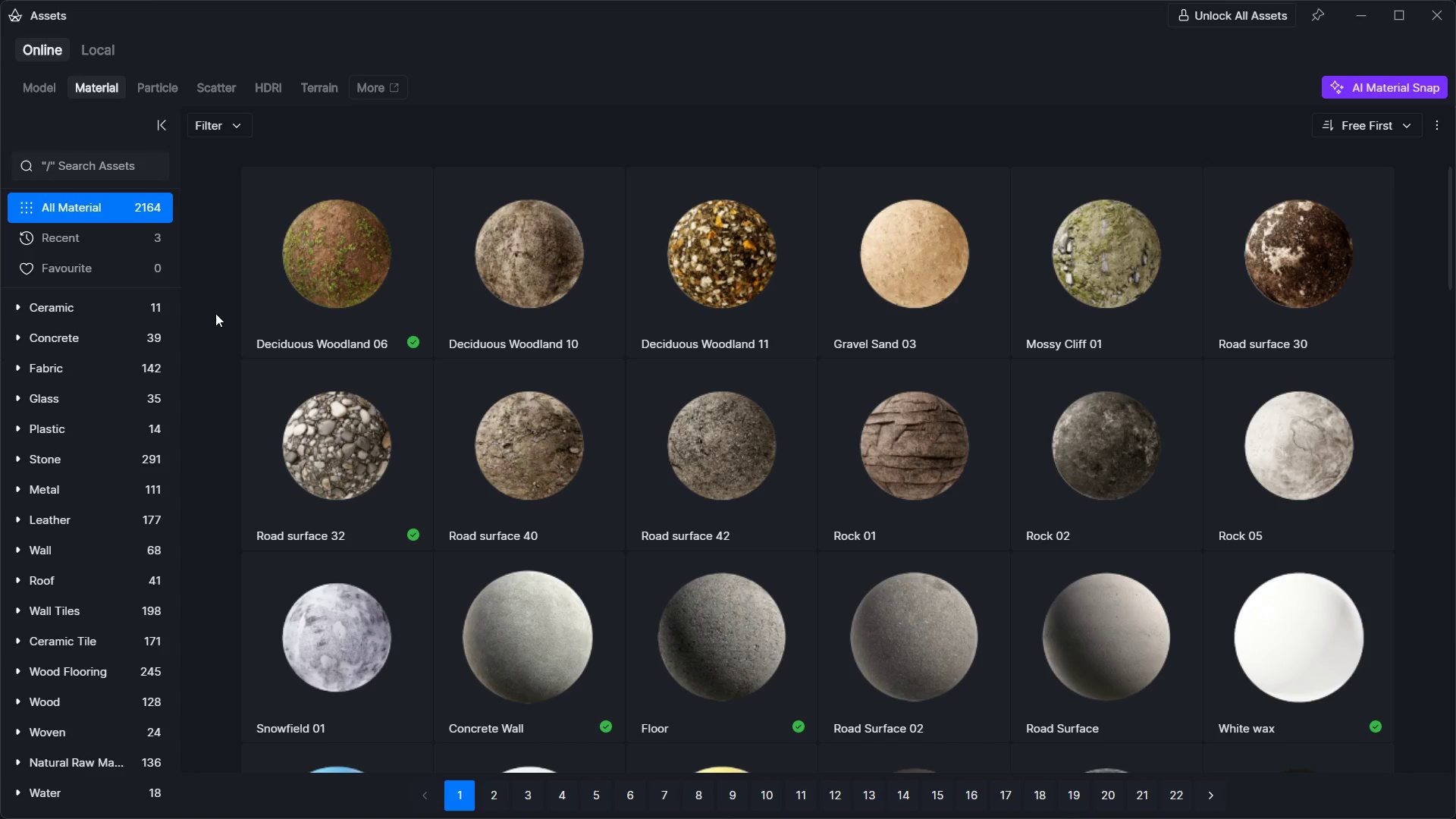 
left_click([89, 165])
 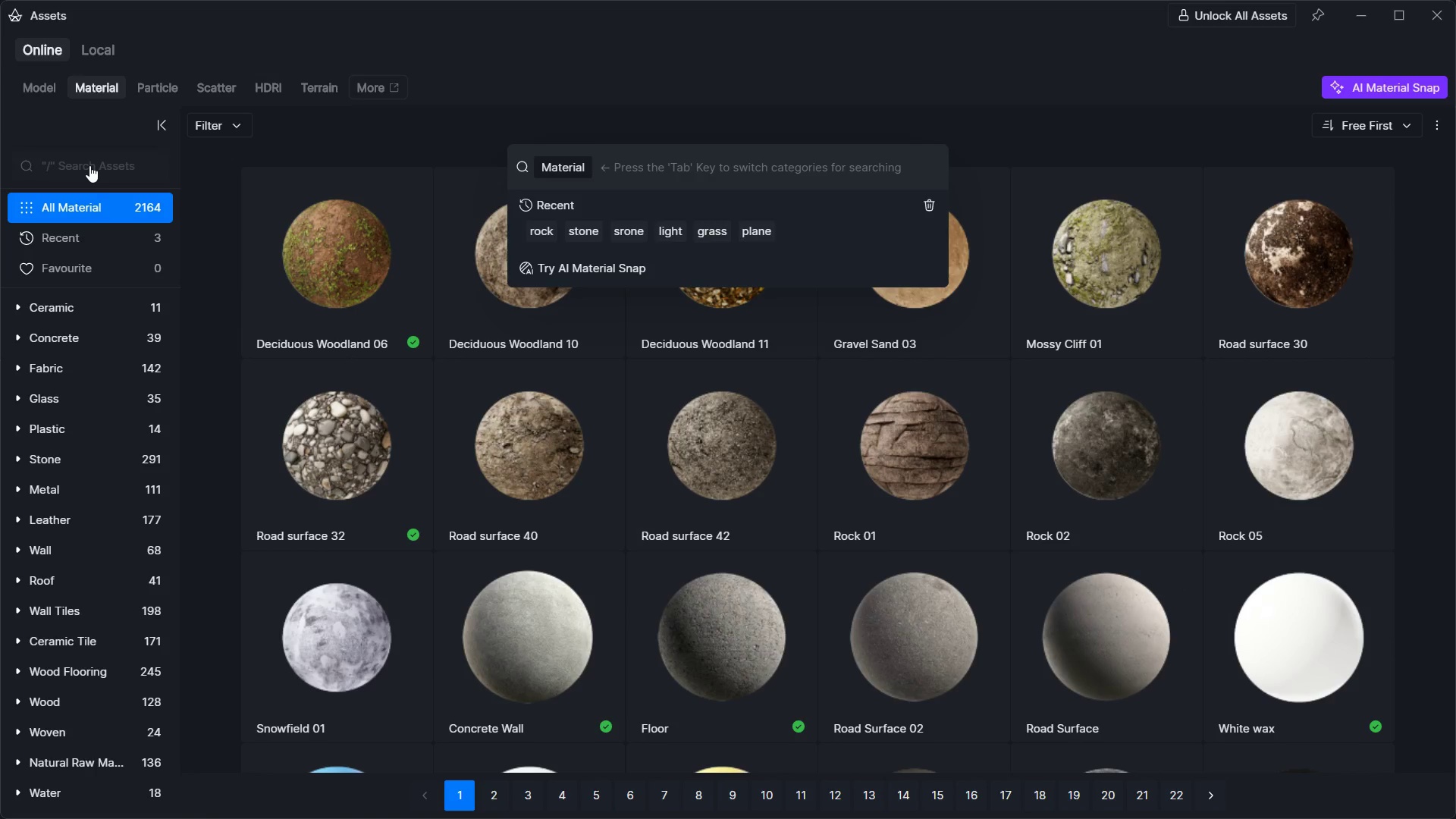 
scroll: coordinate [309, 294], scroll_direction: up, amount: 2.0
 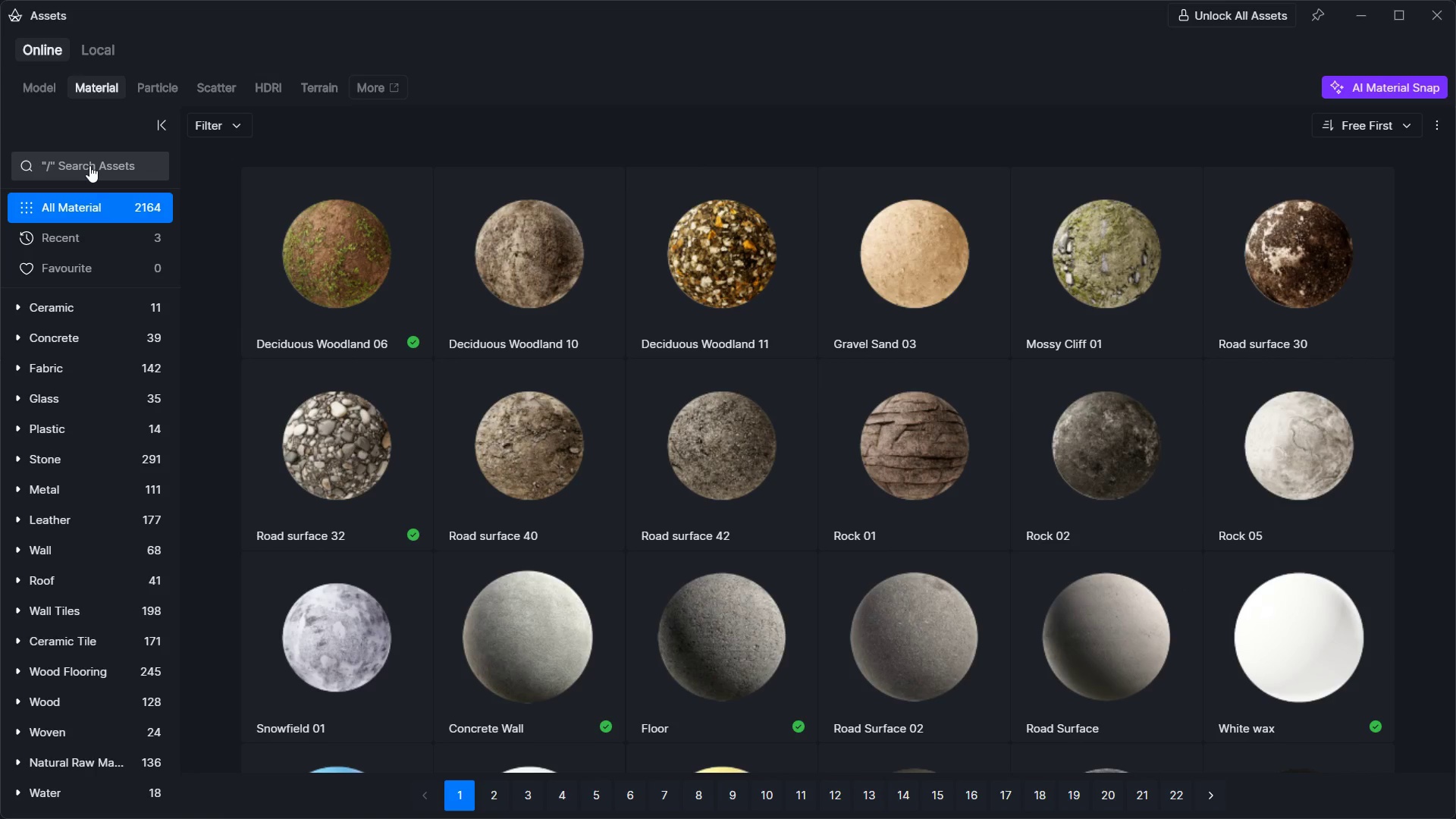 
type(grass)
 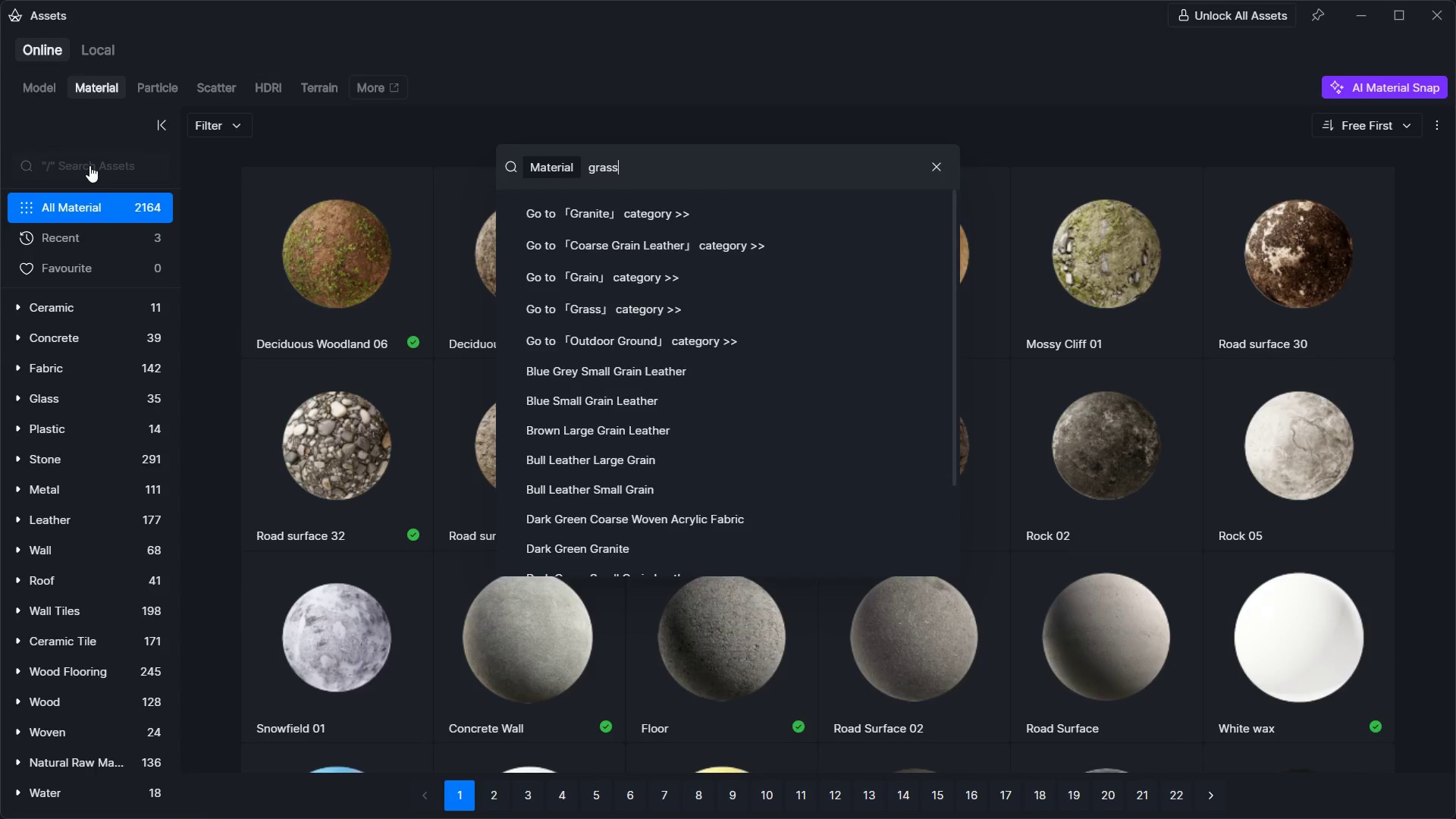 
key(Enter)
 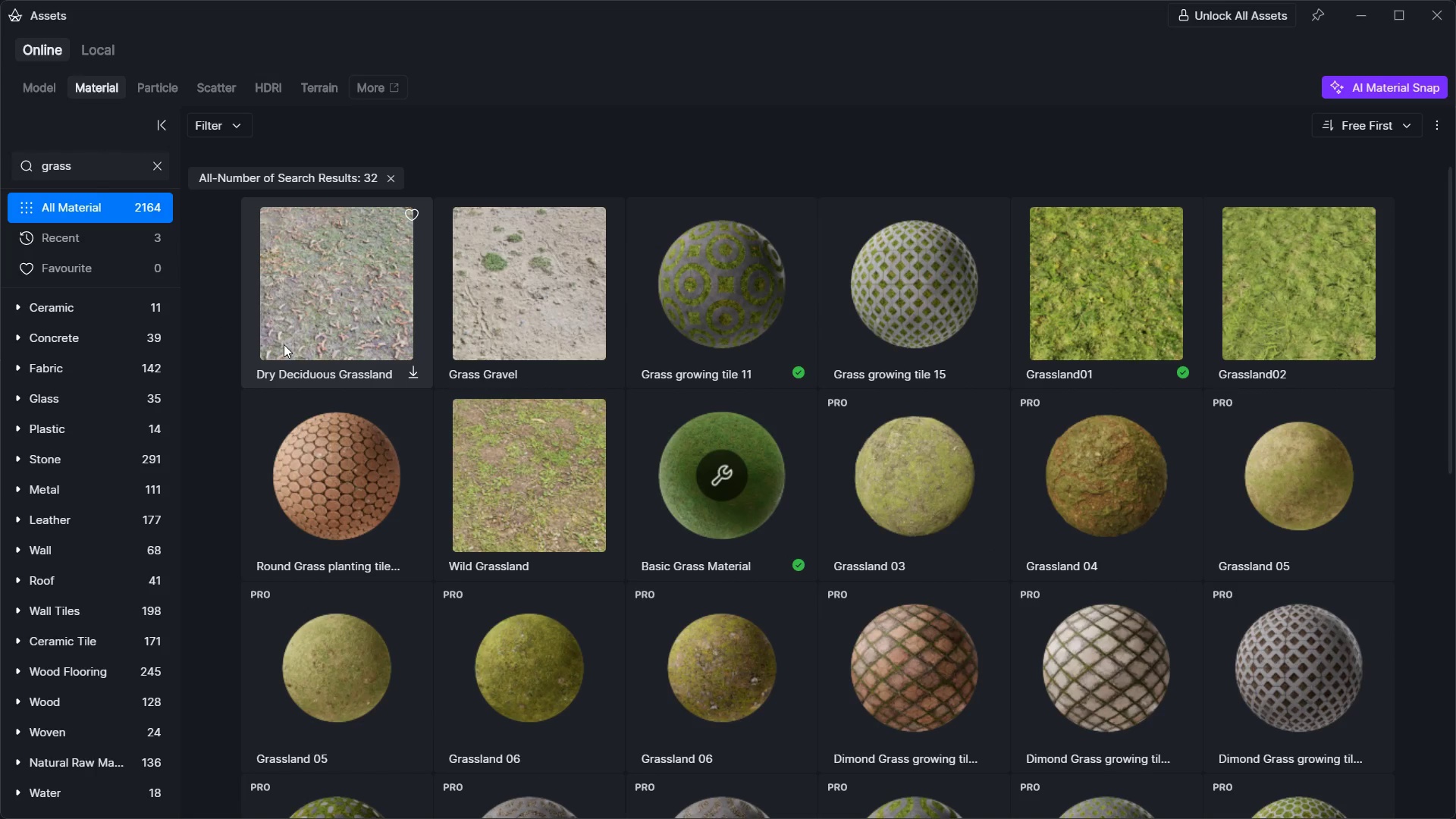 
scroll: coordinate [284, 344], scroll_direction: down, amount: 2.0
 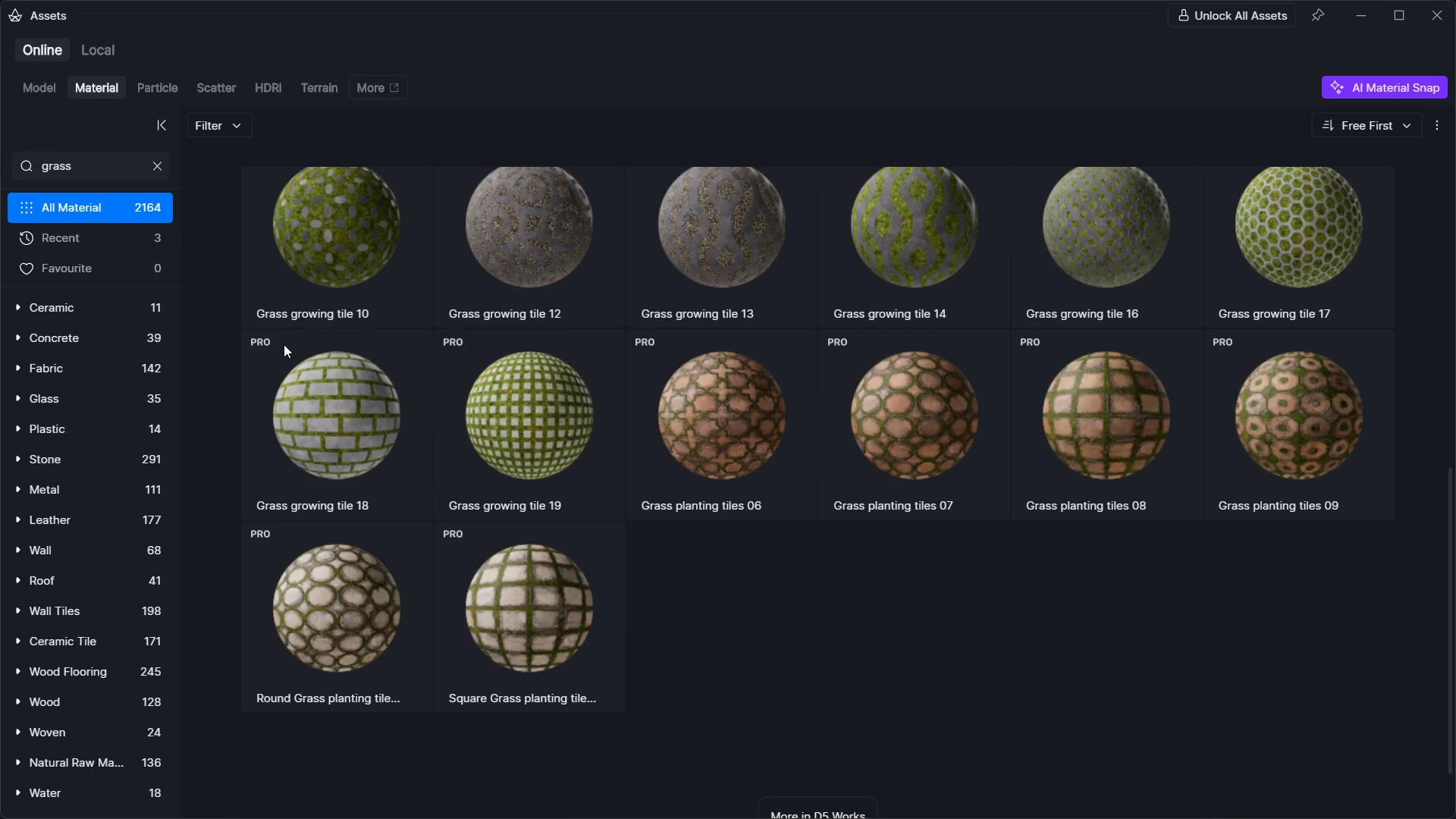 
scroll: coordinate [284, 344], scroll_direction: up, amount: 6.0
 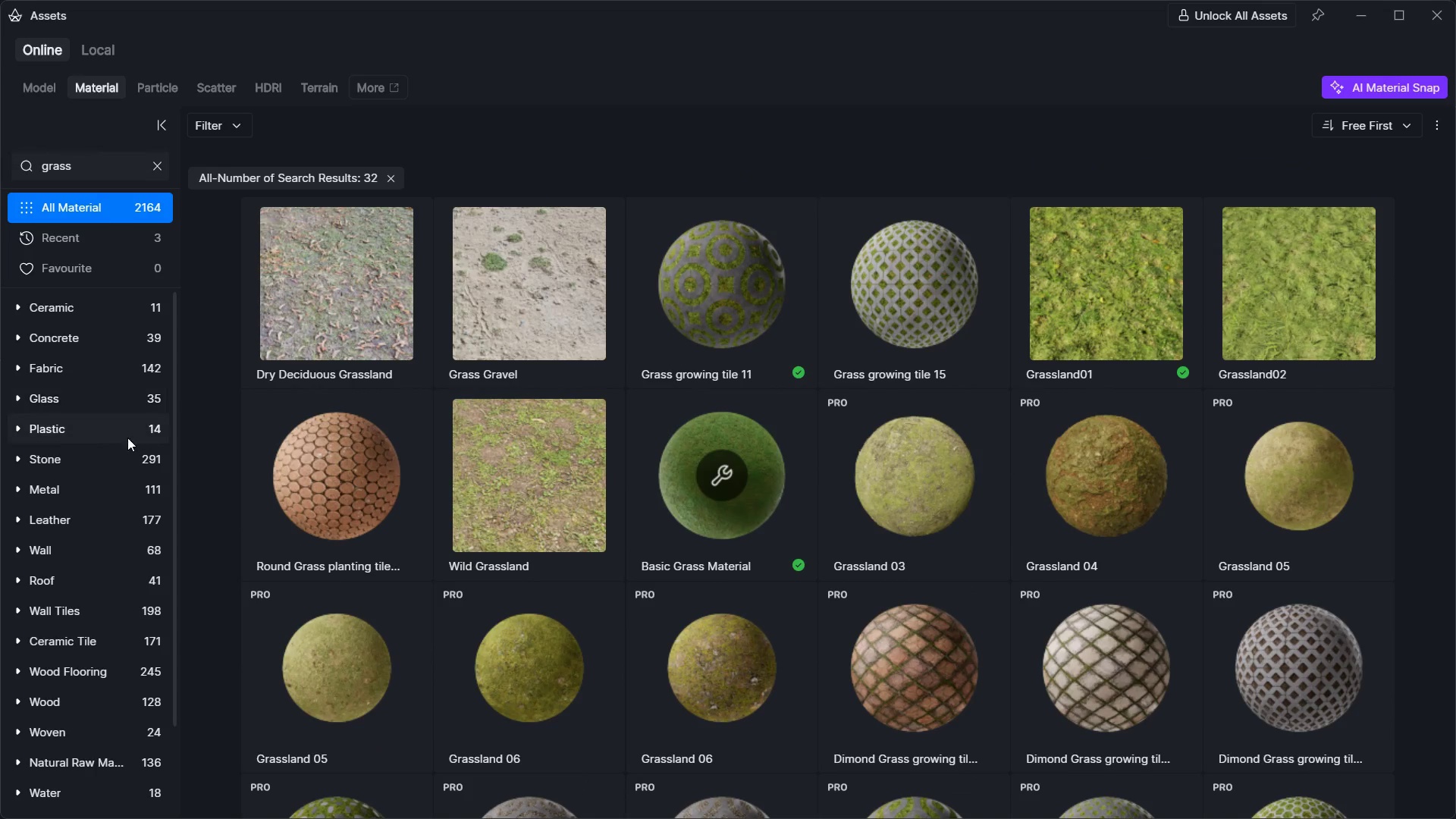 
left_click([67, 472])
 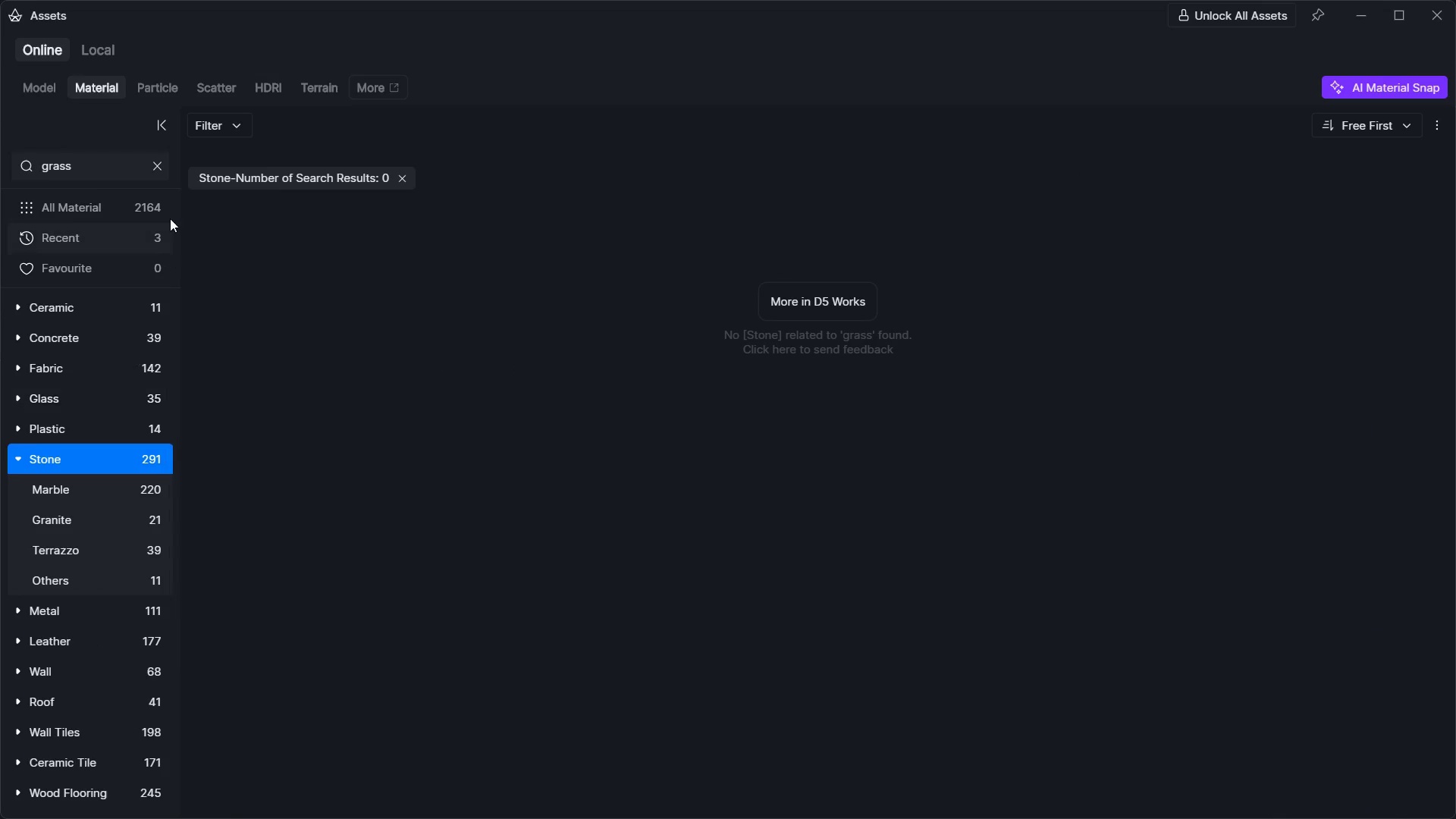 
left_click([149, 166])
 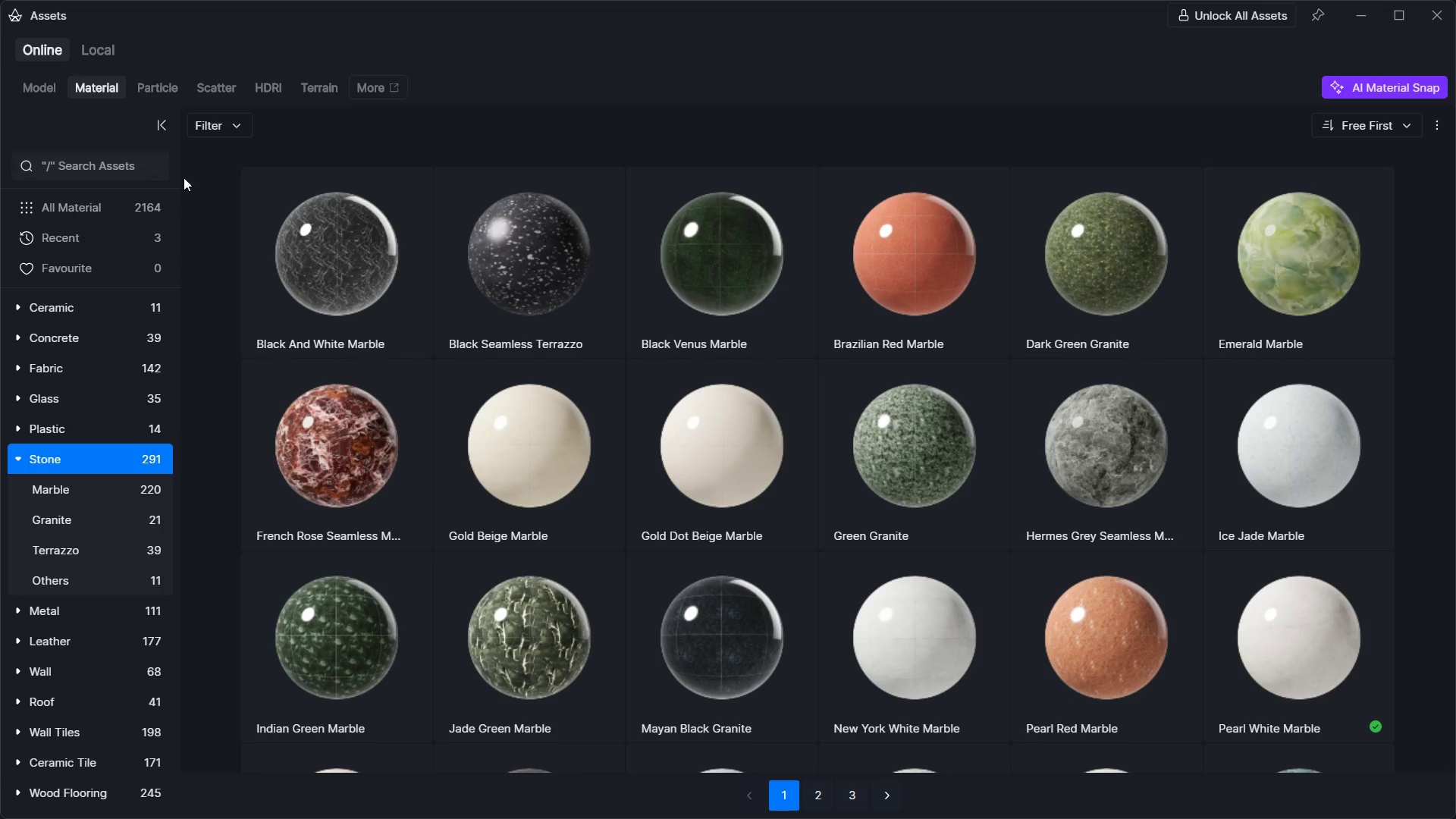 
scroll: coordinate [789, 372], scroll_direction: down, amount: 7.0
 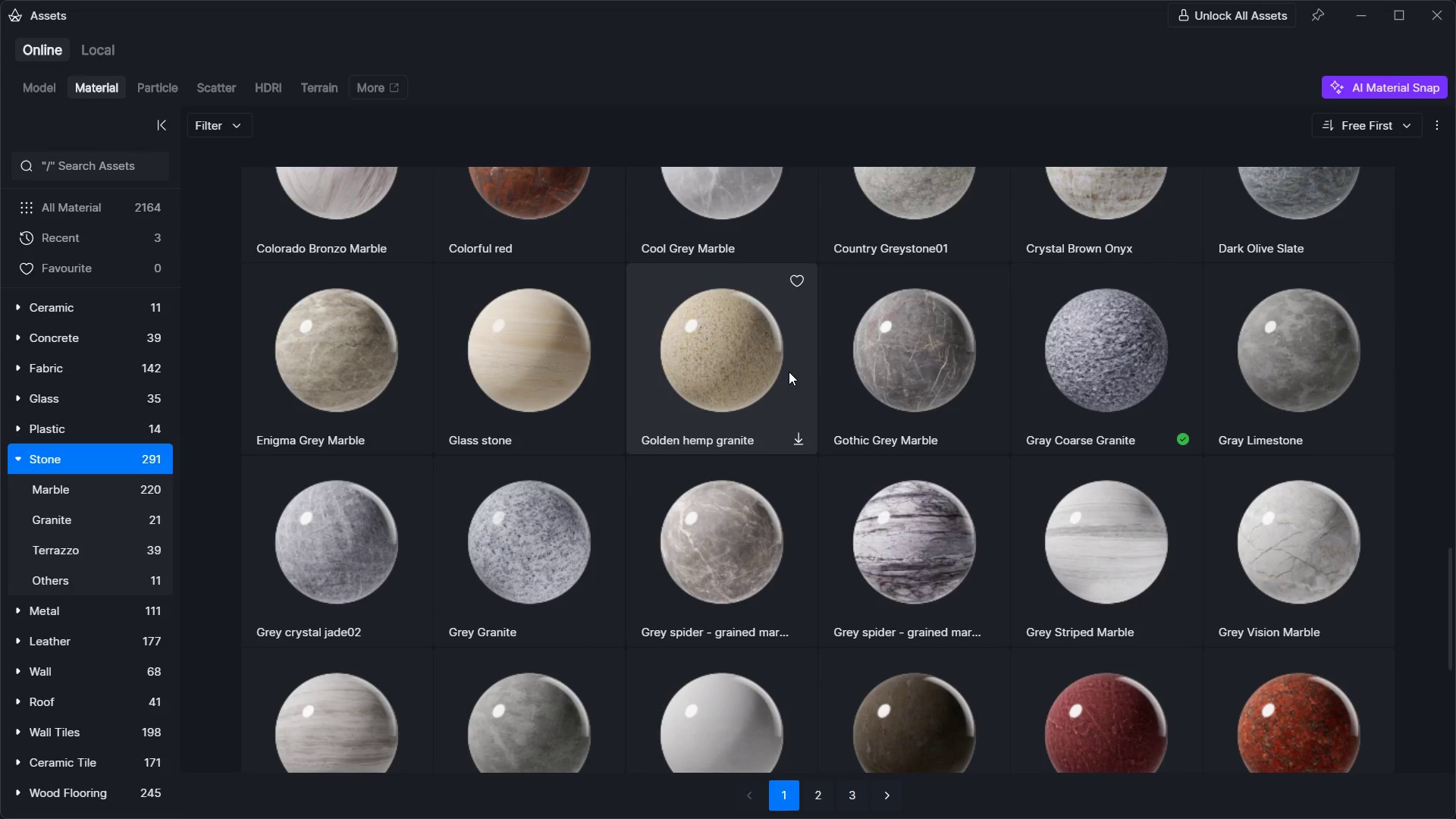 
left_click([82, 552])
 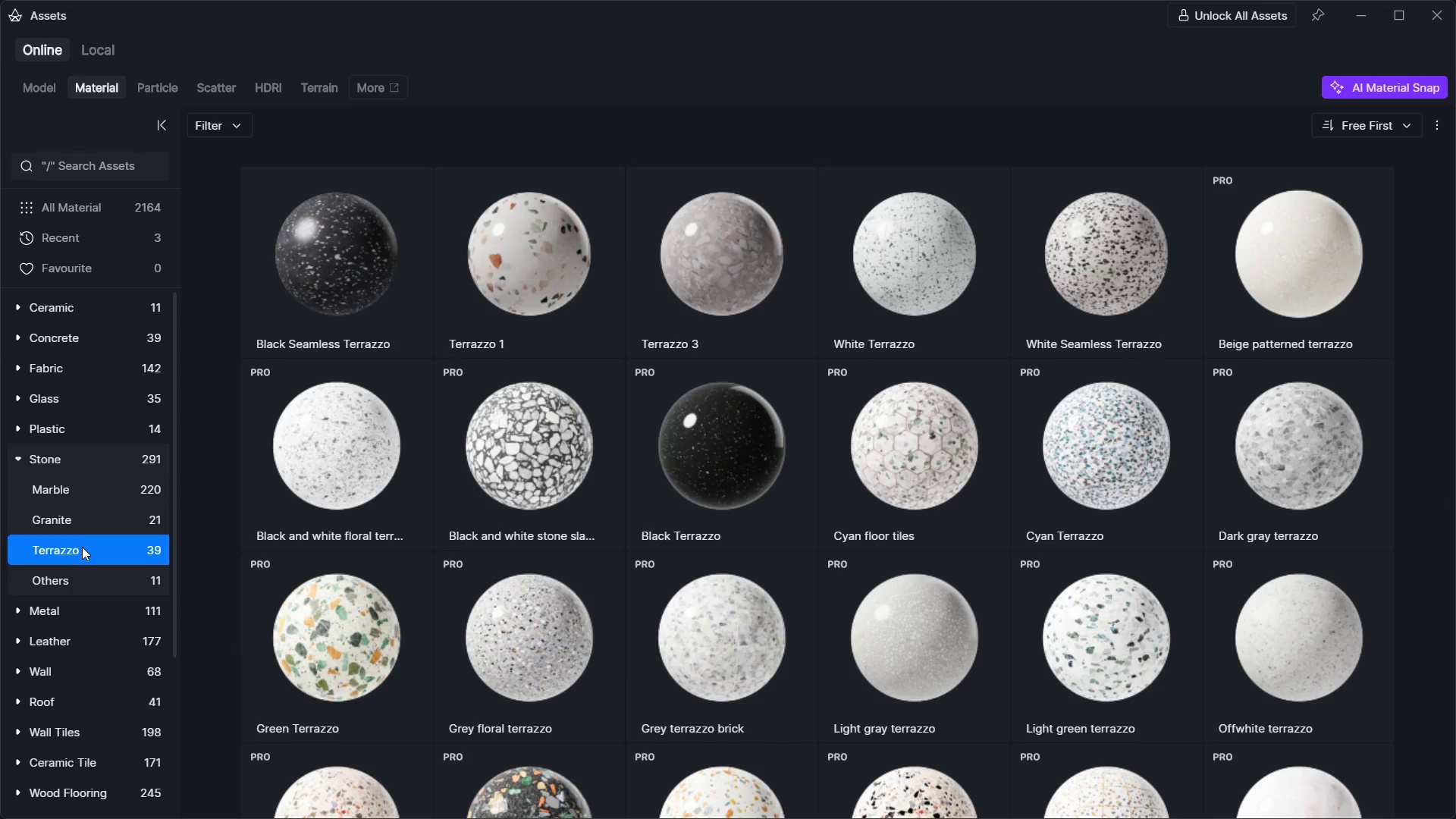 
scroll: coordinate [651, 500], scroll_direction: down, amount: 4.0
 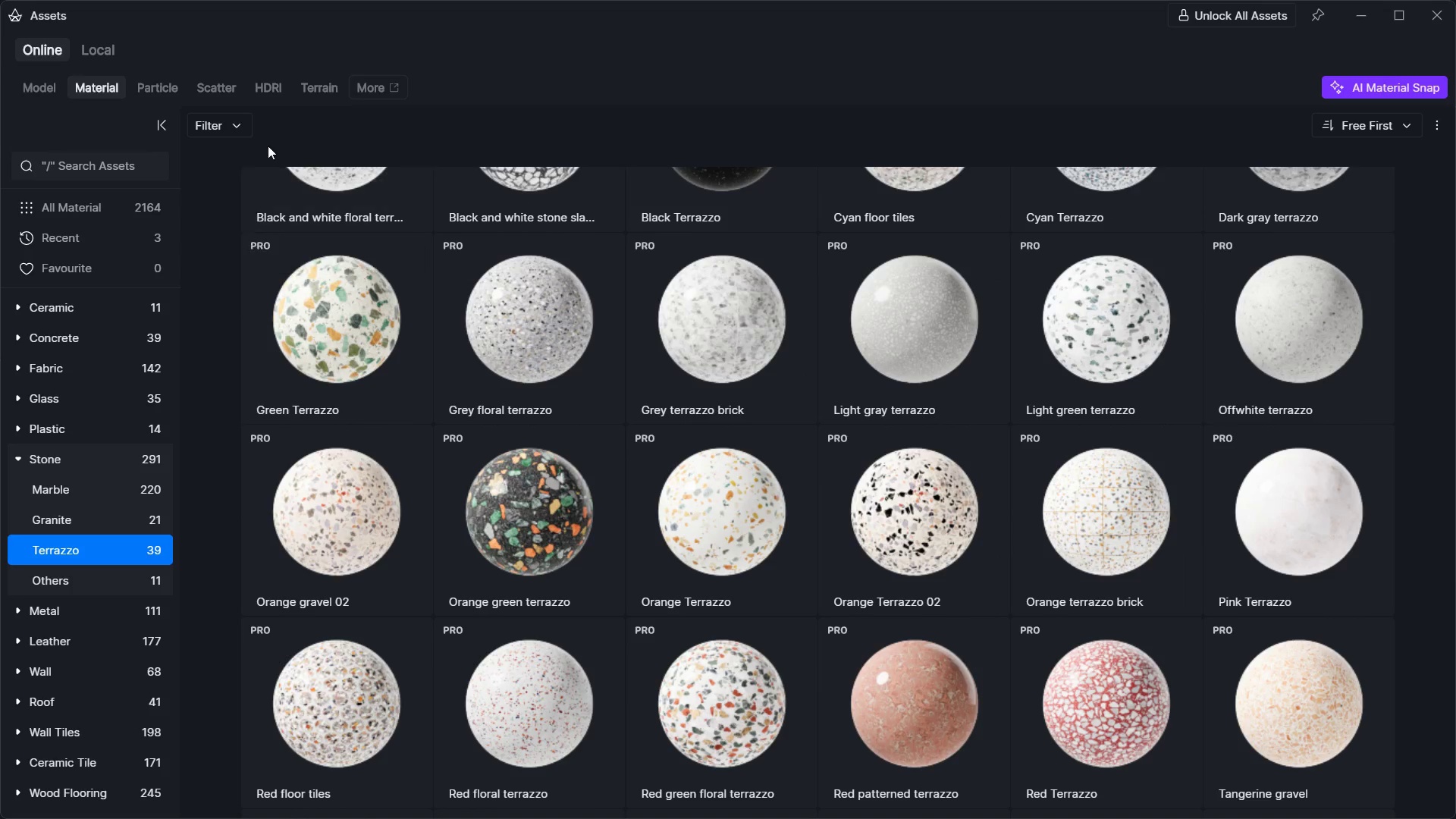 
left_click([207, 133])
 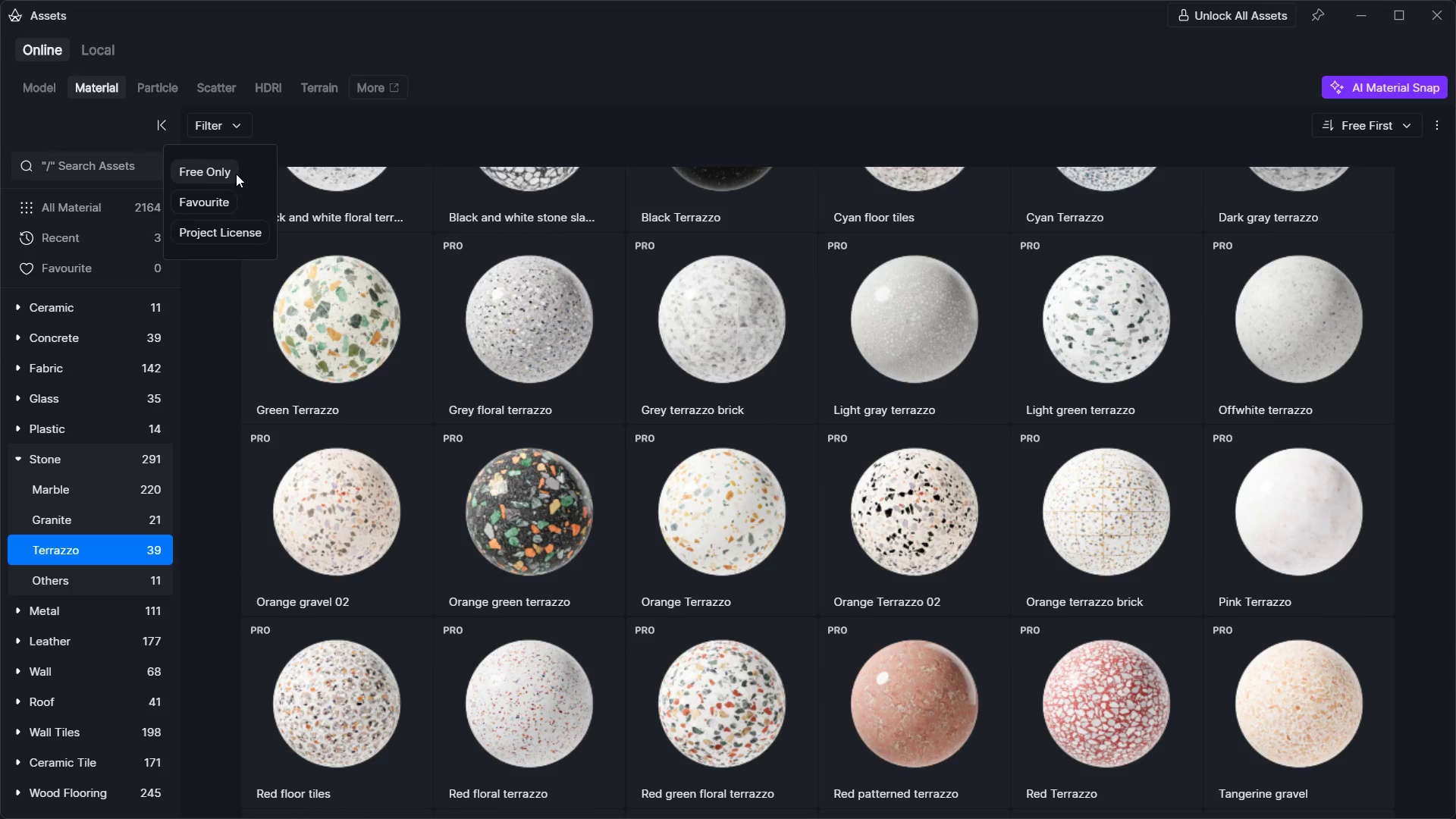 
left_click([236, 174])
 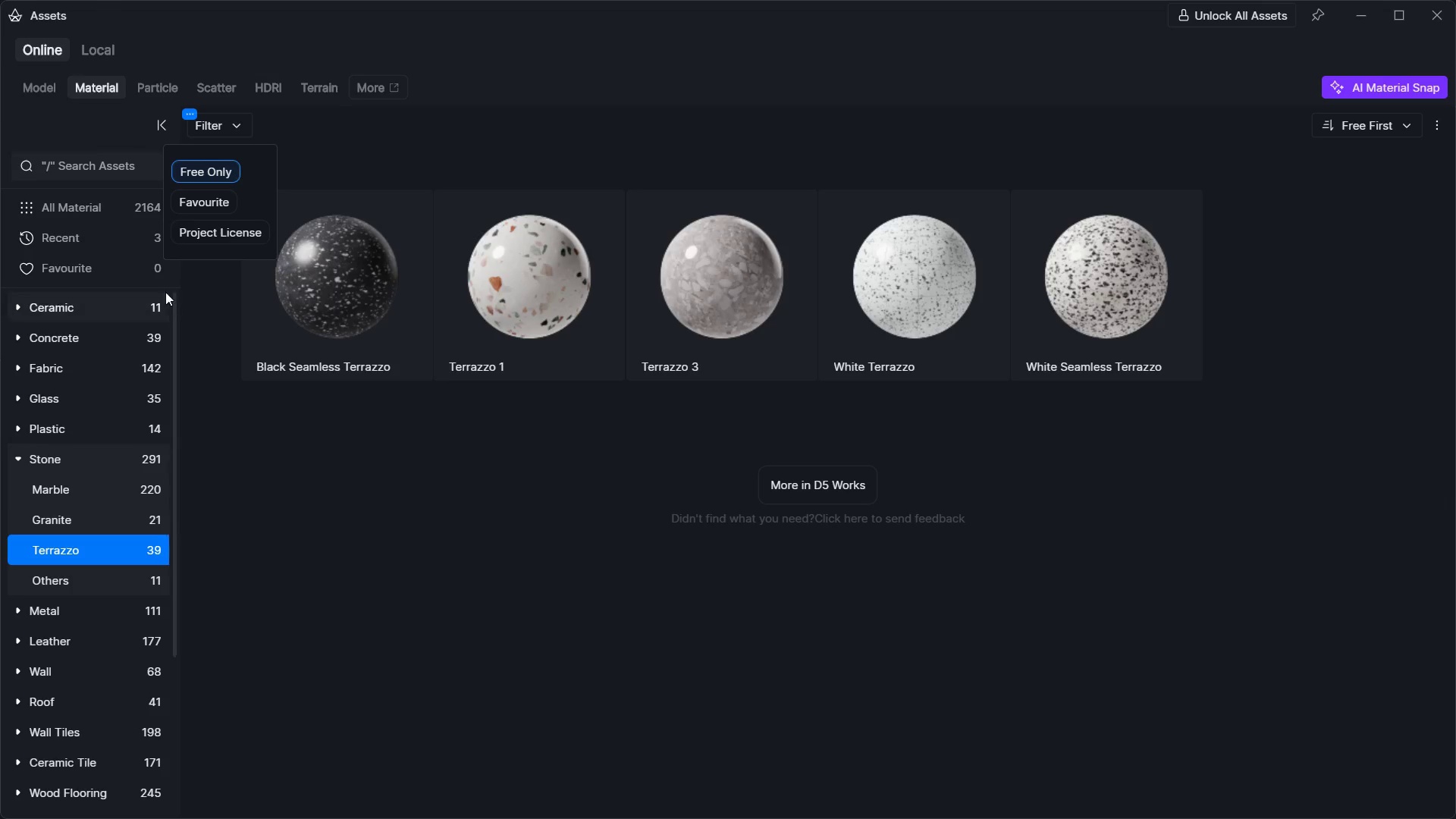 
left_click([76, 199])
 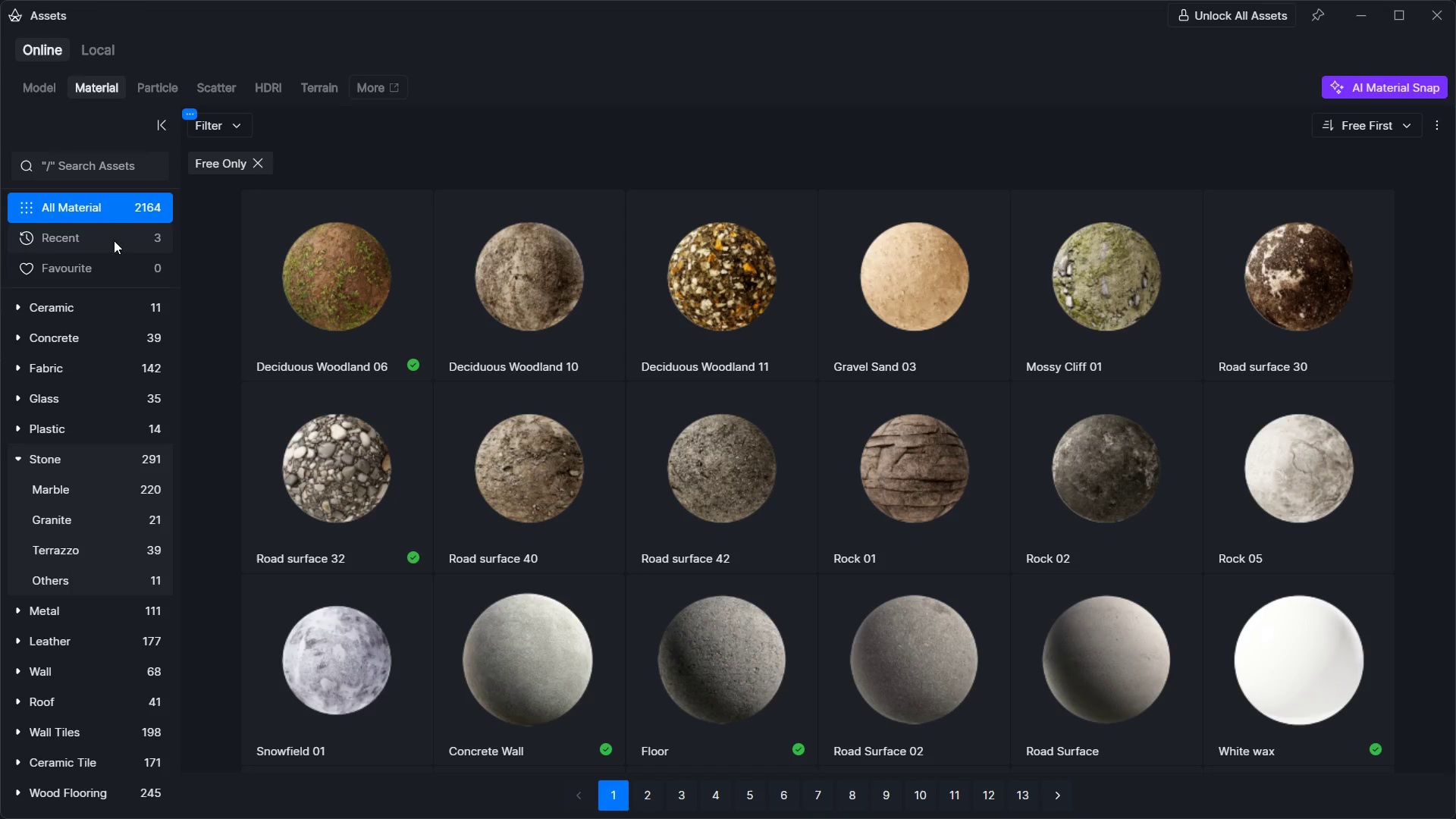 
scroll: coordinate [757, 447], scroll_direction: down, amount: 24.0
 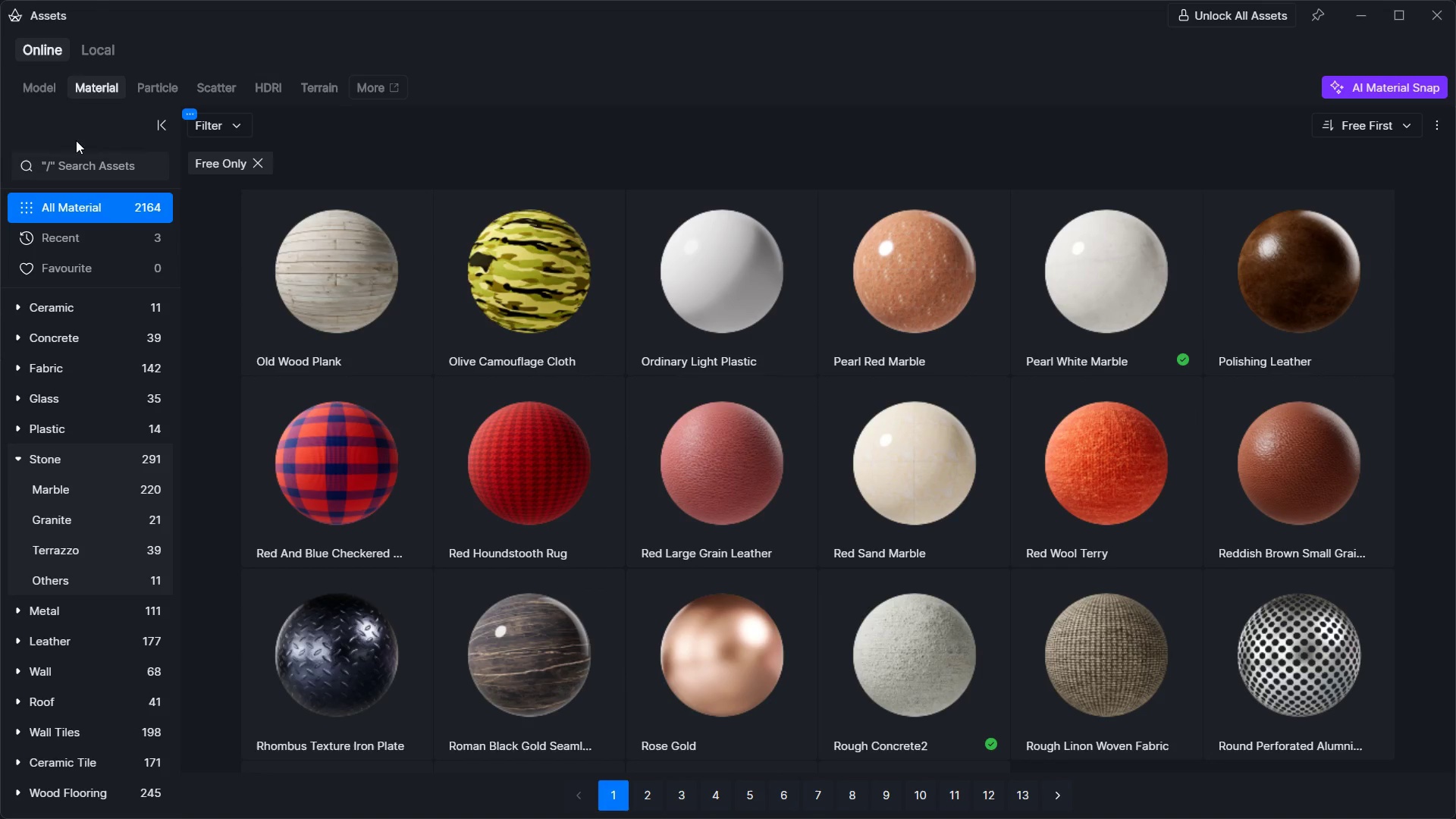 
left_click([84, 164])
 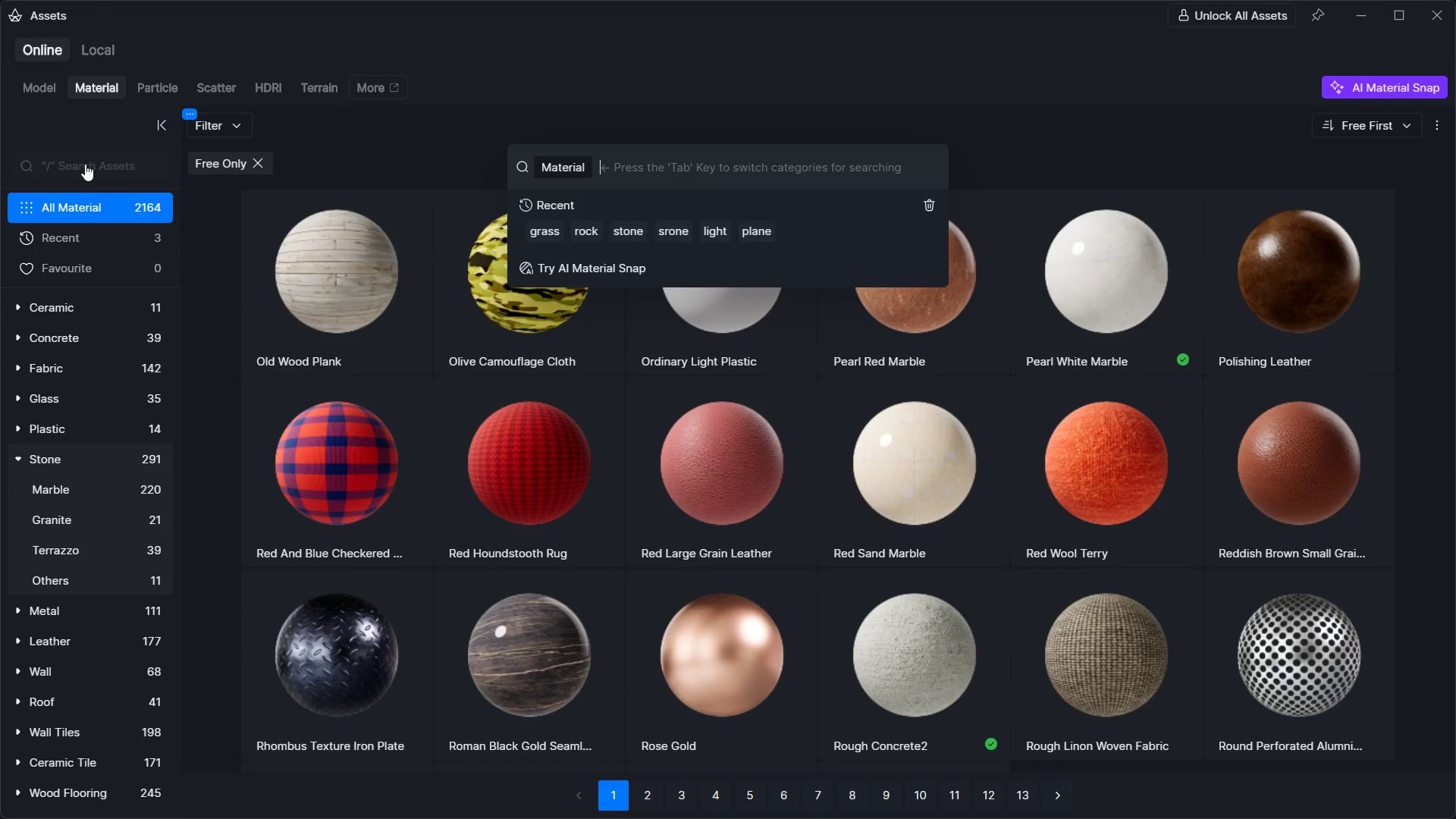 
type(glass)
 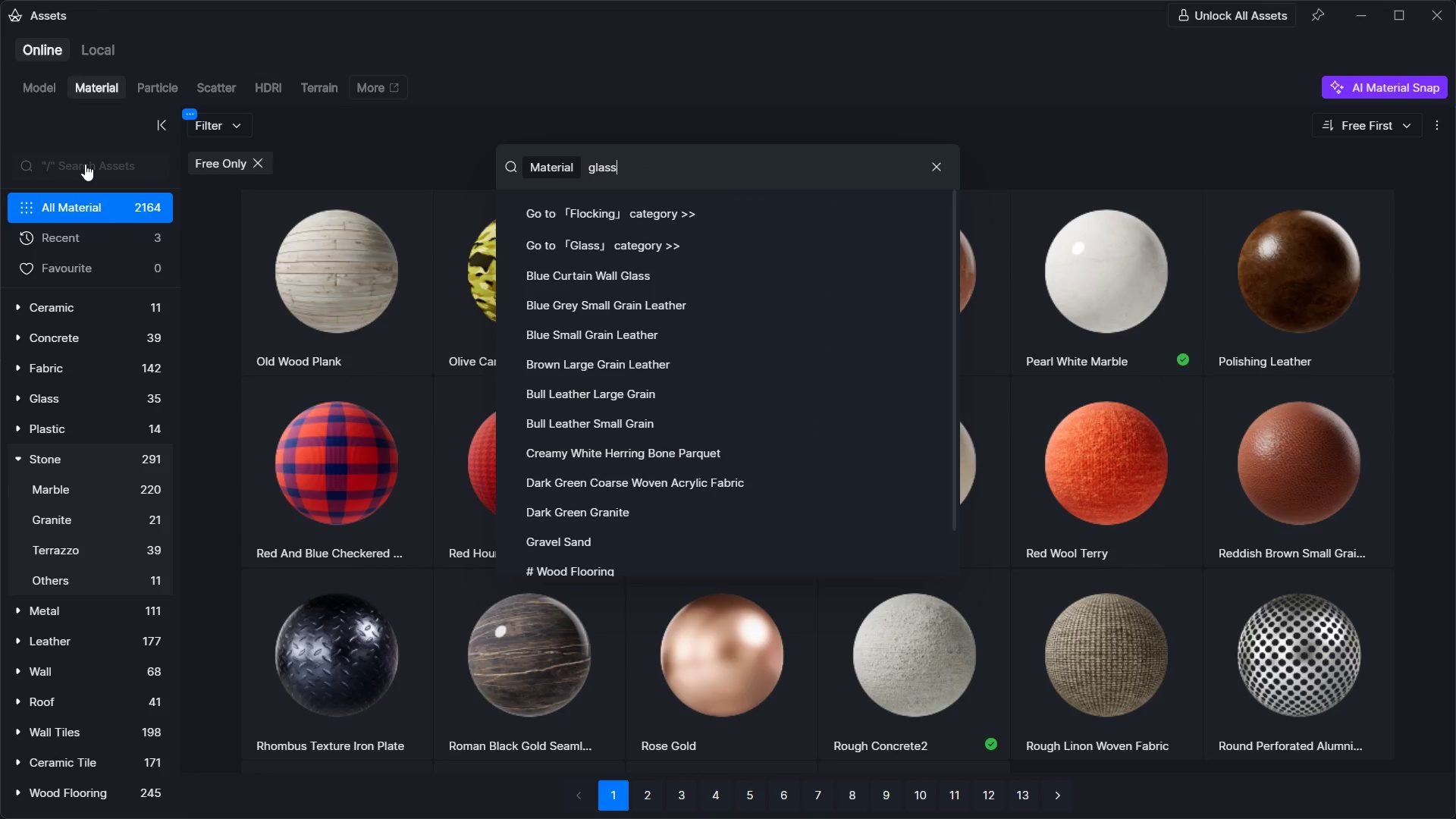 
key(Enter)
 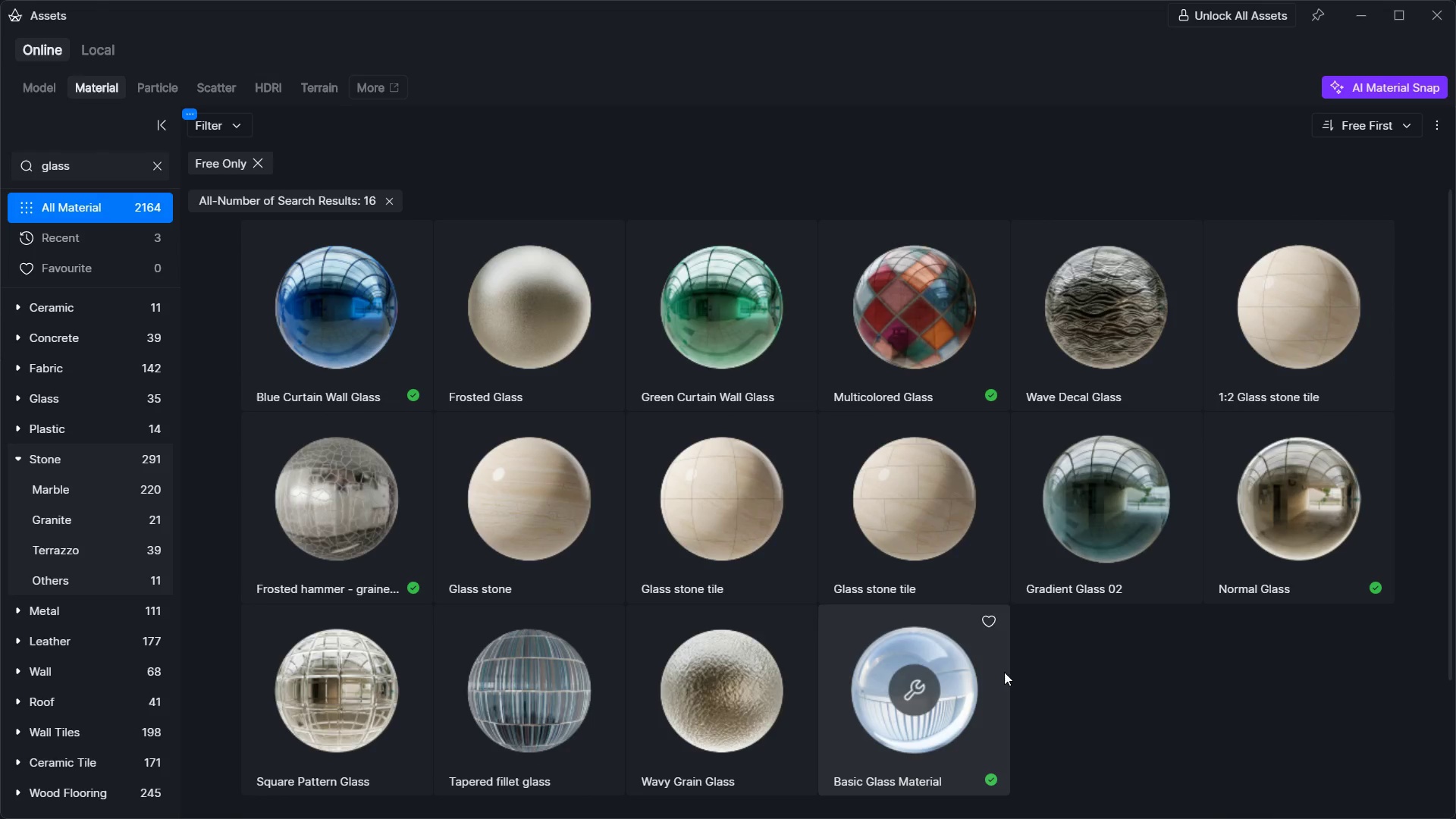 
left_click([965, 707])
 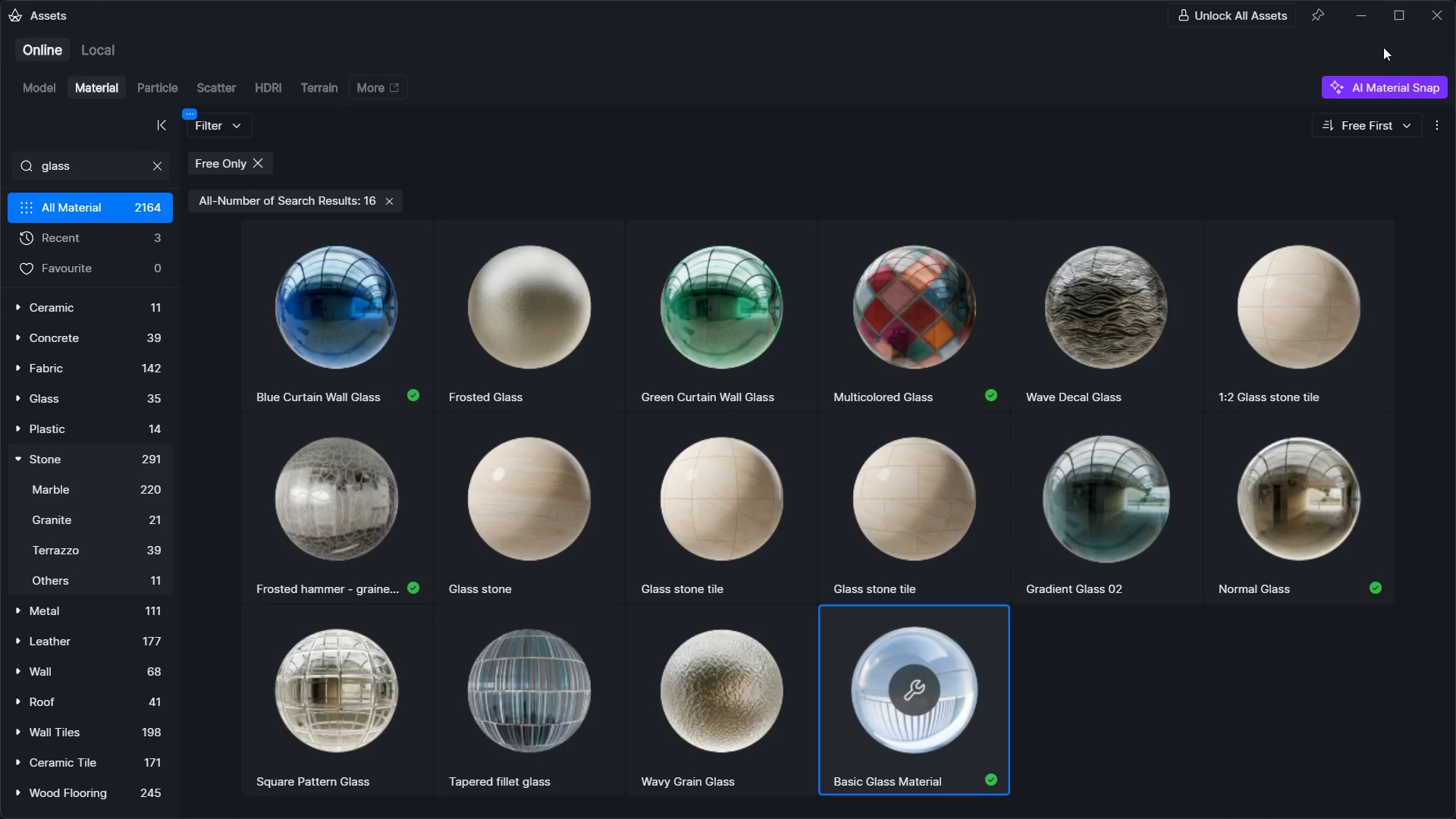 
left_click([1360, 23])
 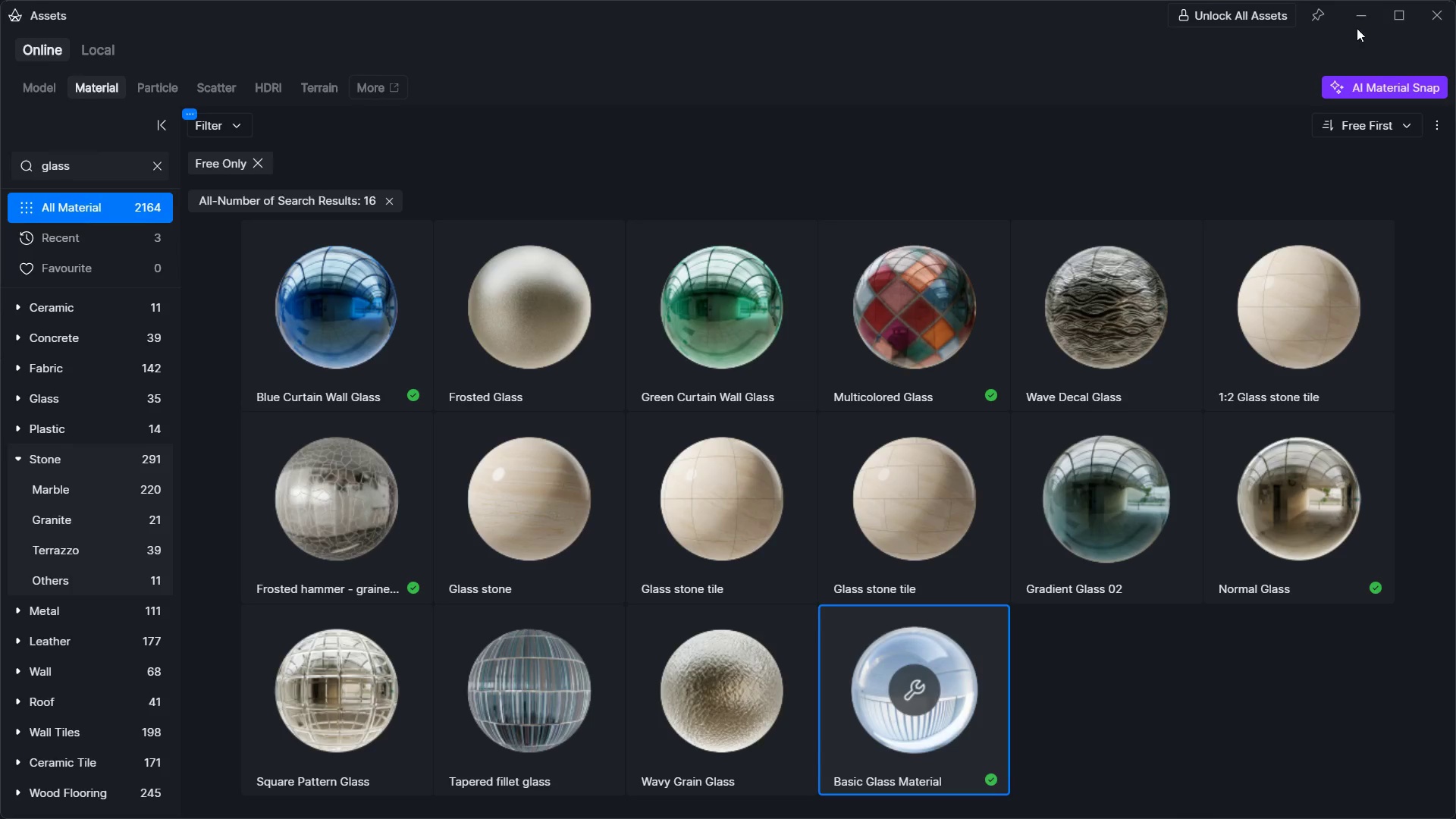 
hold_key(key=W, duration=0.52)
 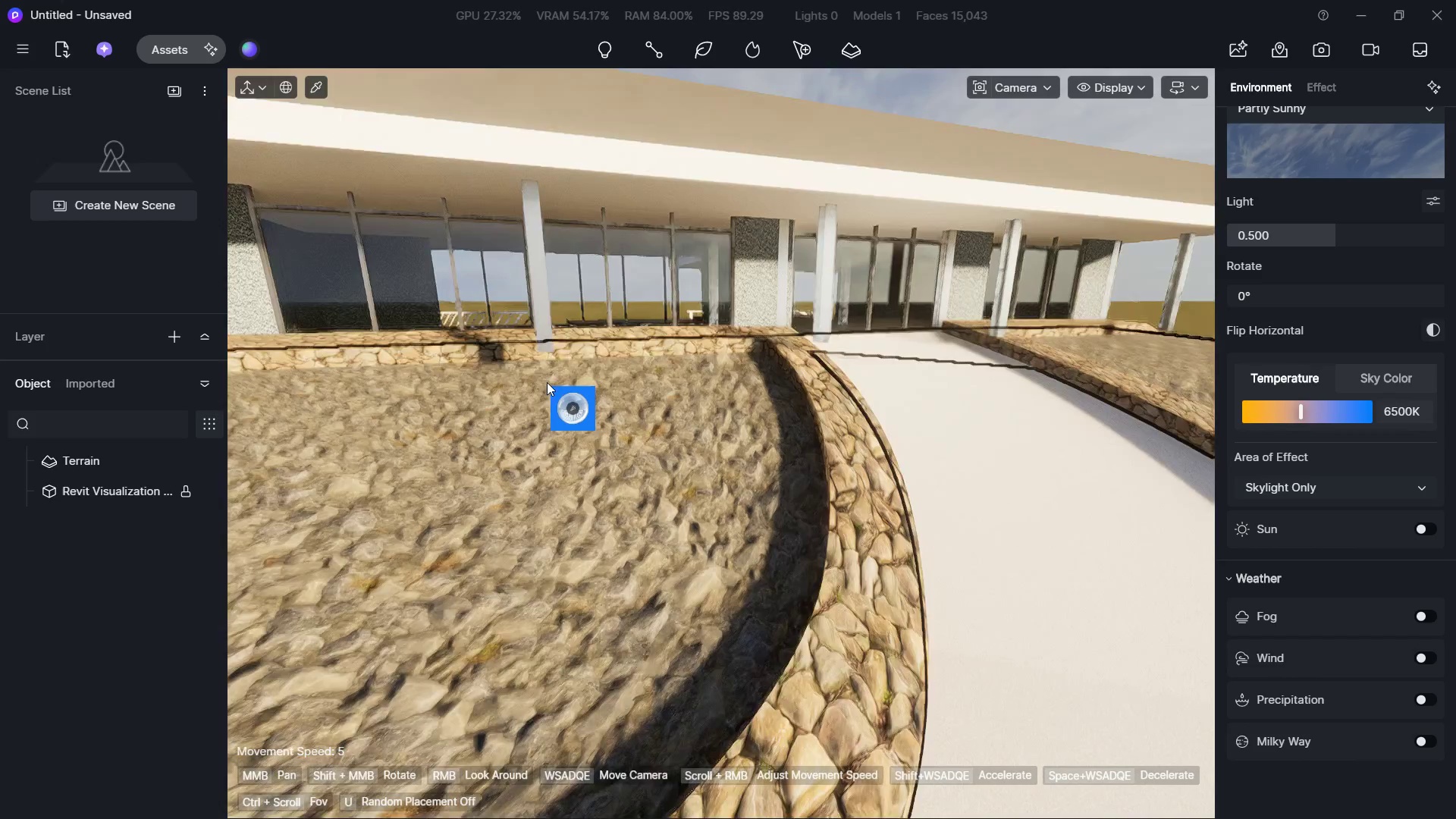 
hold_key(key=ShiftLeft, duration=1.58)
 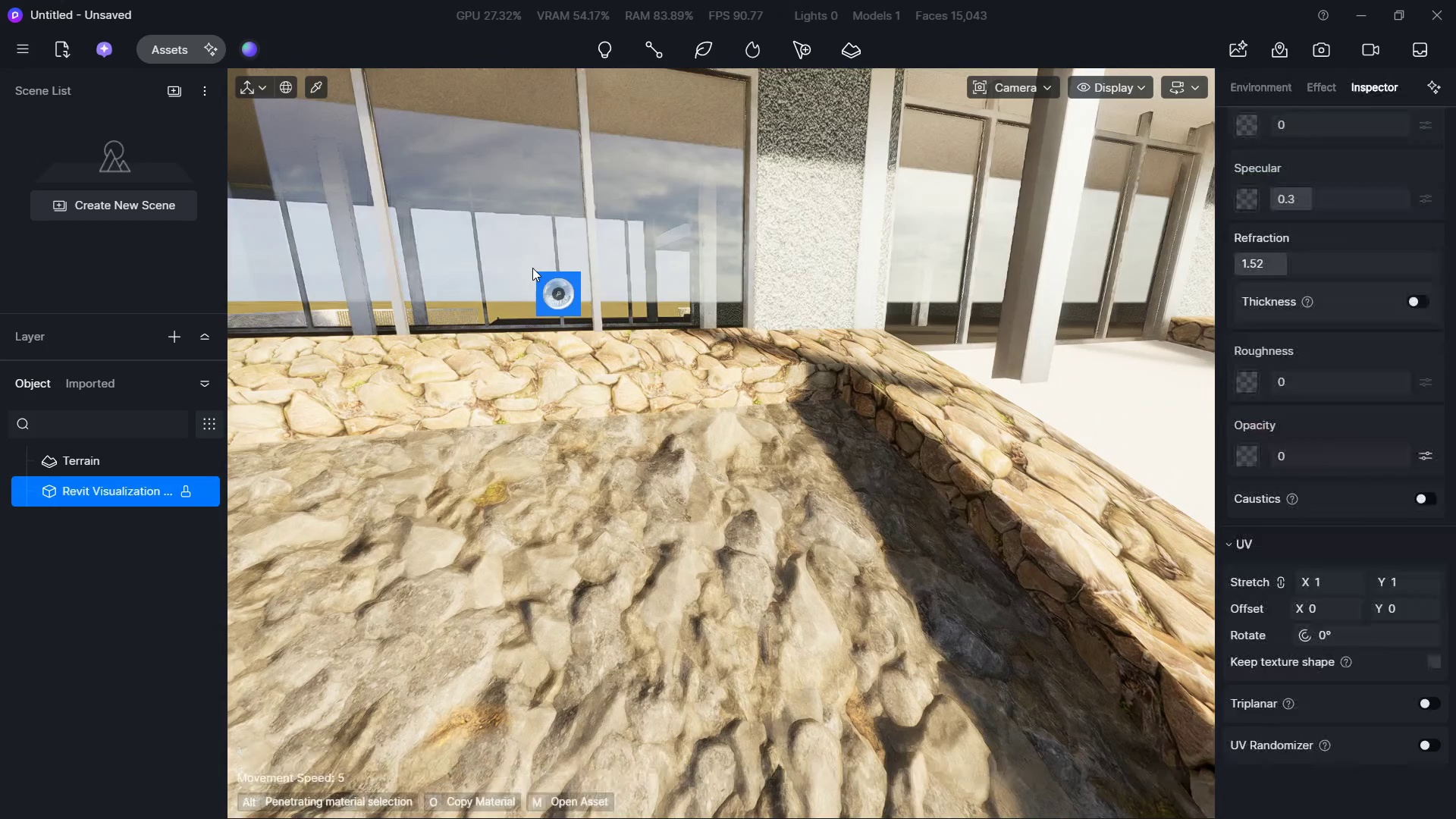 
hold_key(key=Q, duration=0.58)
 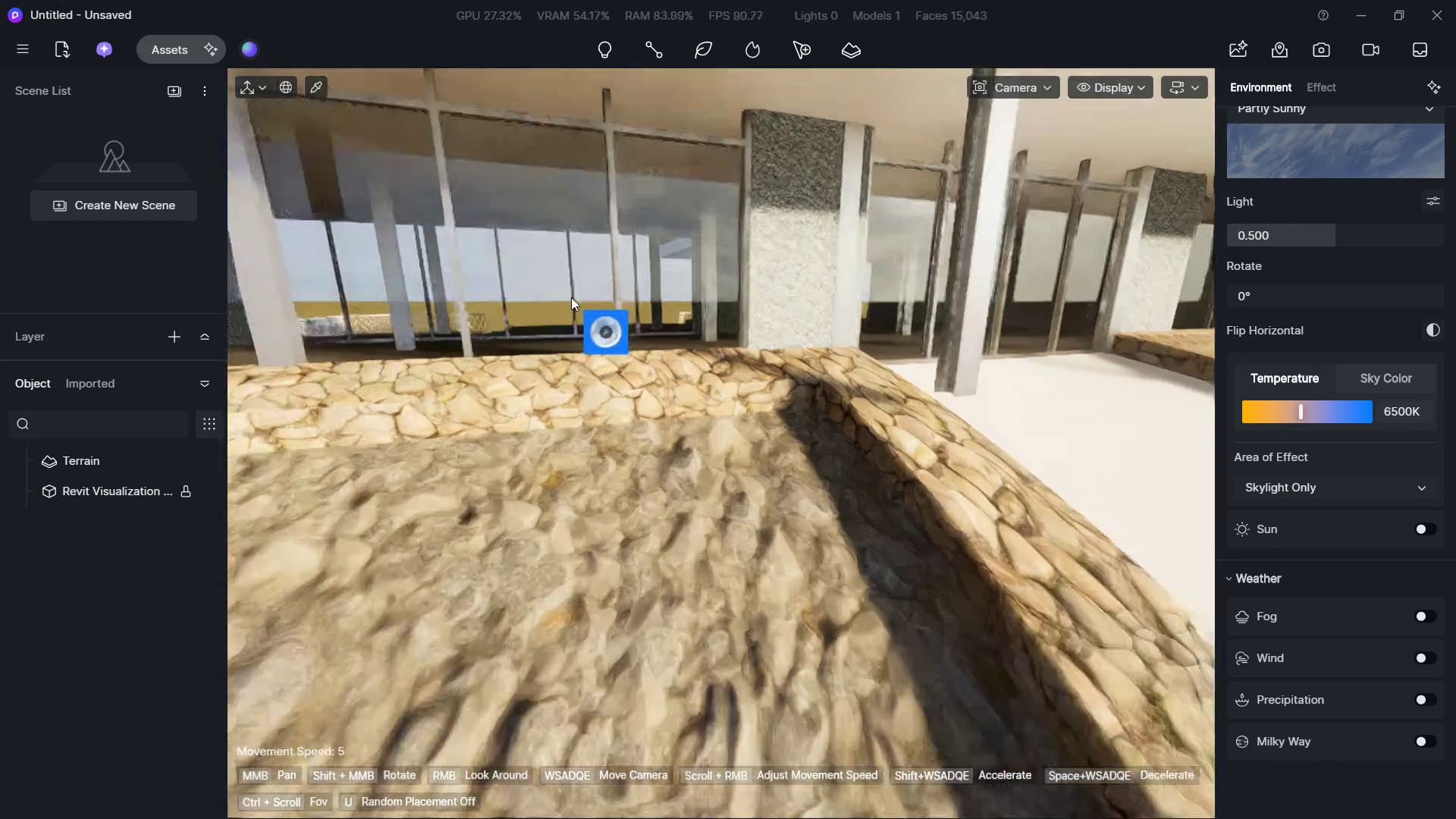 
hold_key(key=W, duration=0.62)
 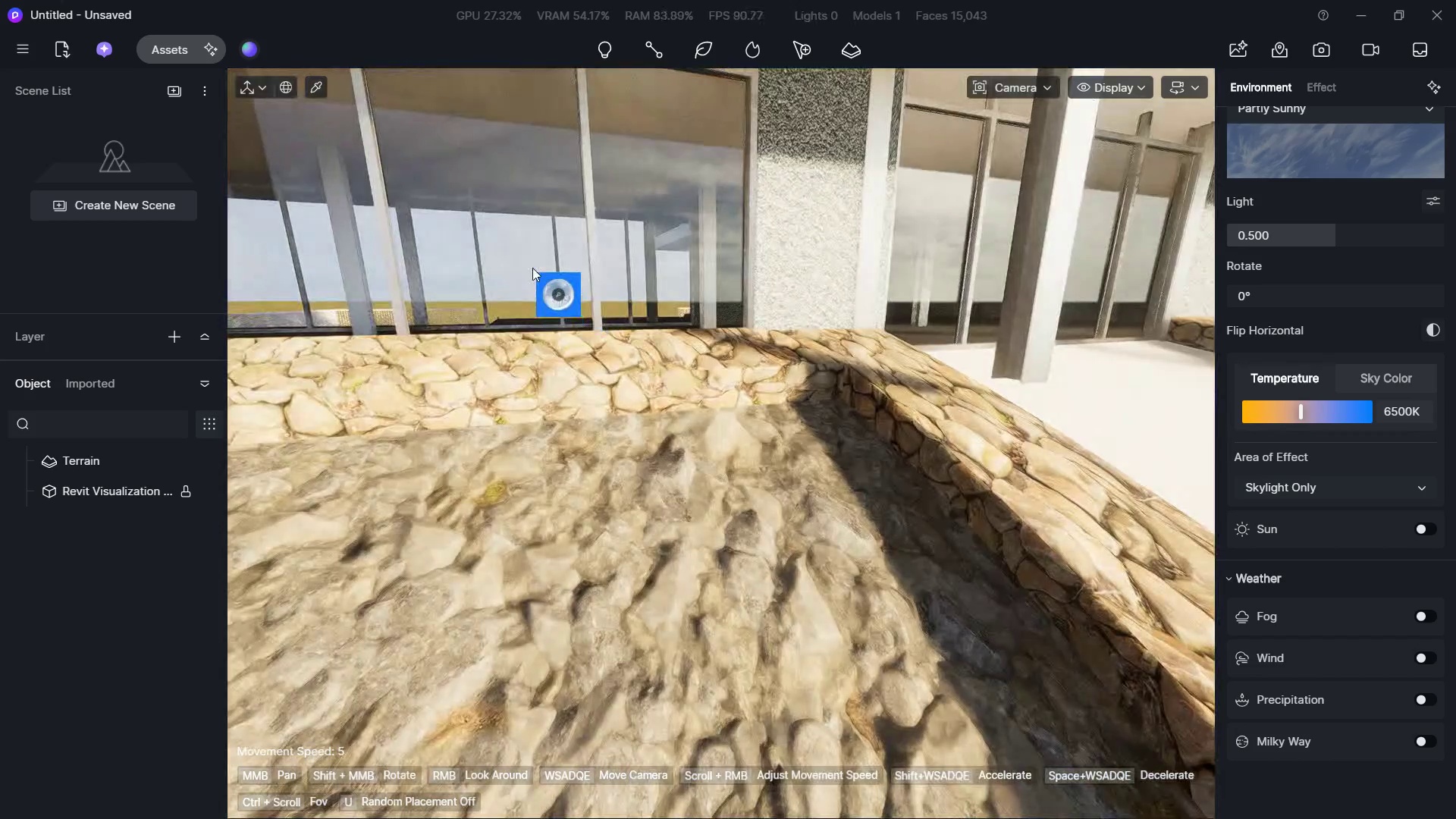 
left_click([532, 268])
 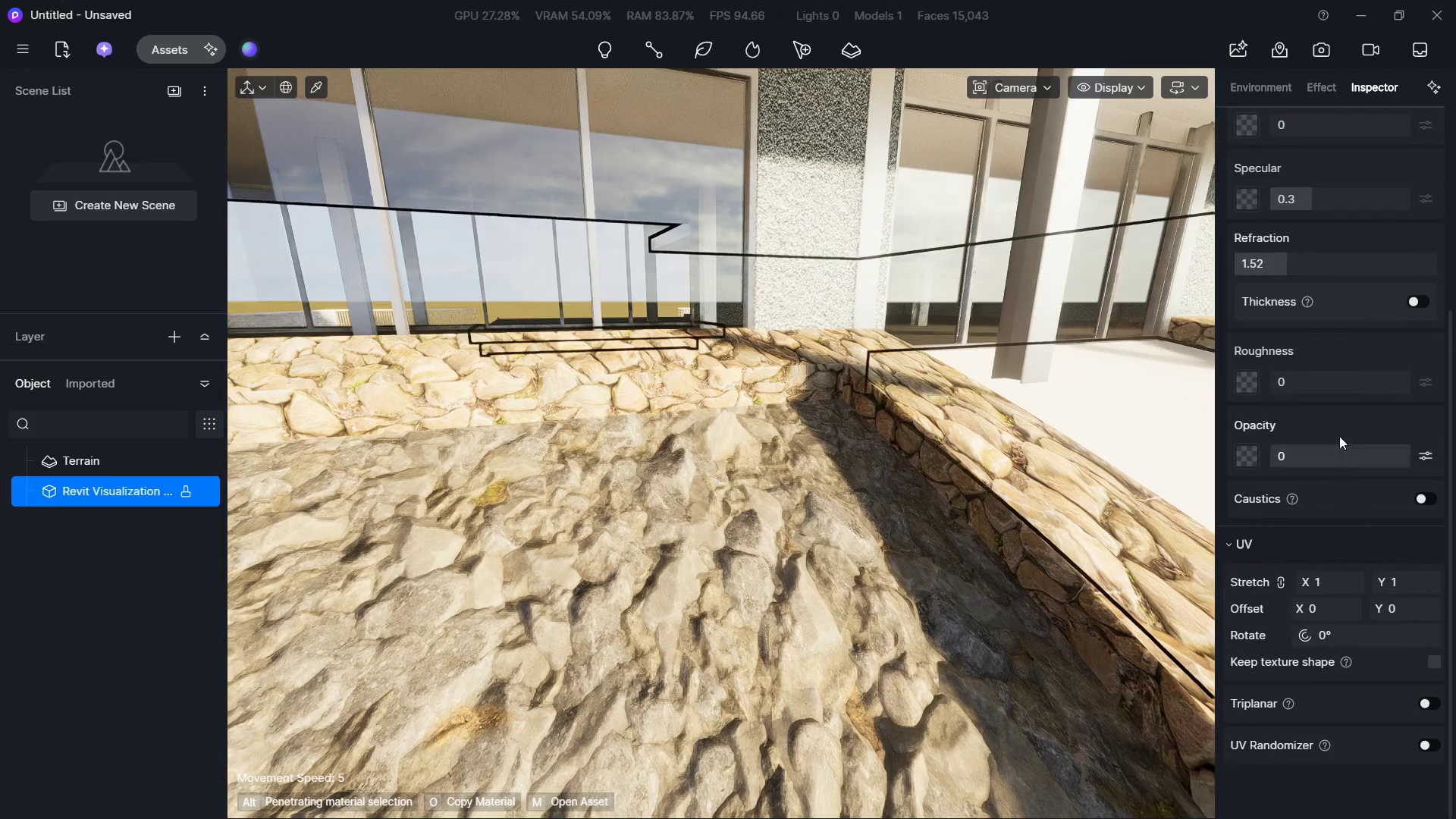 
scroll: coordinate [1310, 369], scroll_direction: up, amount: 5.0
 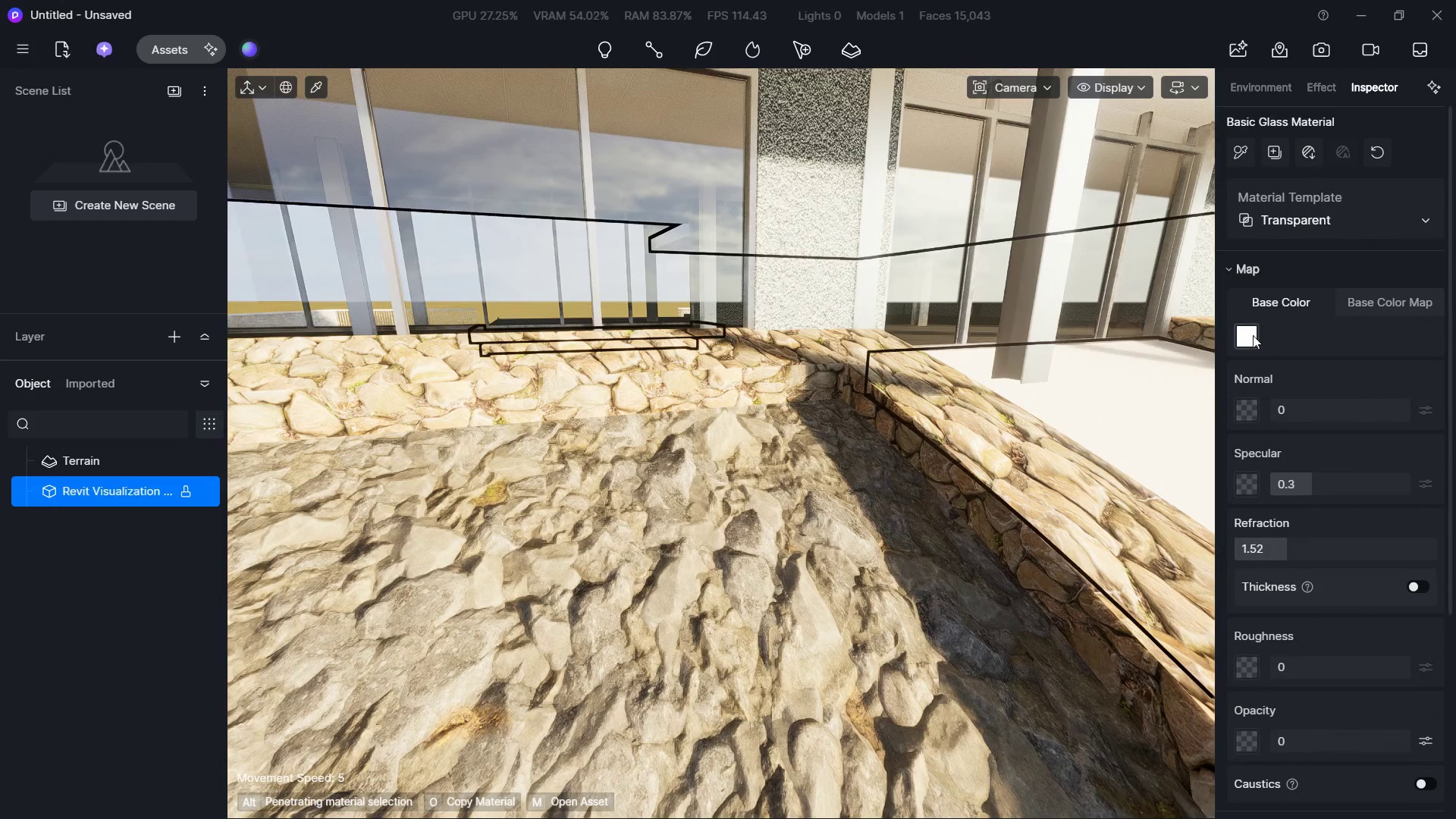 
left_click([1248, 337])
 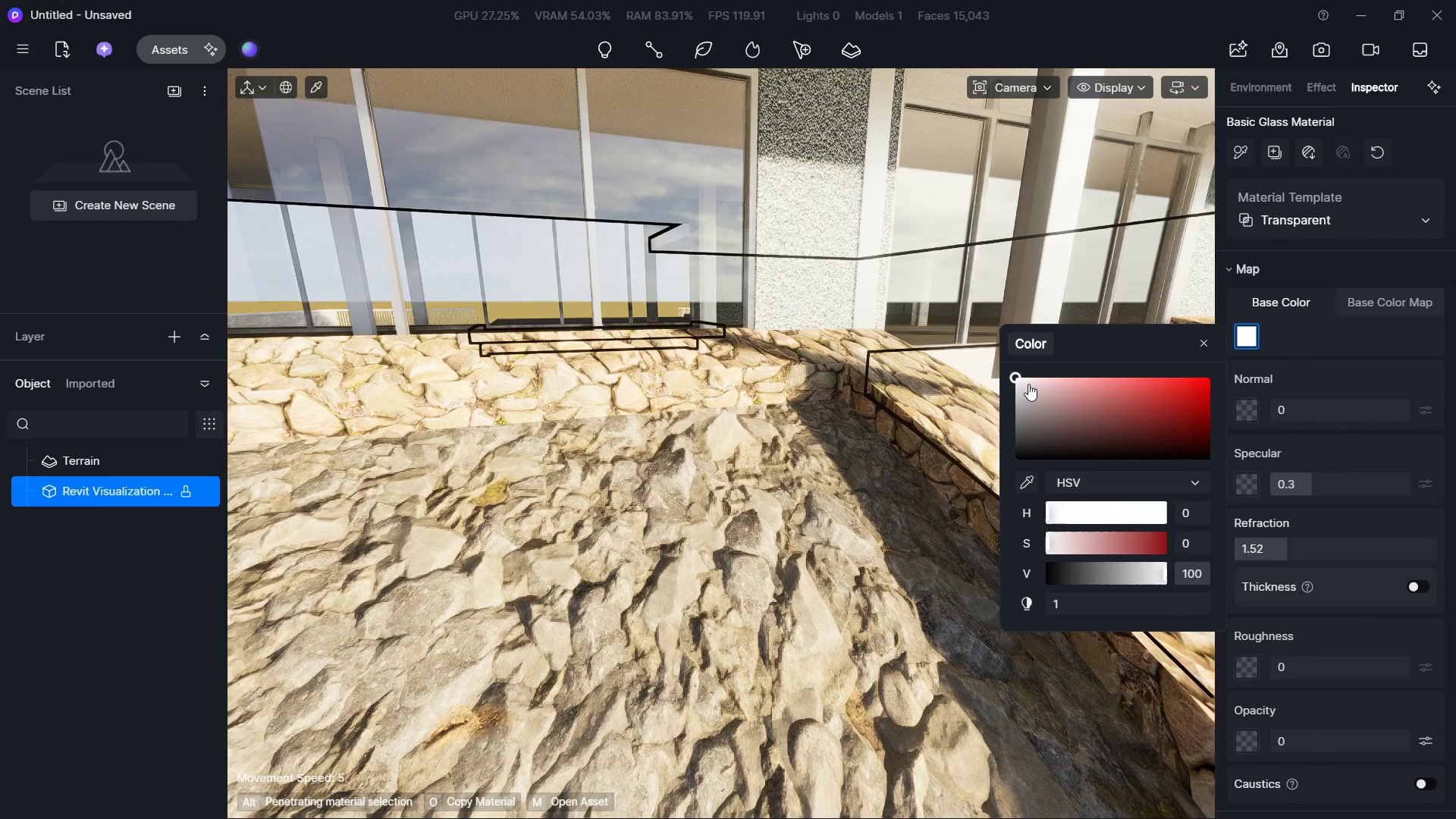 
left_click_drag(start_coordinate=[1025, 381], to_coordinate=[1015, 406])
 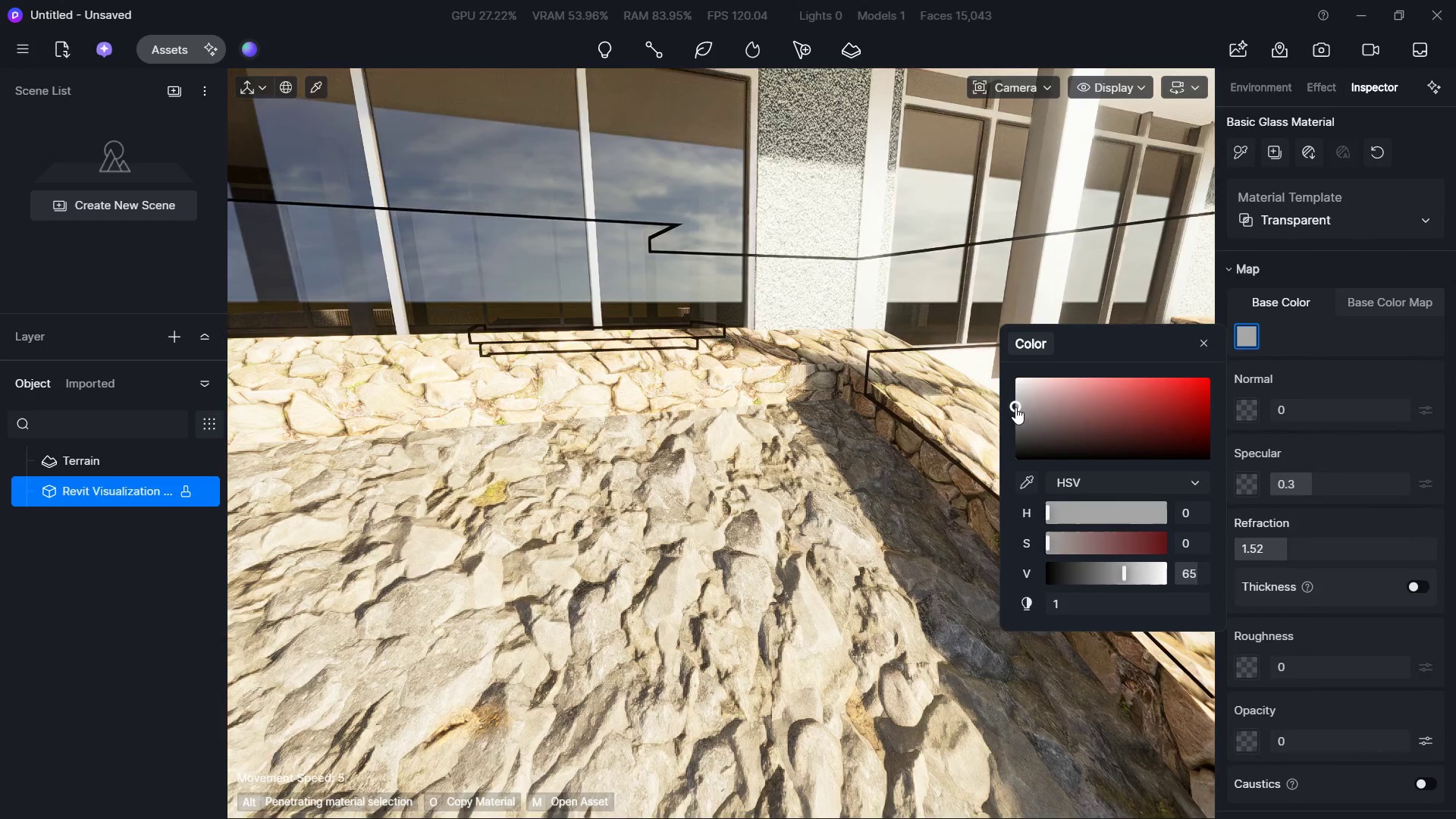 
hold_key(key=S, duration=0.31)
 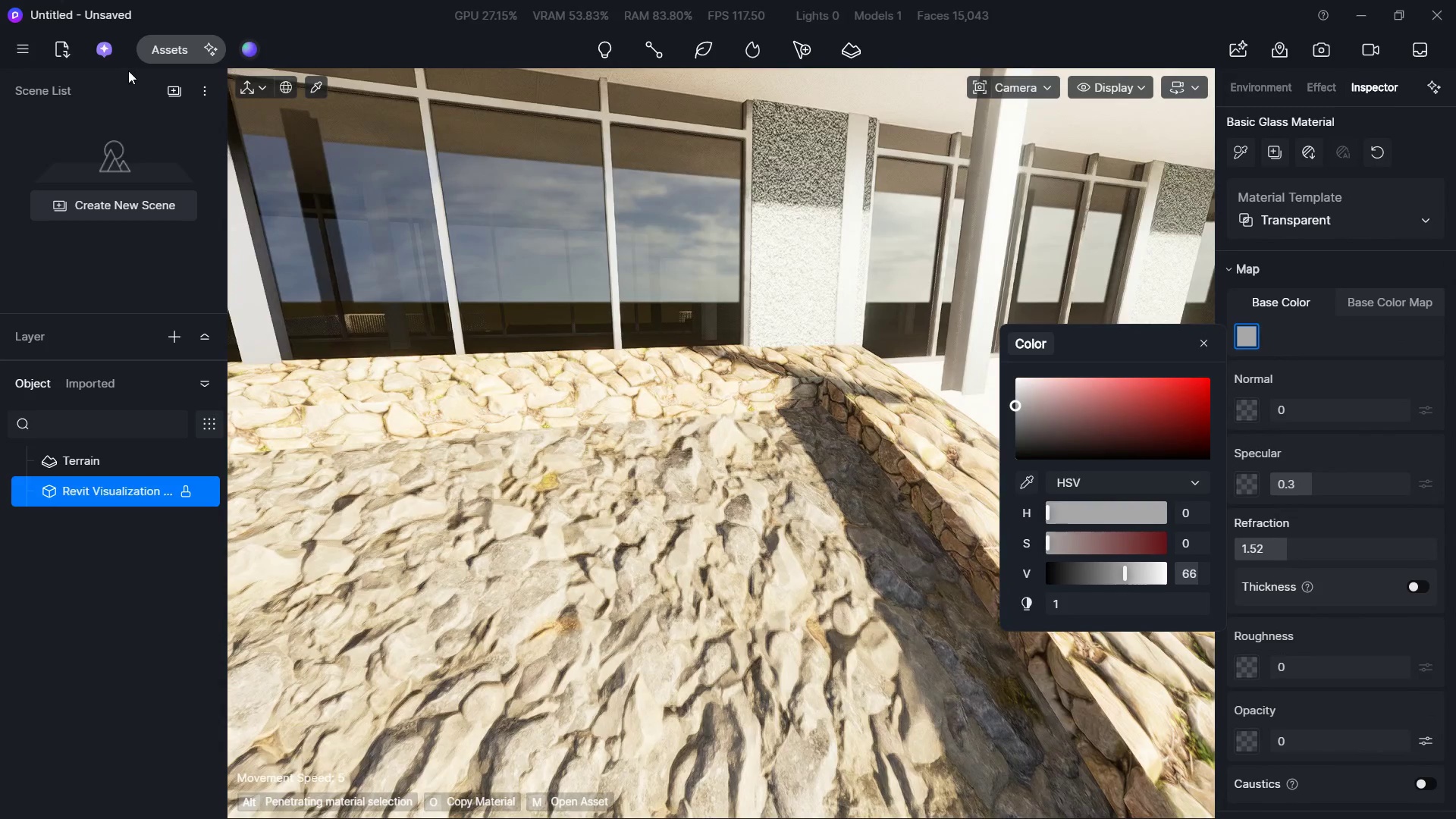 
left_click([146, 55])
 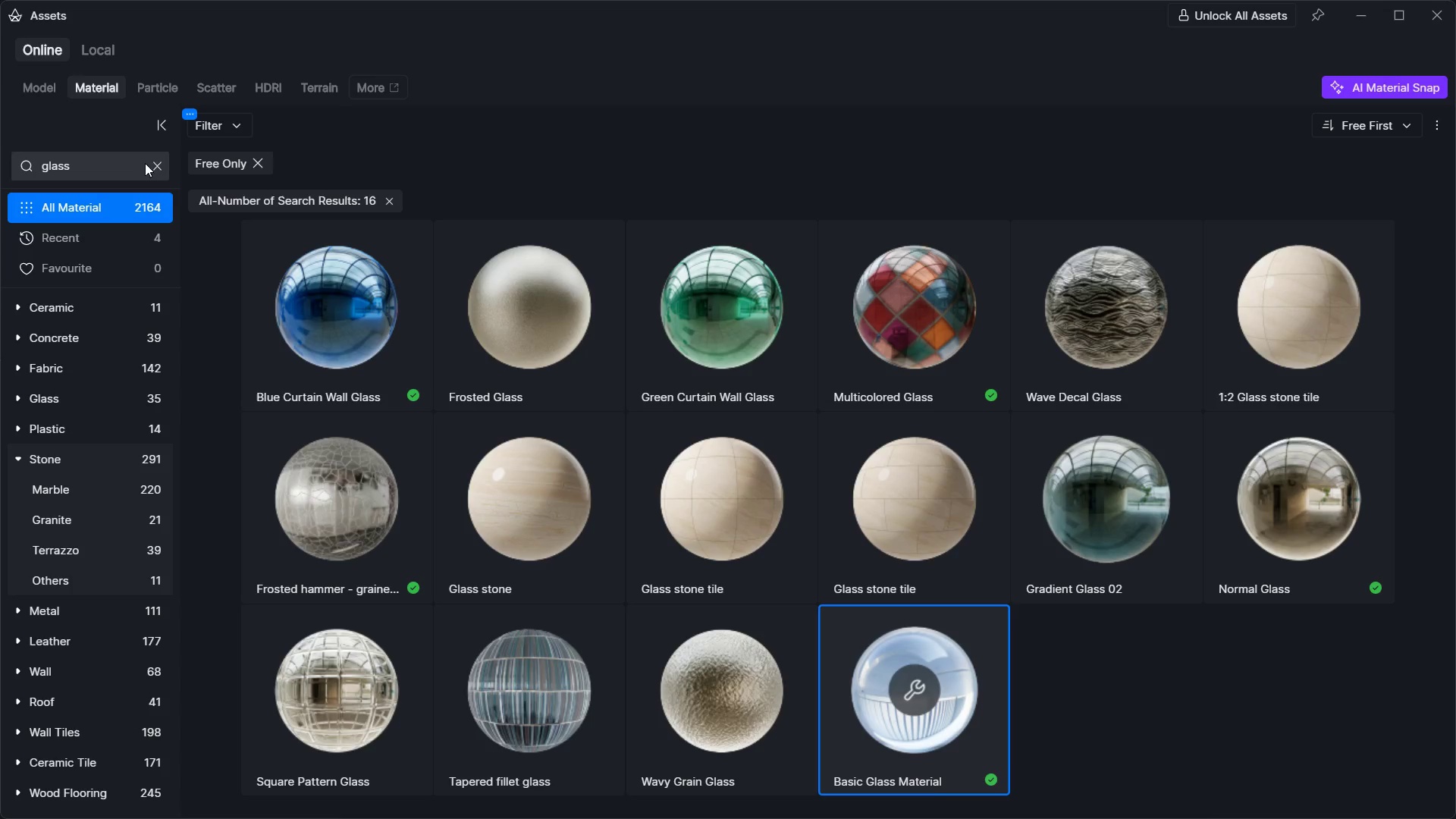 
left_click([143, 168])
 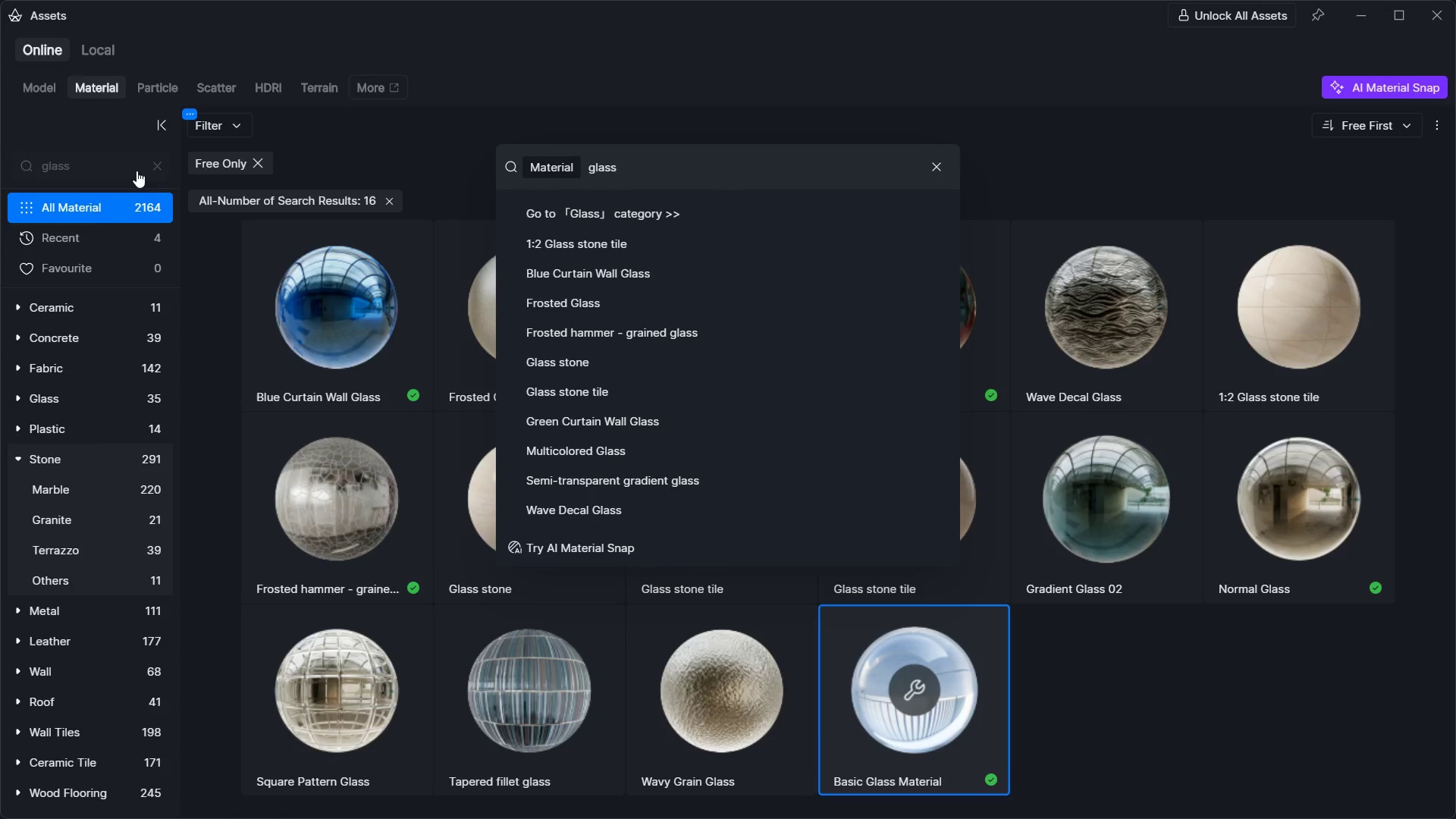 
left_click([116, 172])
 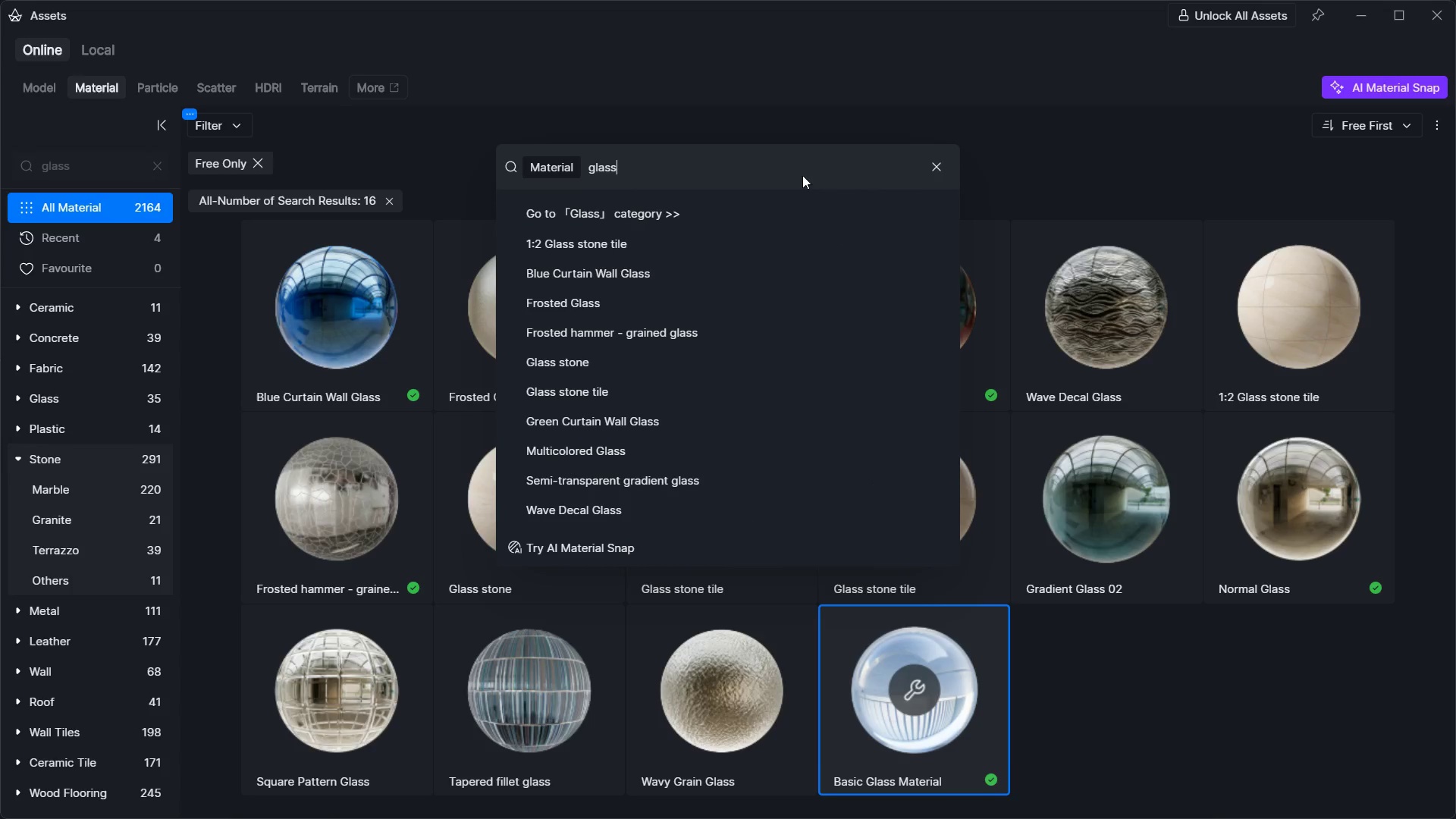 
left_click_drag(start_coordinate=[726, 170], to_coordinate=[522, 165])
 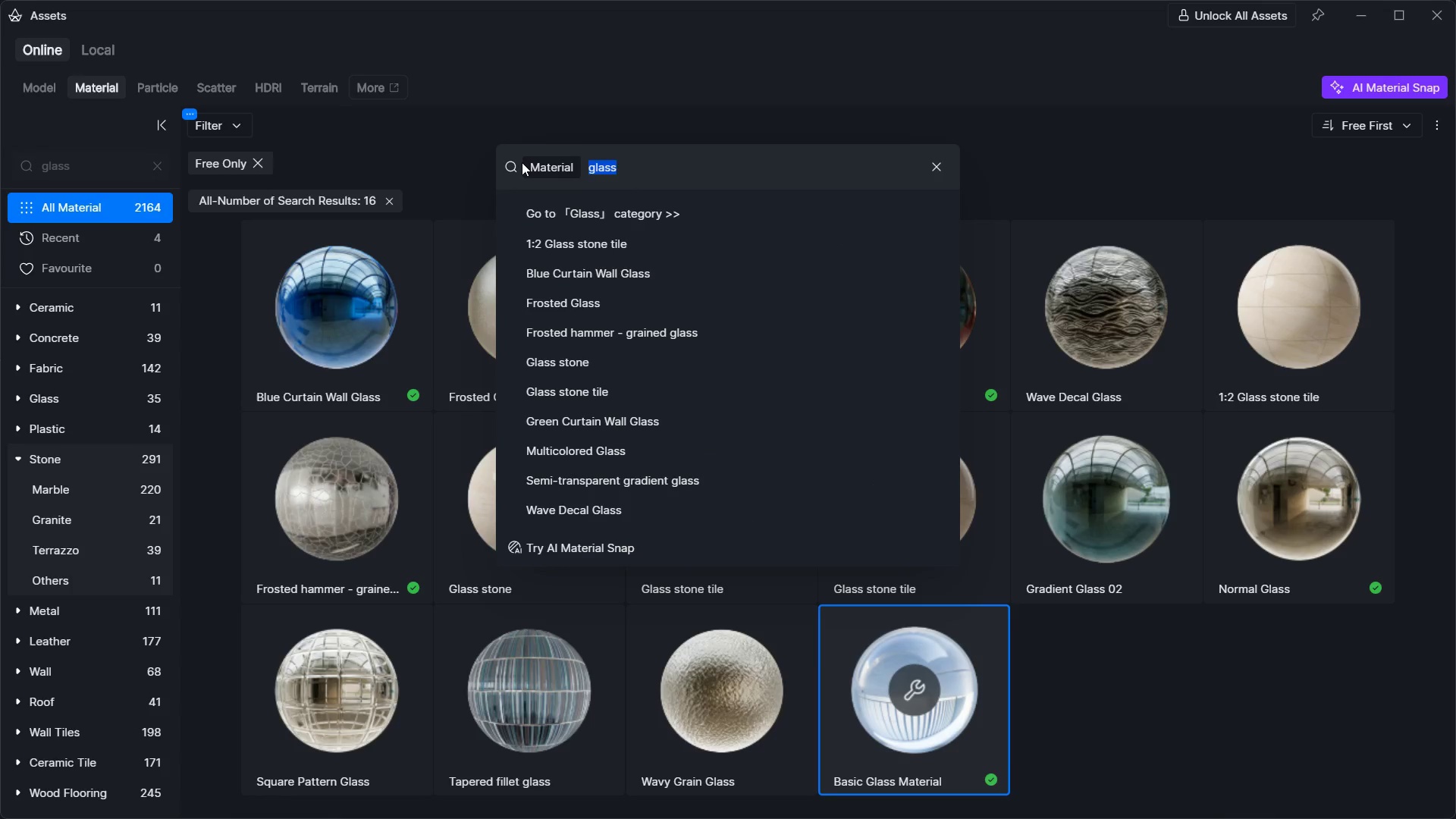 
type(meatl)
key(Backspace)
key(Backspace)
key(Backspace)
key(Backspace)
type(etal)
 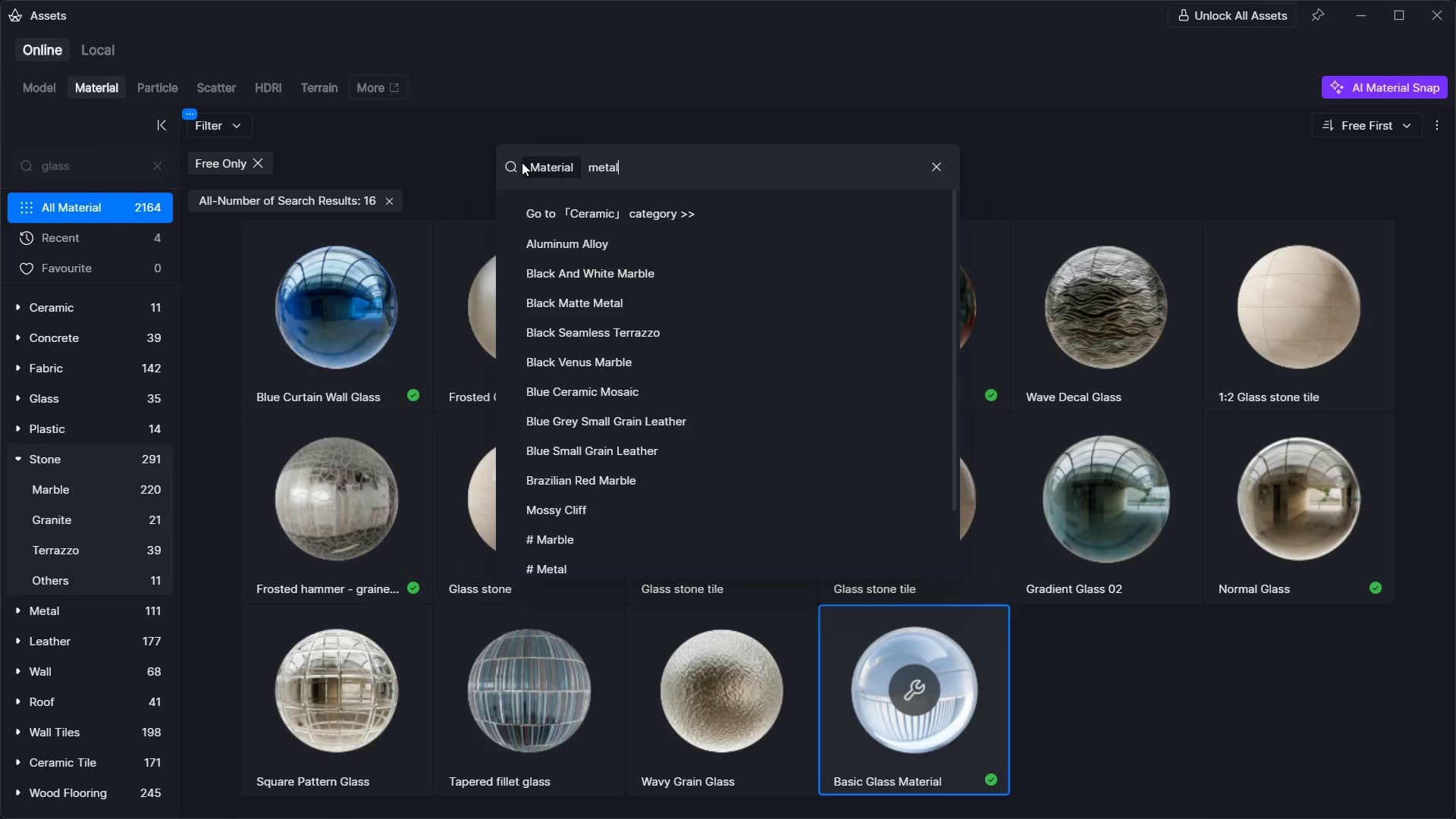 
key(Enter)
 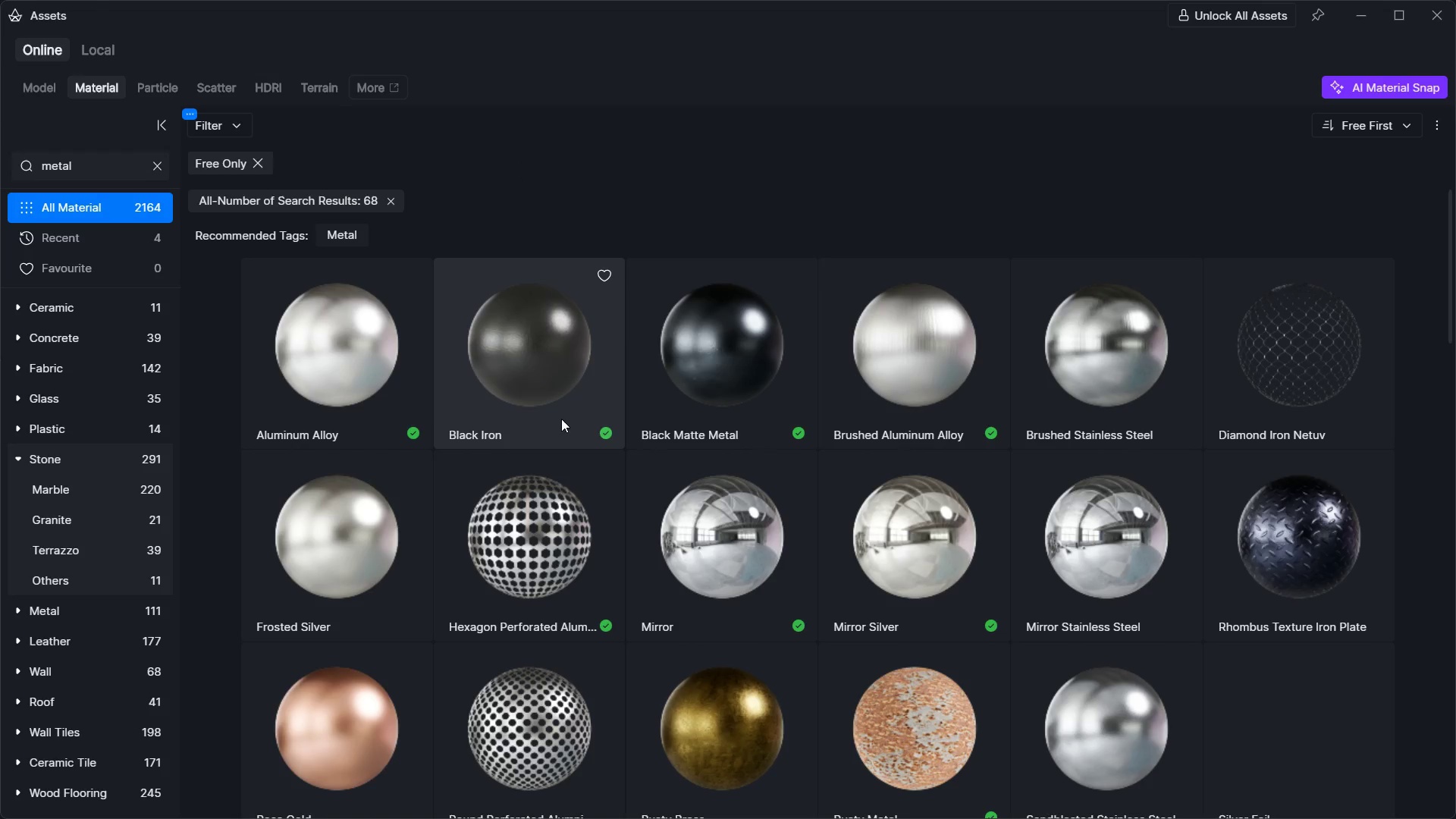 
left_click([540, 400])
 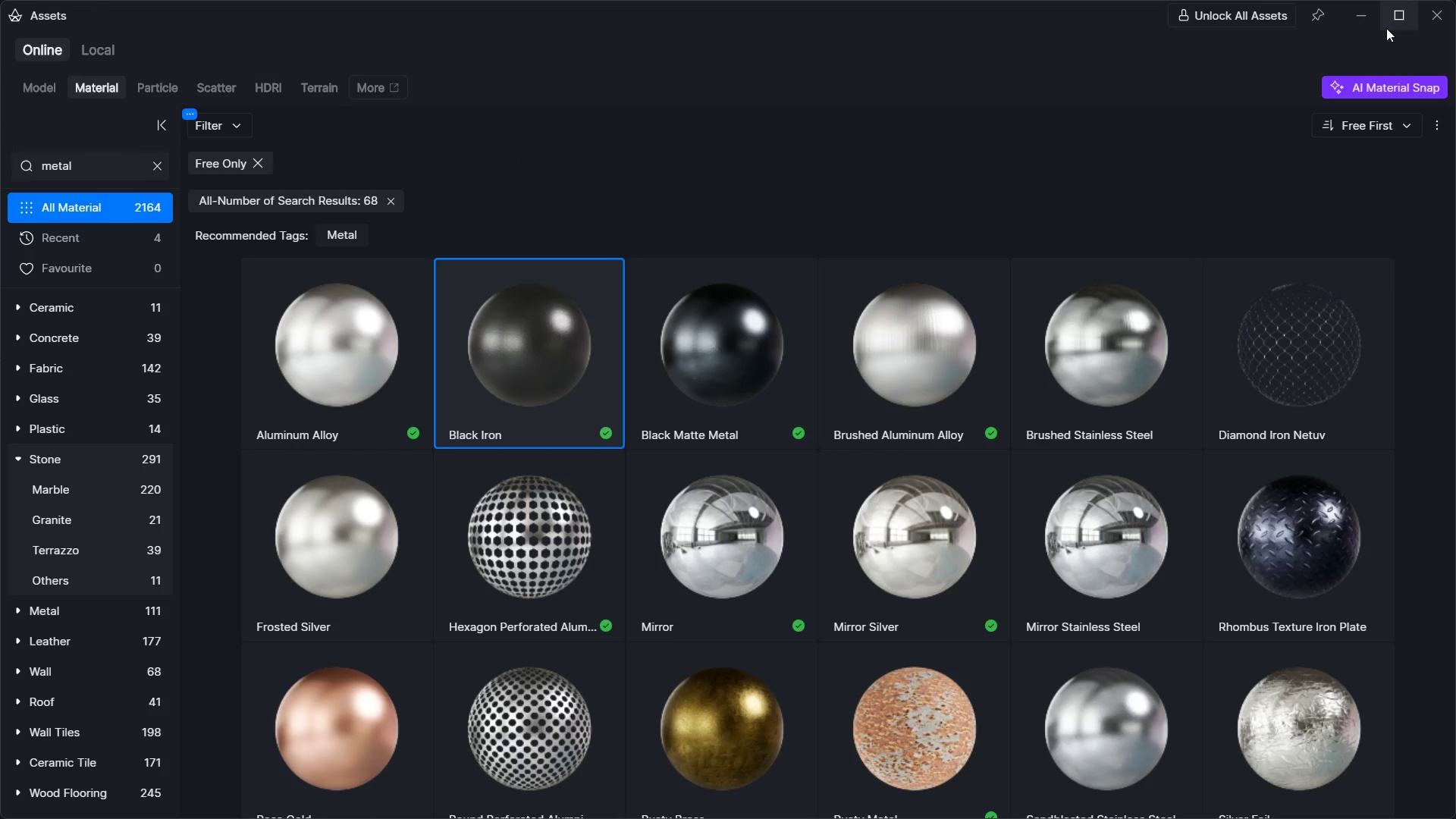 
left_click([1356, 17])
 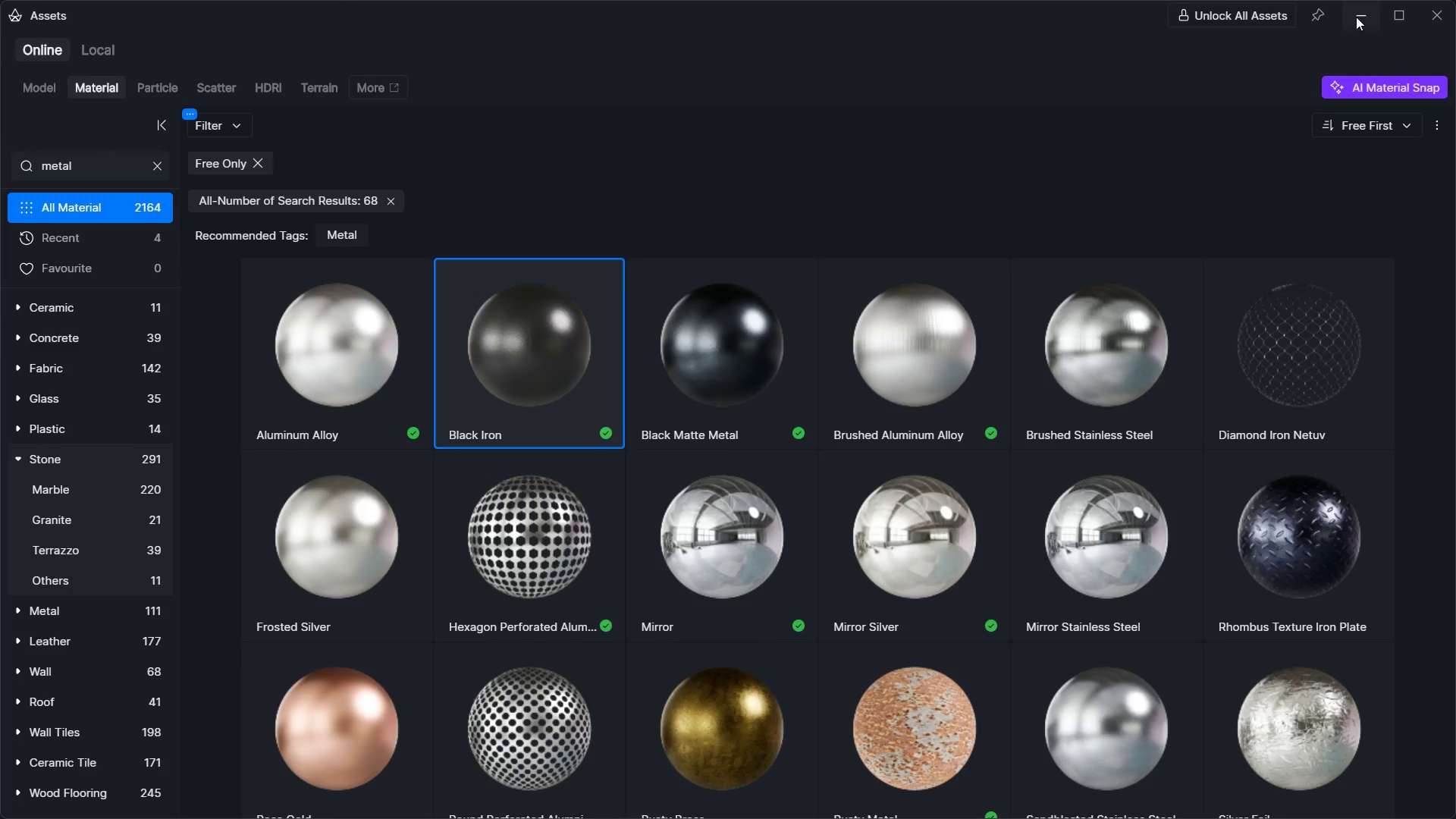 
hold_key(key=W, duration=0.56)
 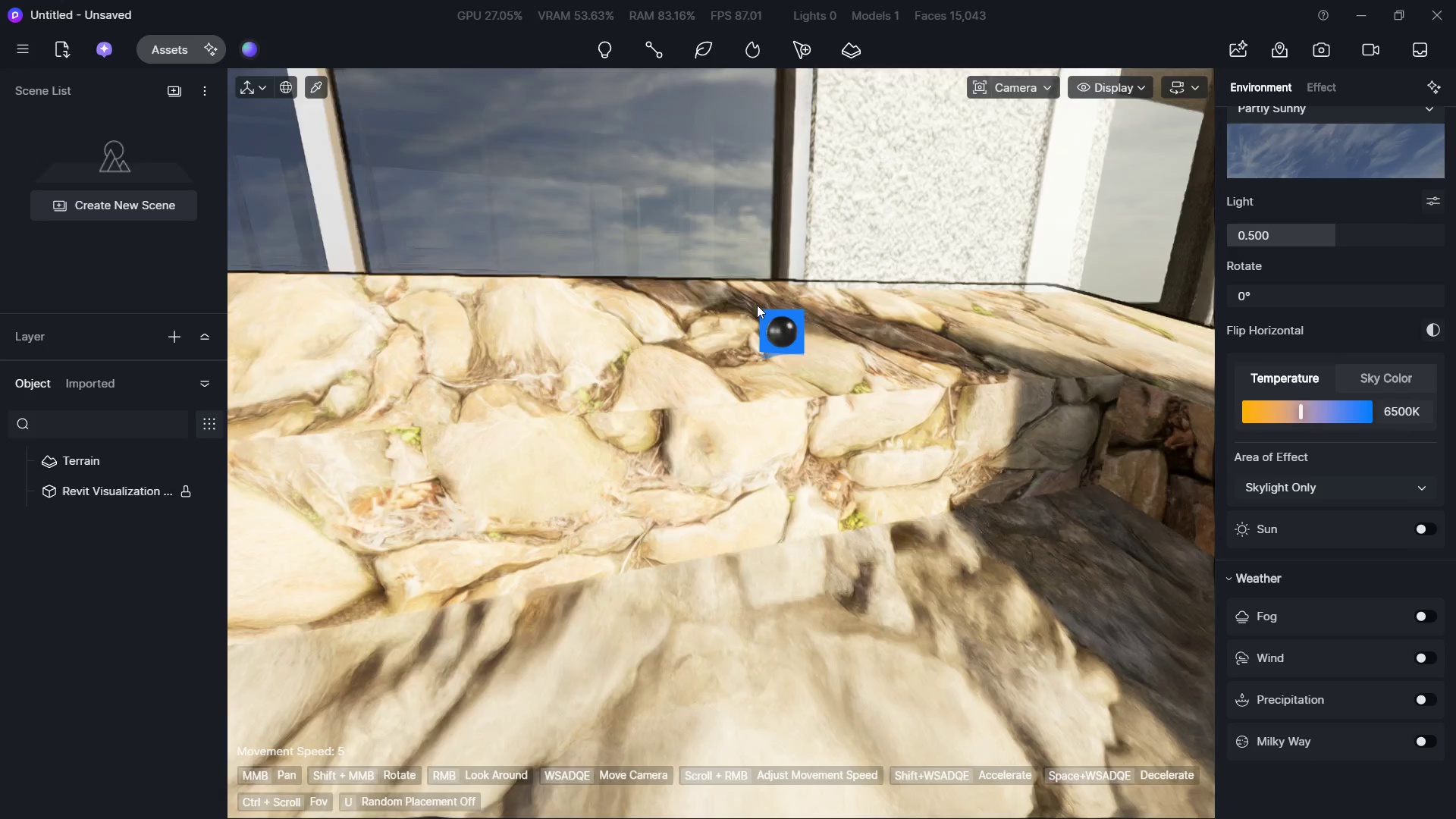 
key(Shift+ShiftLeft)
 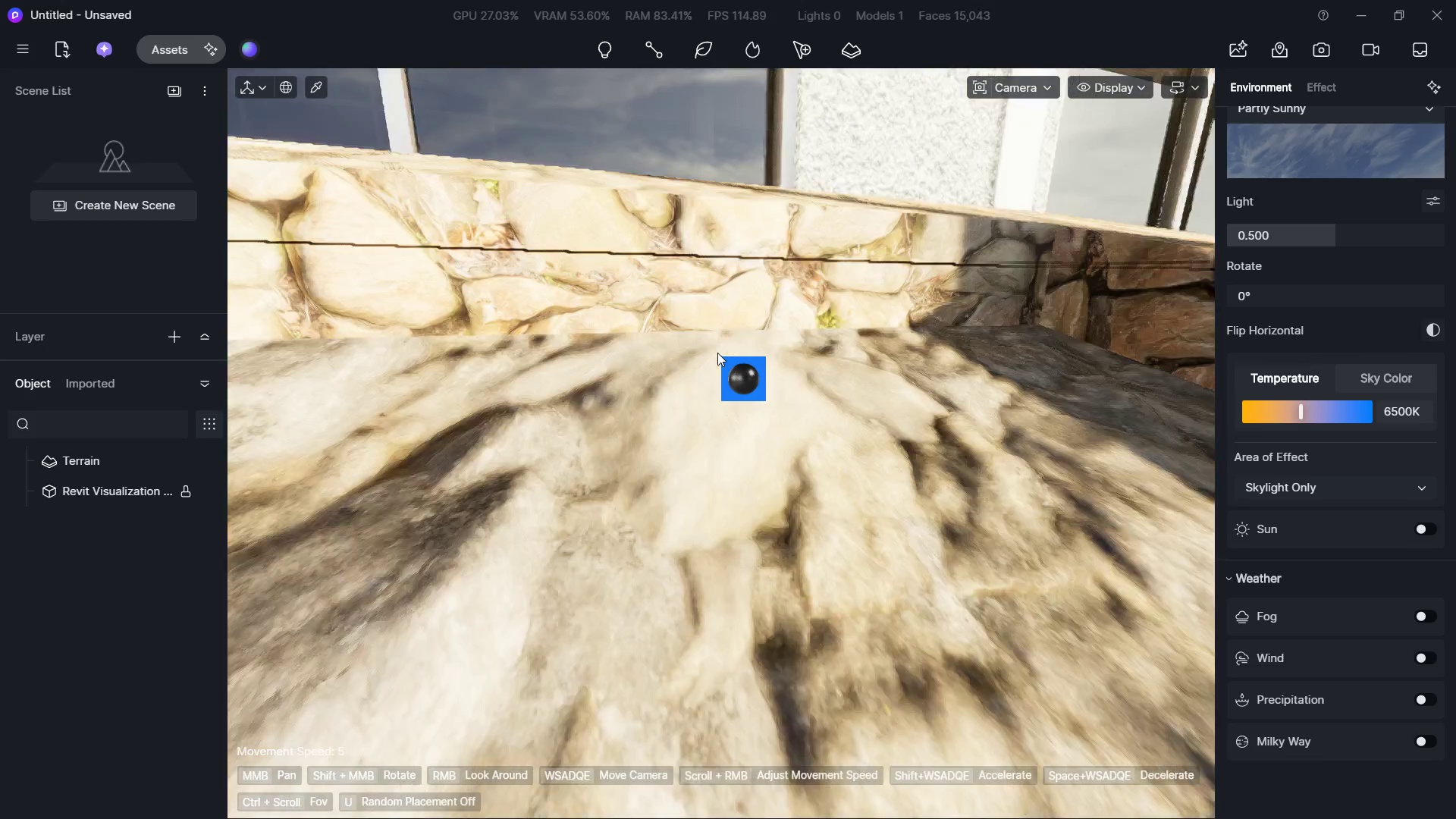 
hold_key(key=Q, duration=0.67)
 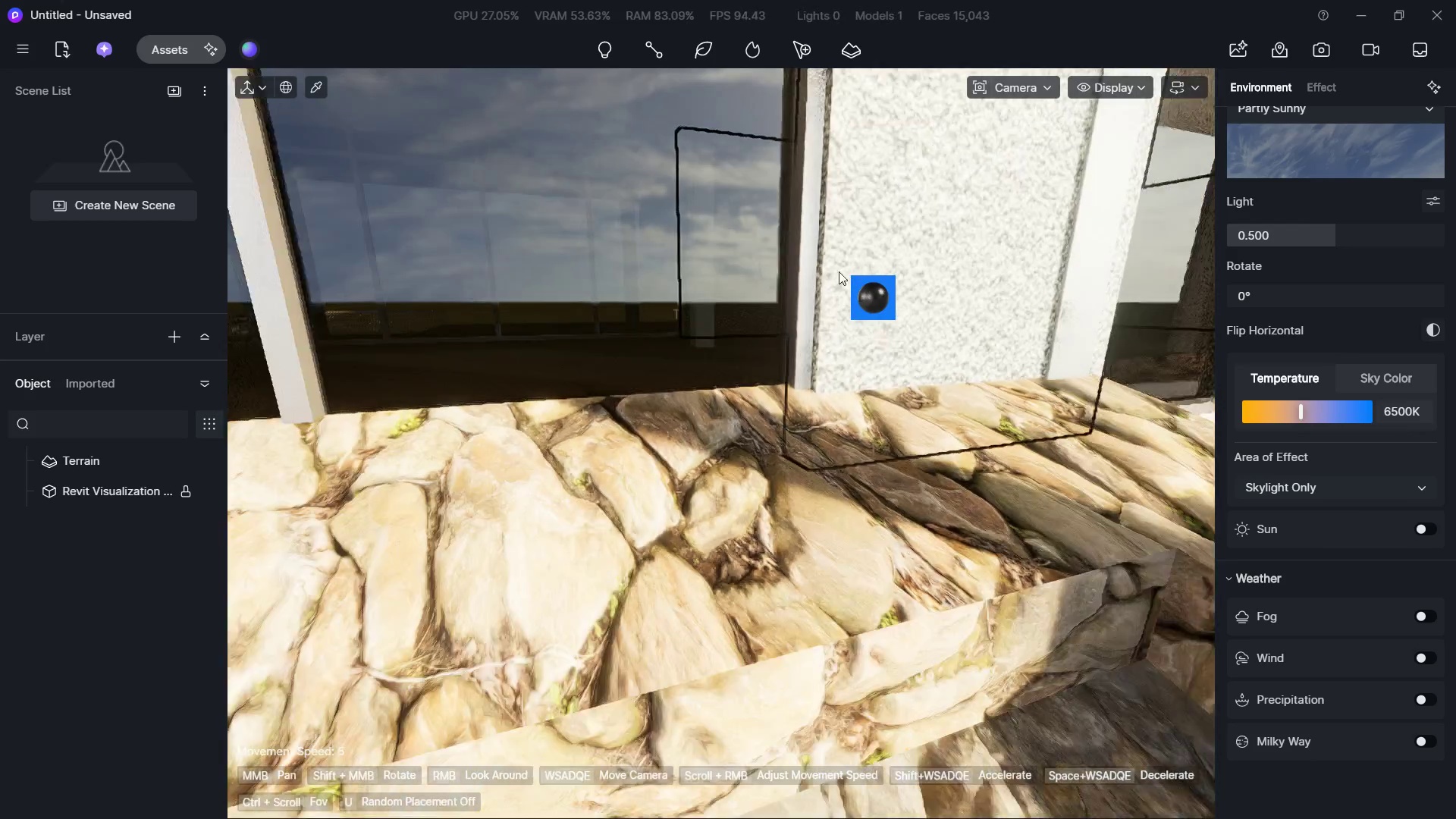 
hold_key(key=W, duration=0.39)
 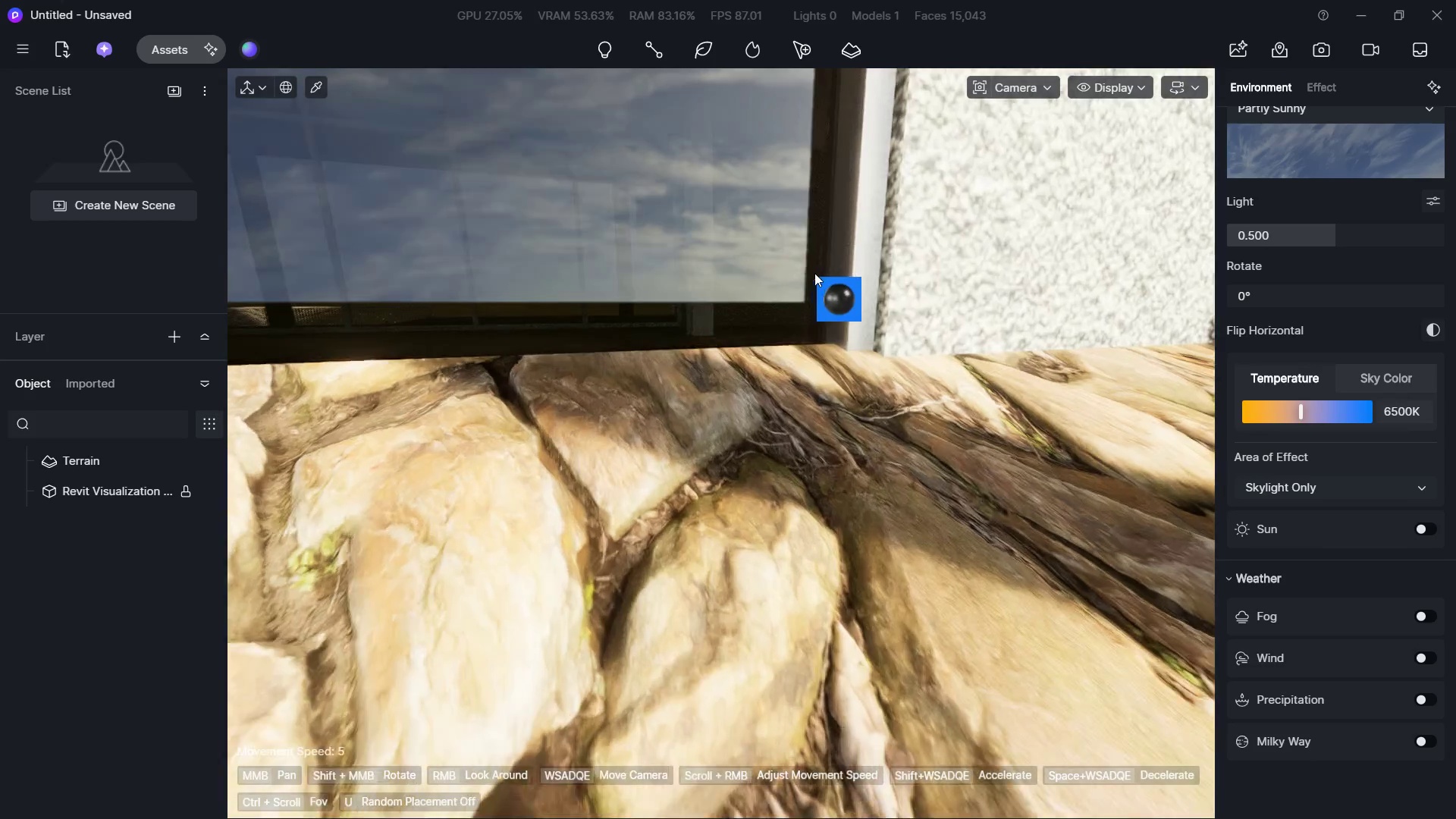 
hold_key(key=S, duration=0.88)
 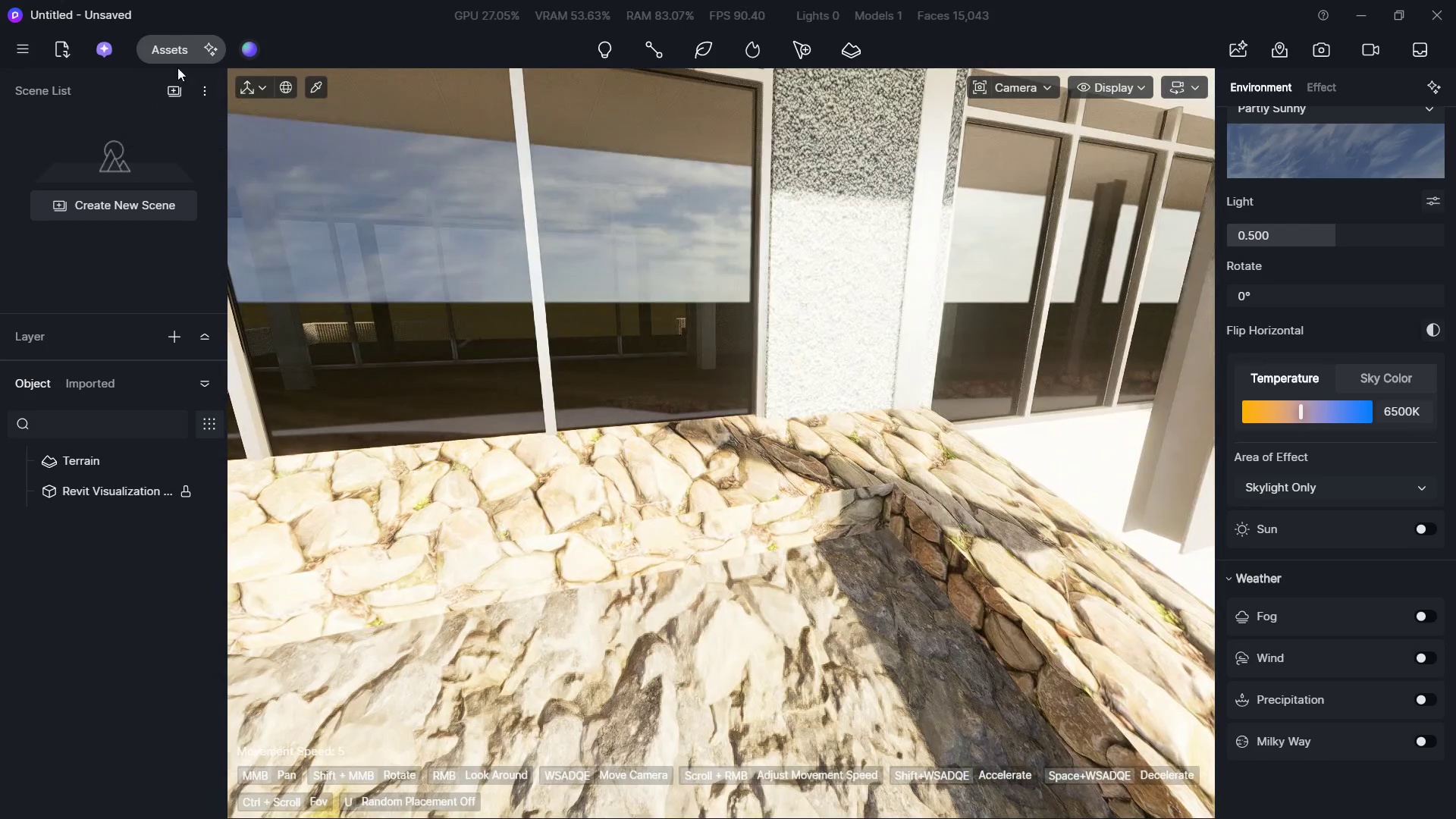 
left_click([181, 53])
 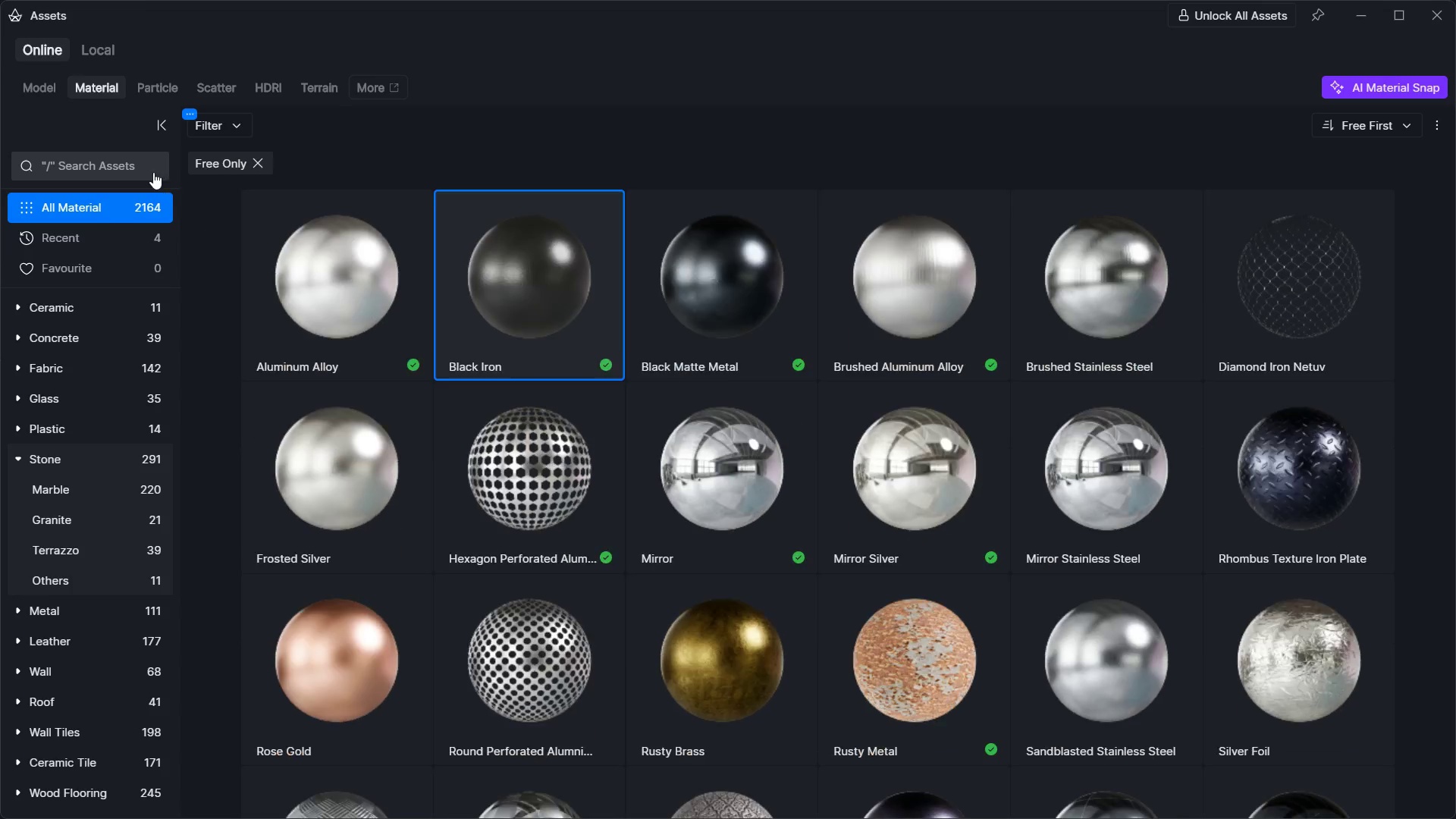 
double_click([150, 171])
 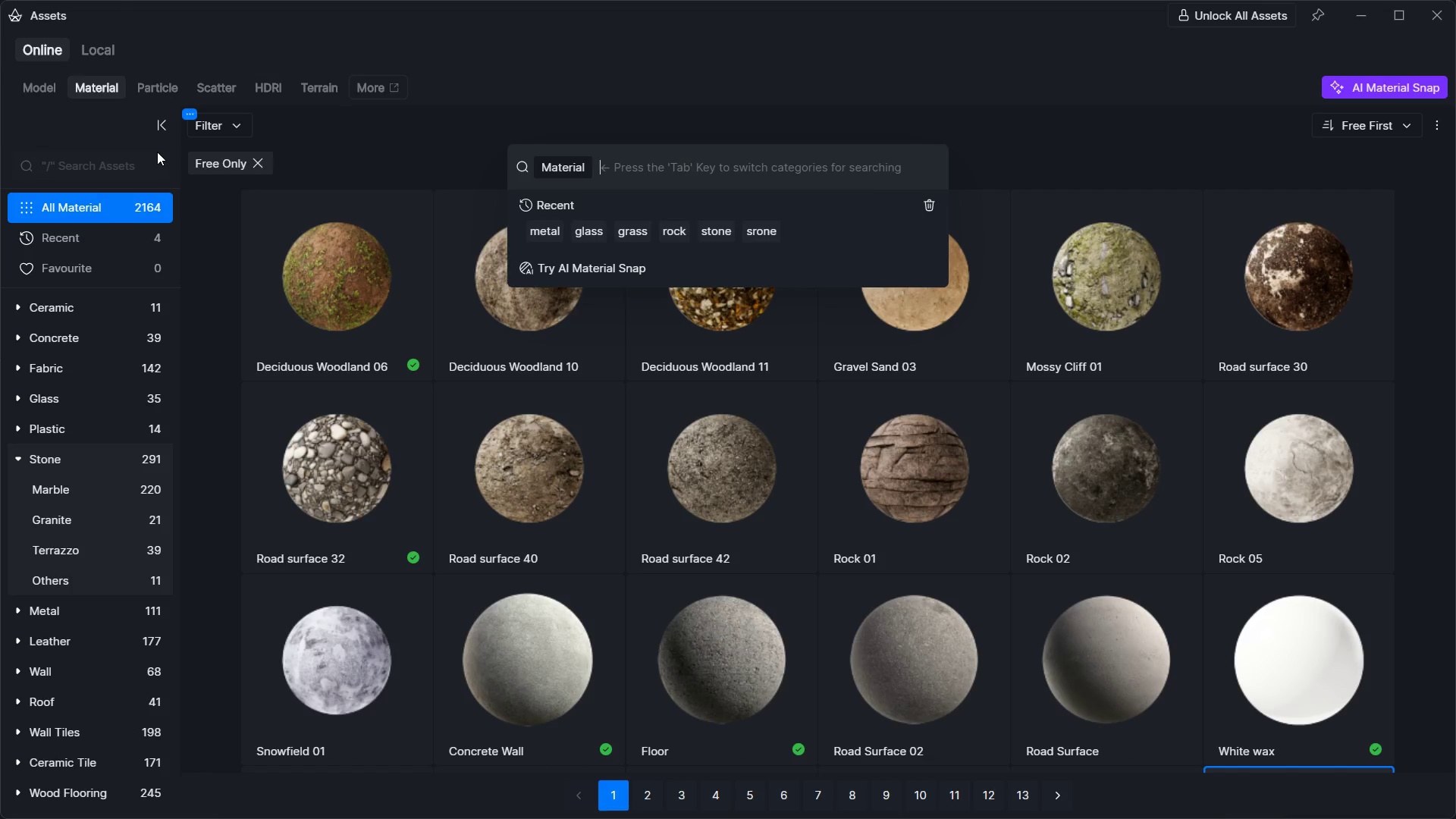 
type(wood)
 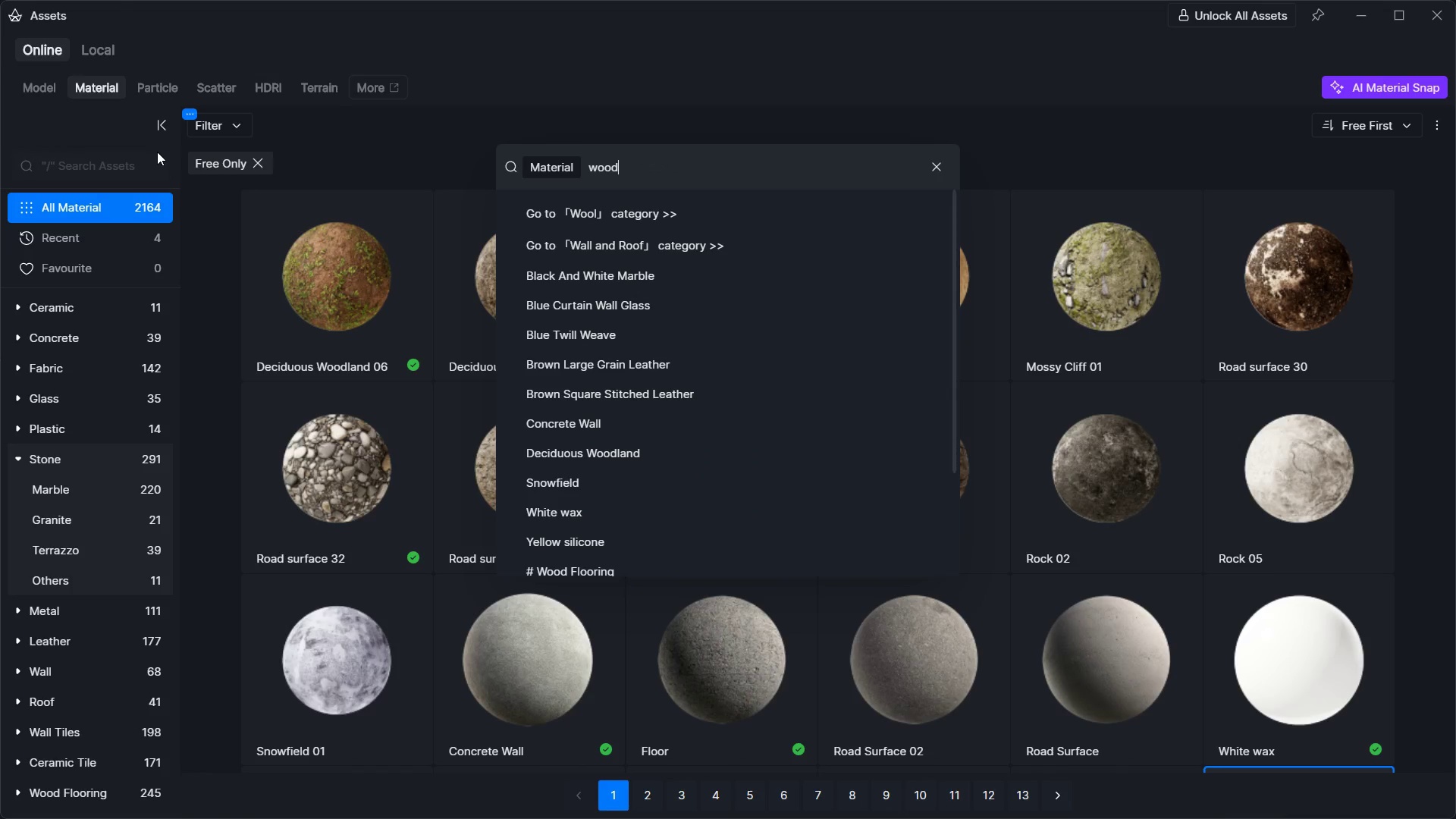 
key(Enter)
 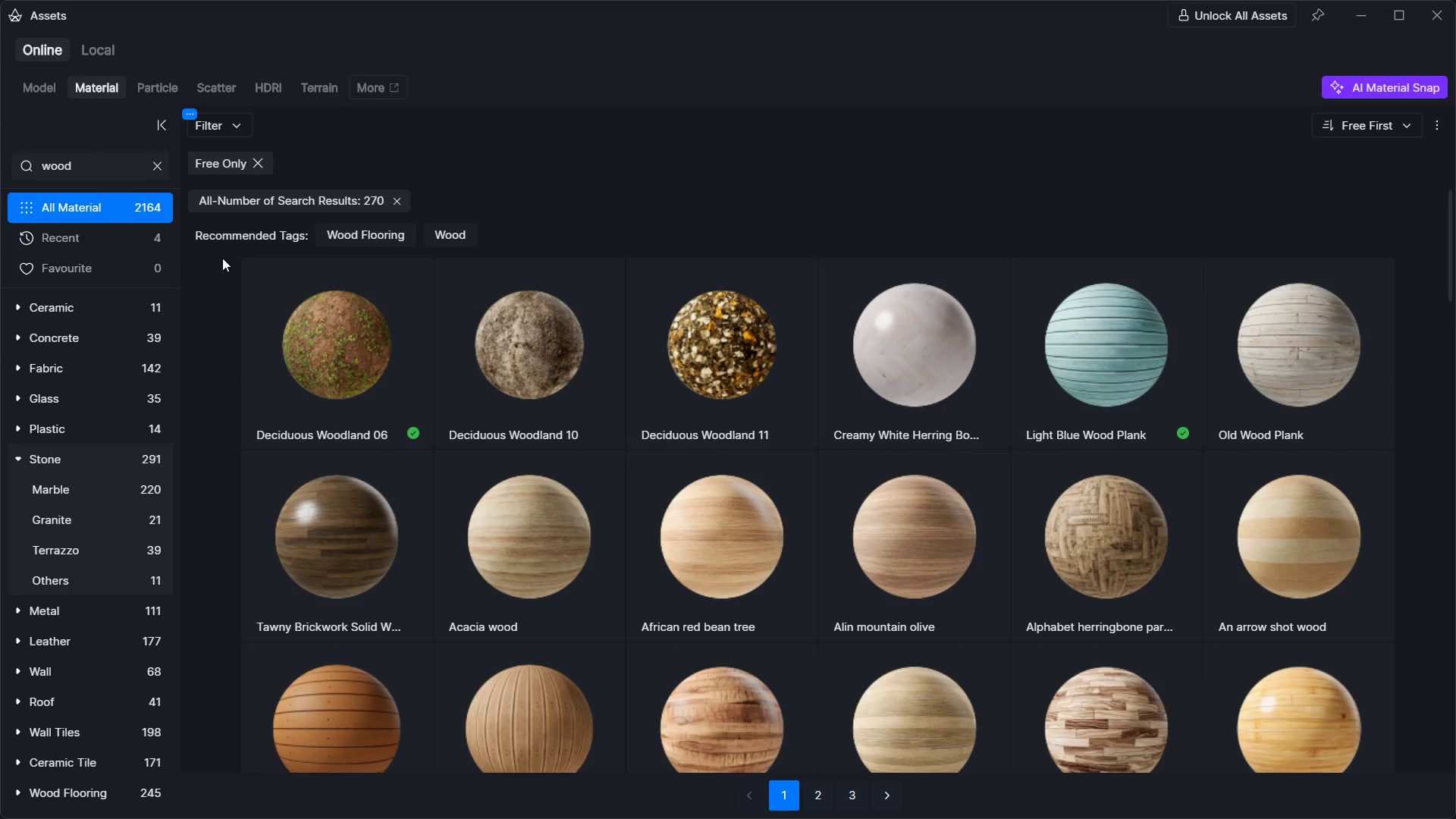 
scroll: coordinate [459, 393], scroll_direction: down, amount: 1.0
 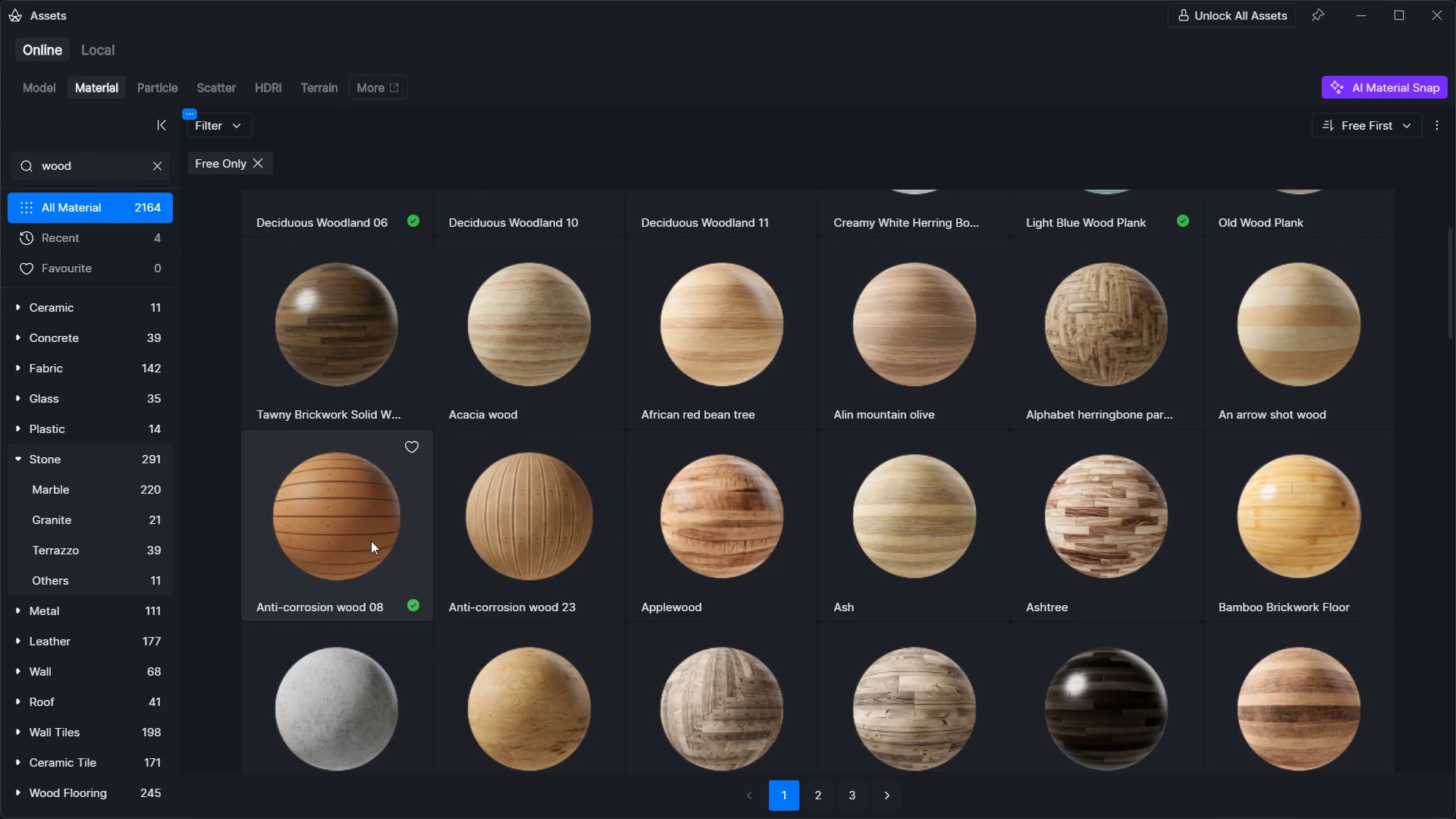 
left_click([366, 546])
 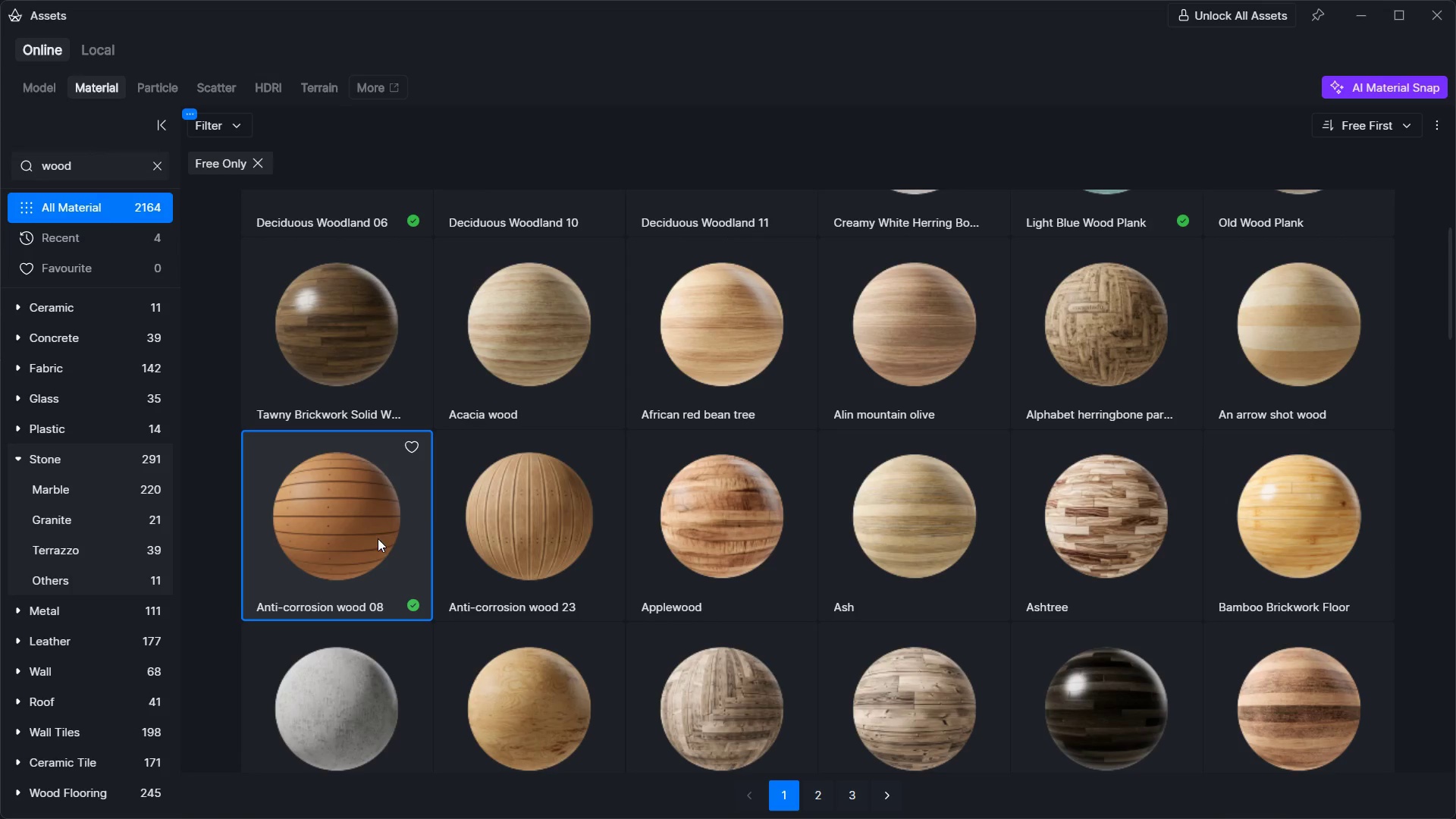 
key(Escape)
 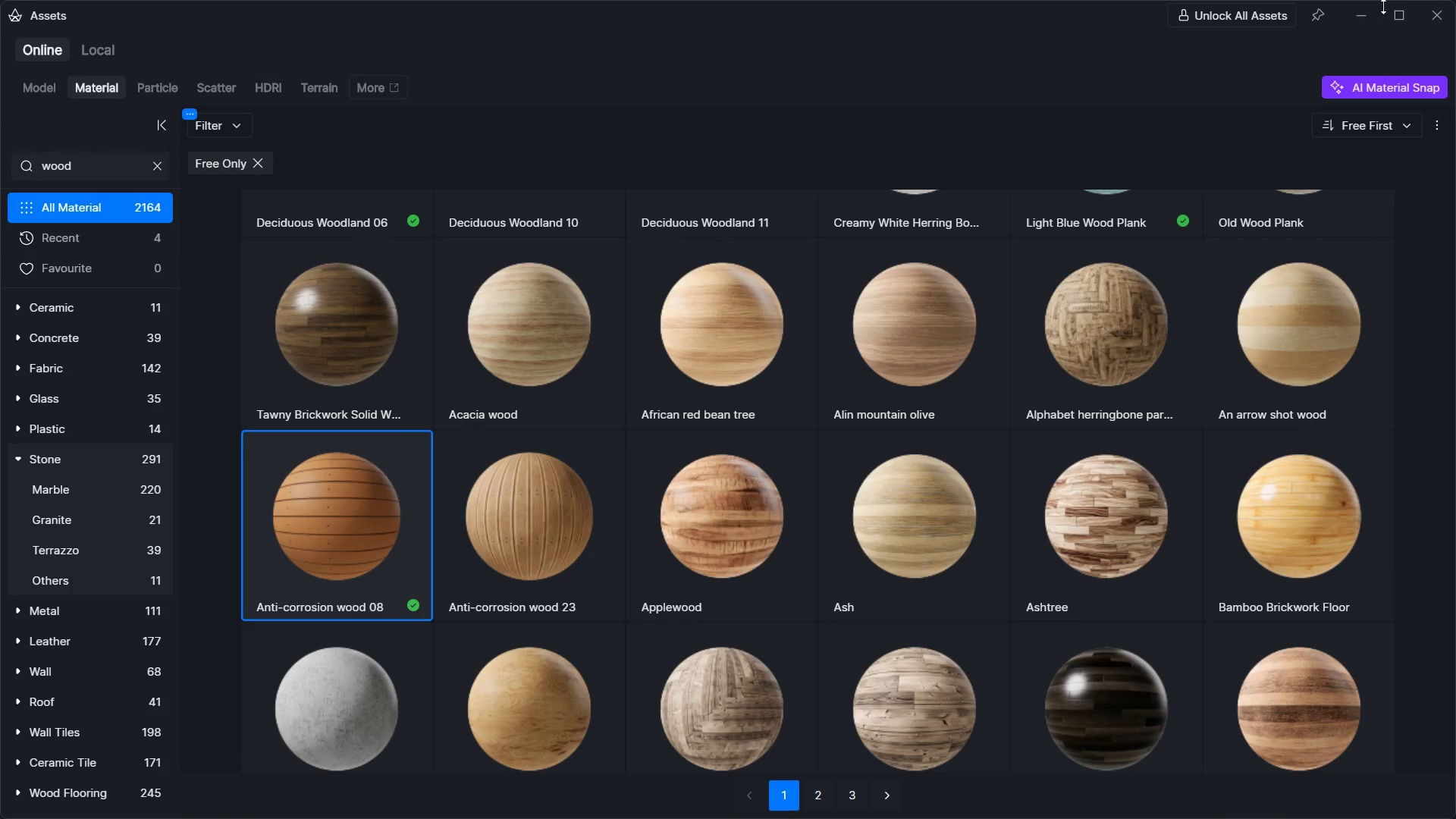 
left_click([1367, 8])
 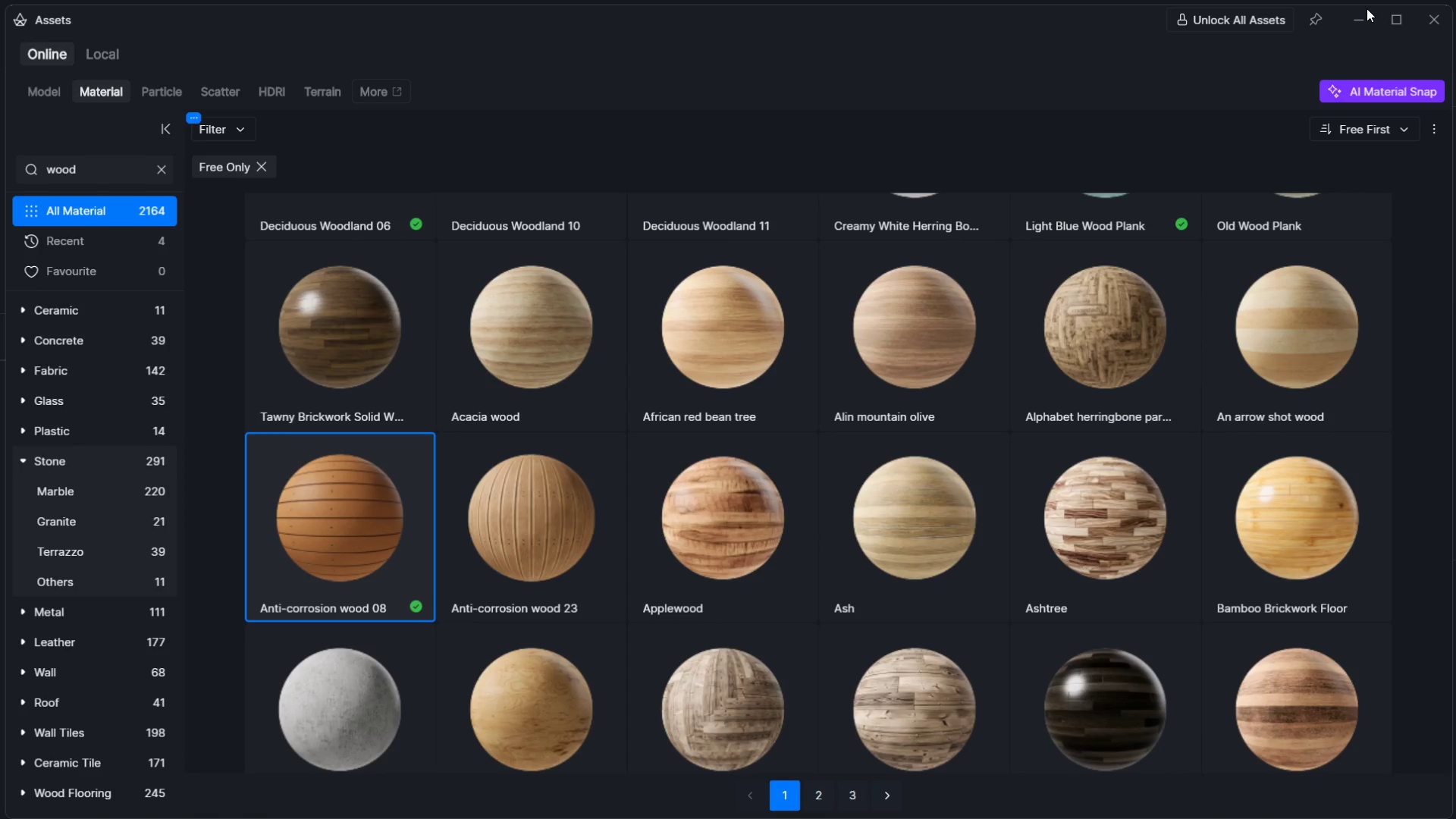 
hold_key(key=W, duration=0.31)
 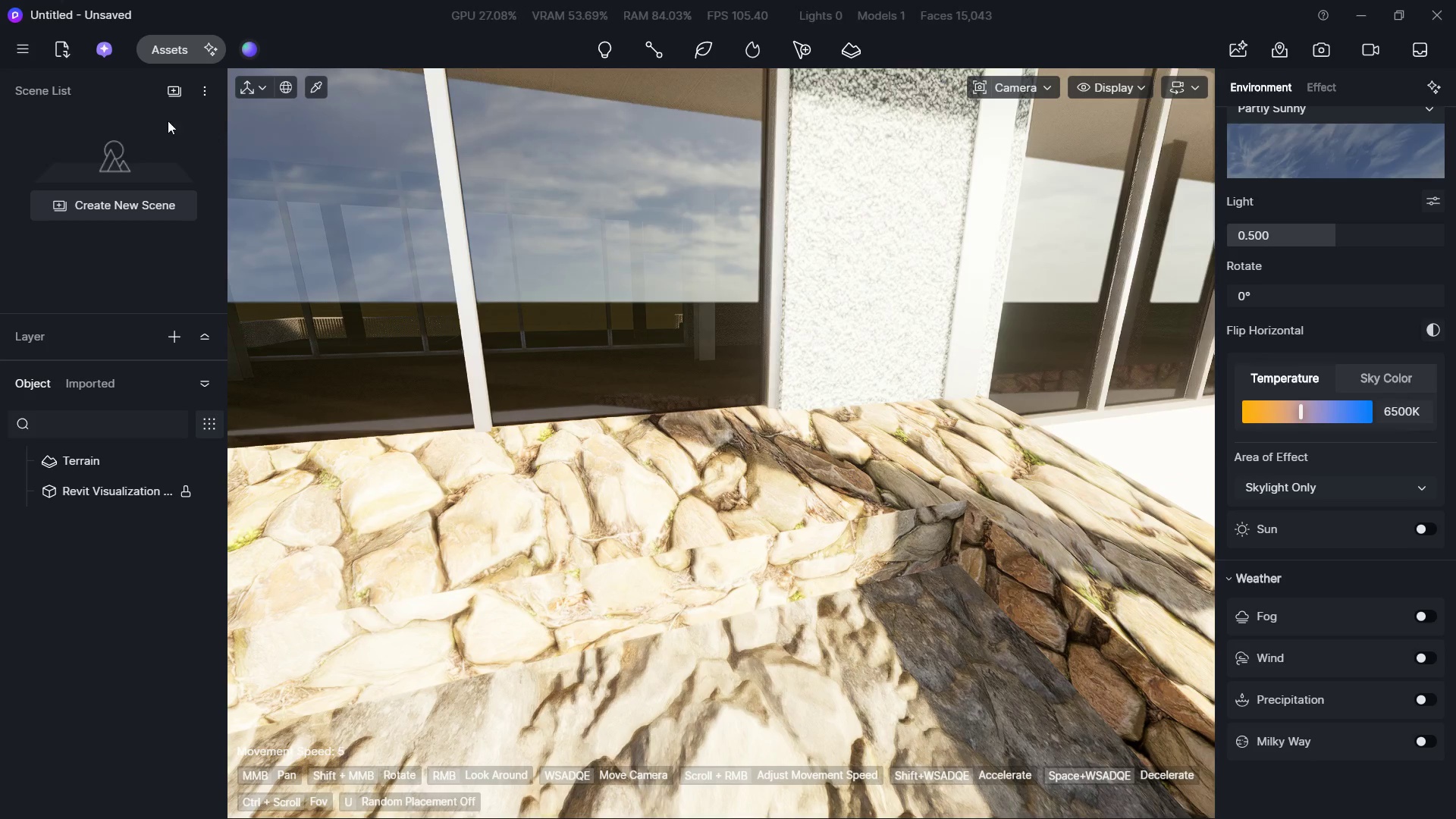 
left_click([162, 46])
 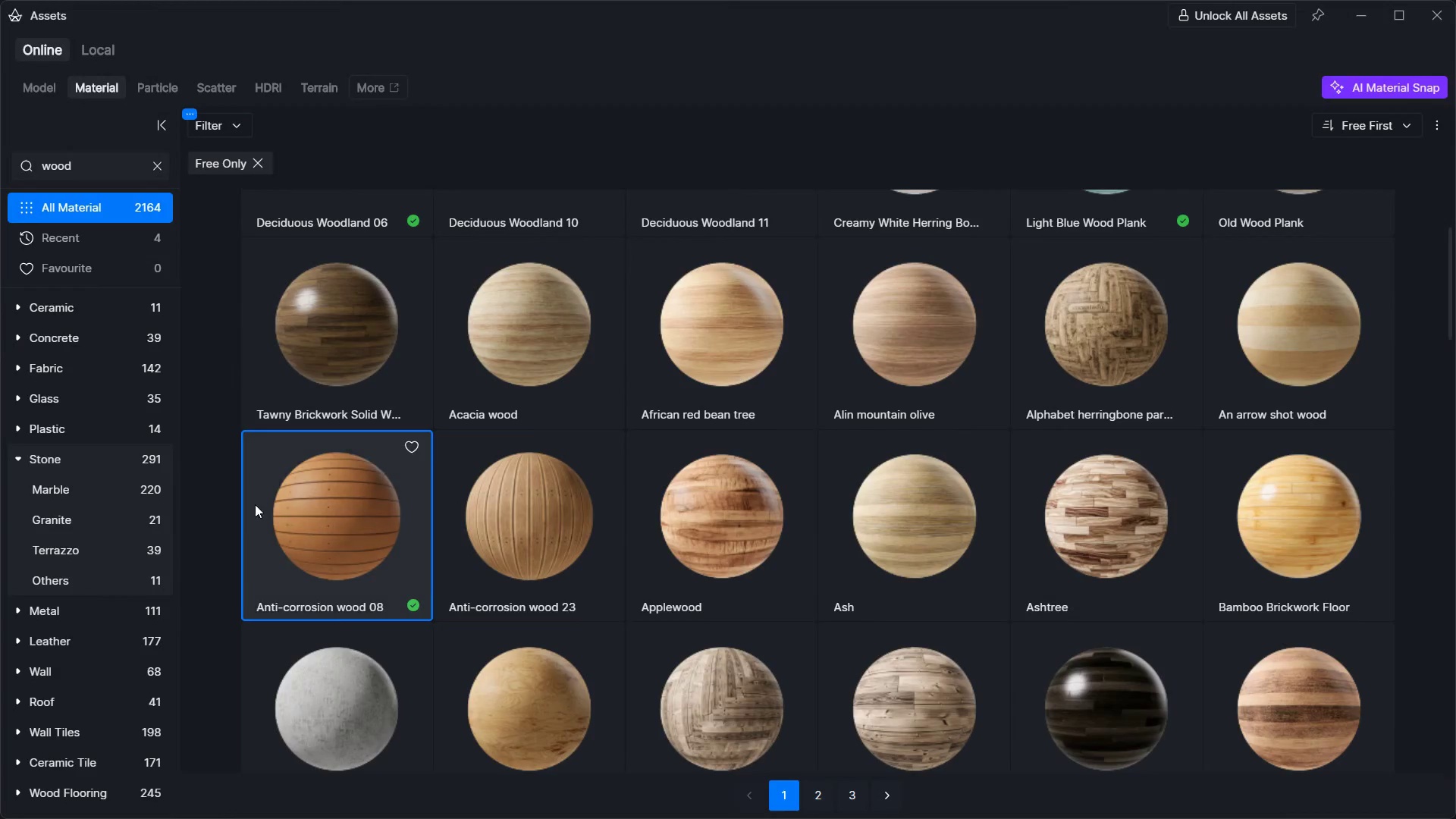 
left_click([325, 529])
 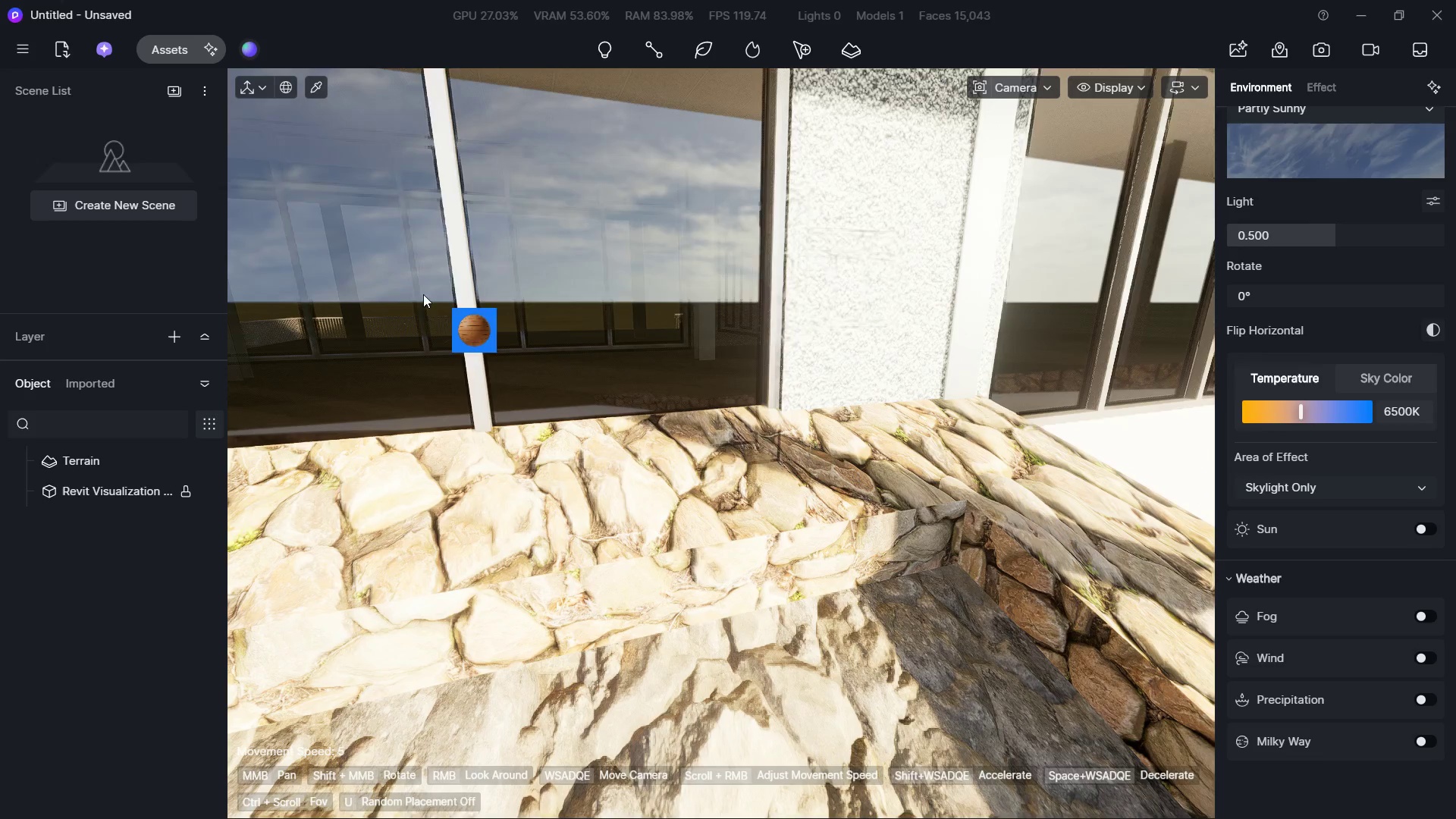 
left_click([458, 280])
 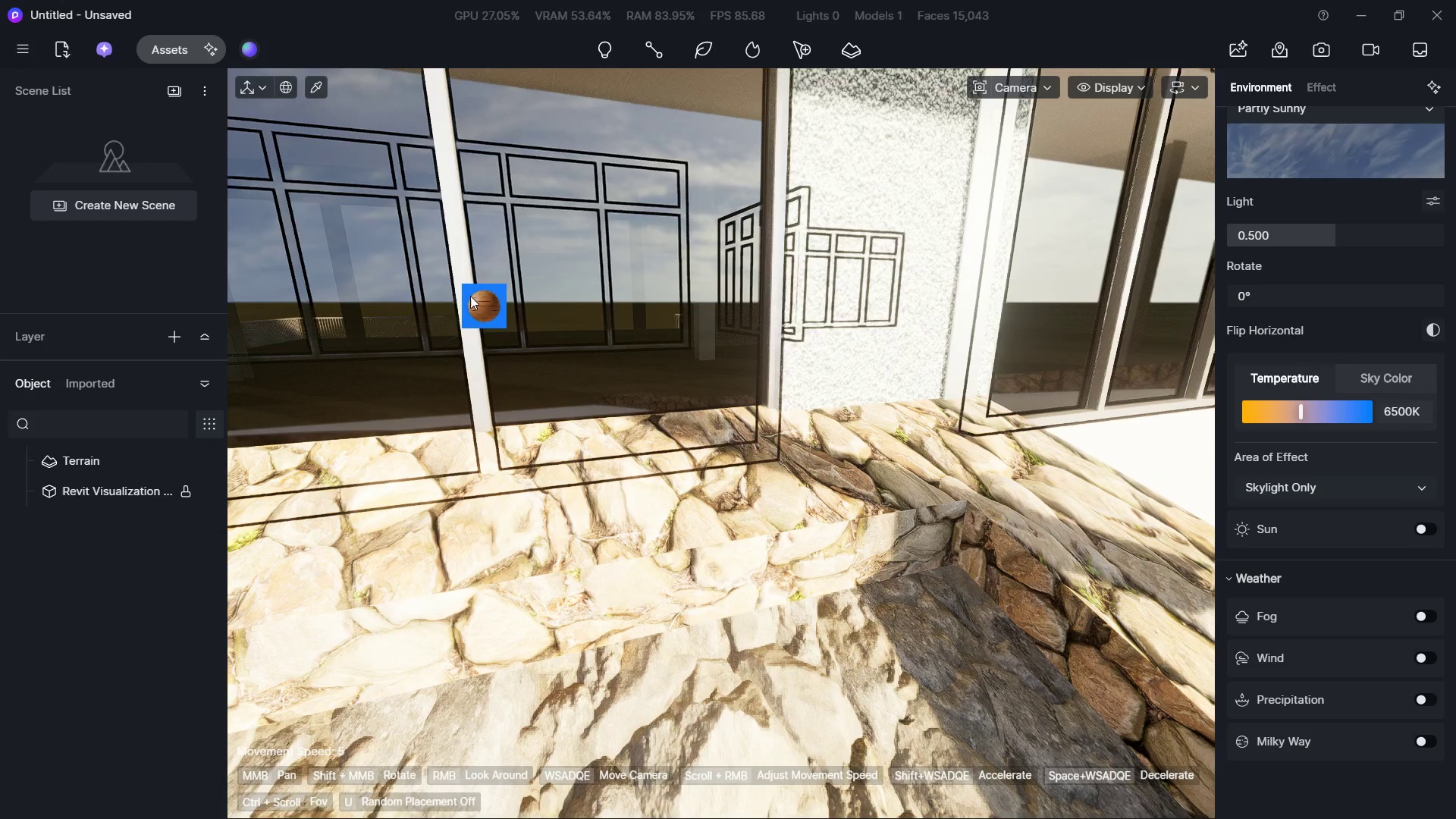 
hold_key(key=S, duration=1.5)
 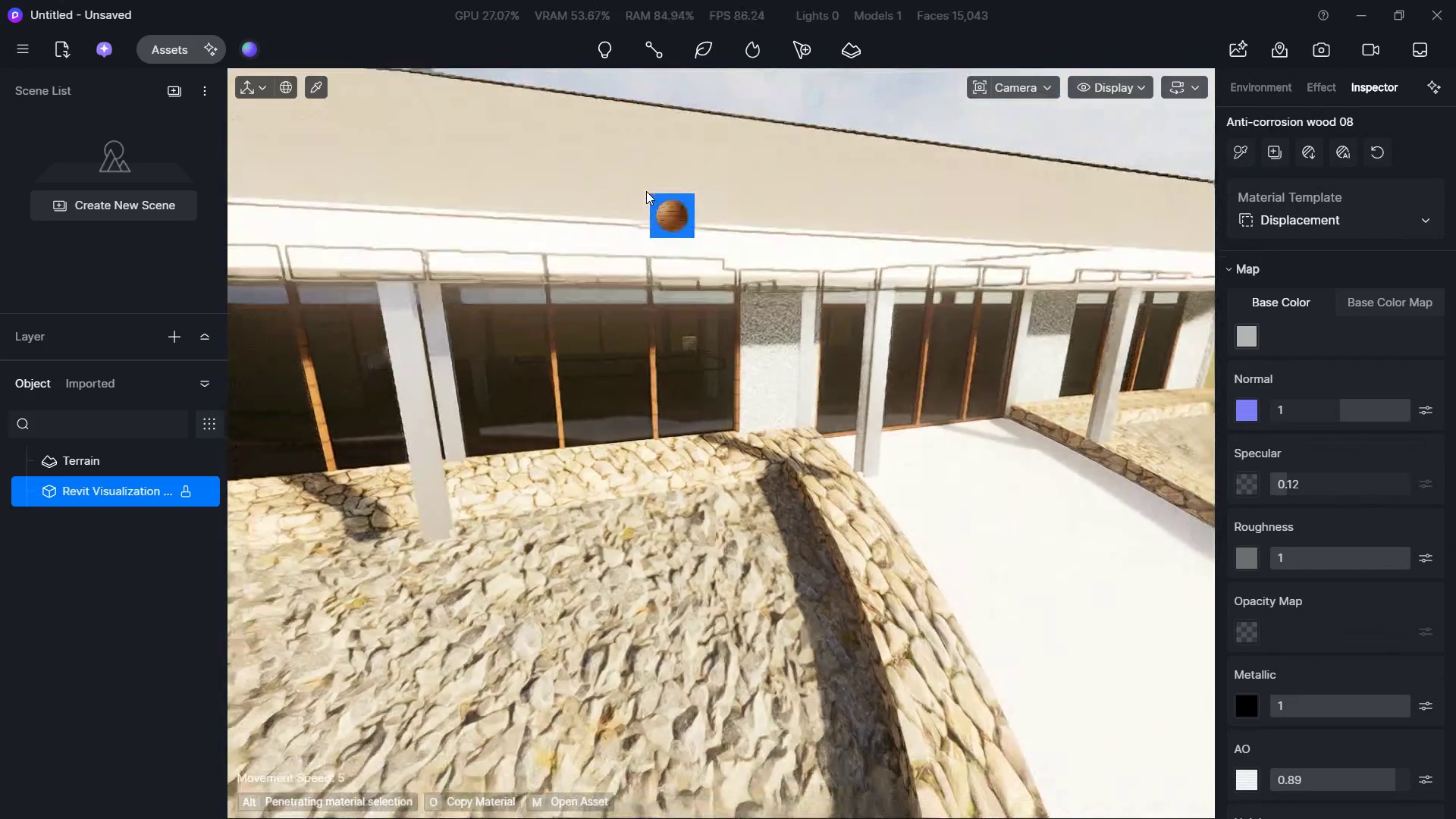 
hold_key(key=S, duration=1.52)
 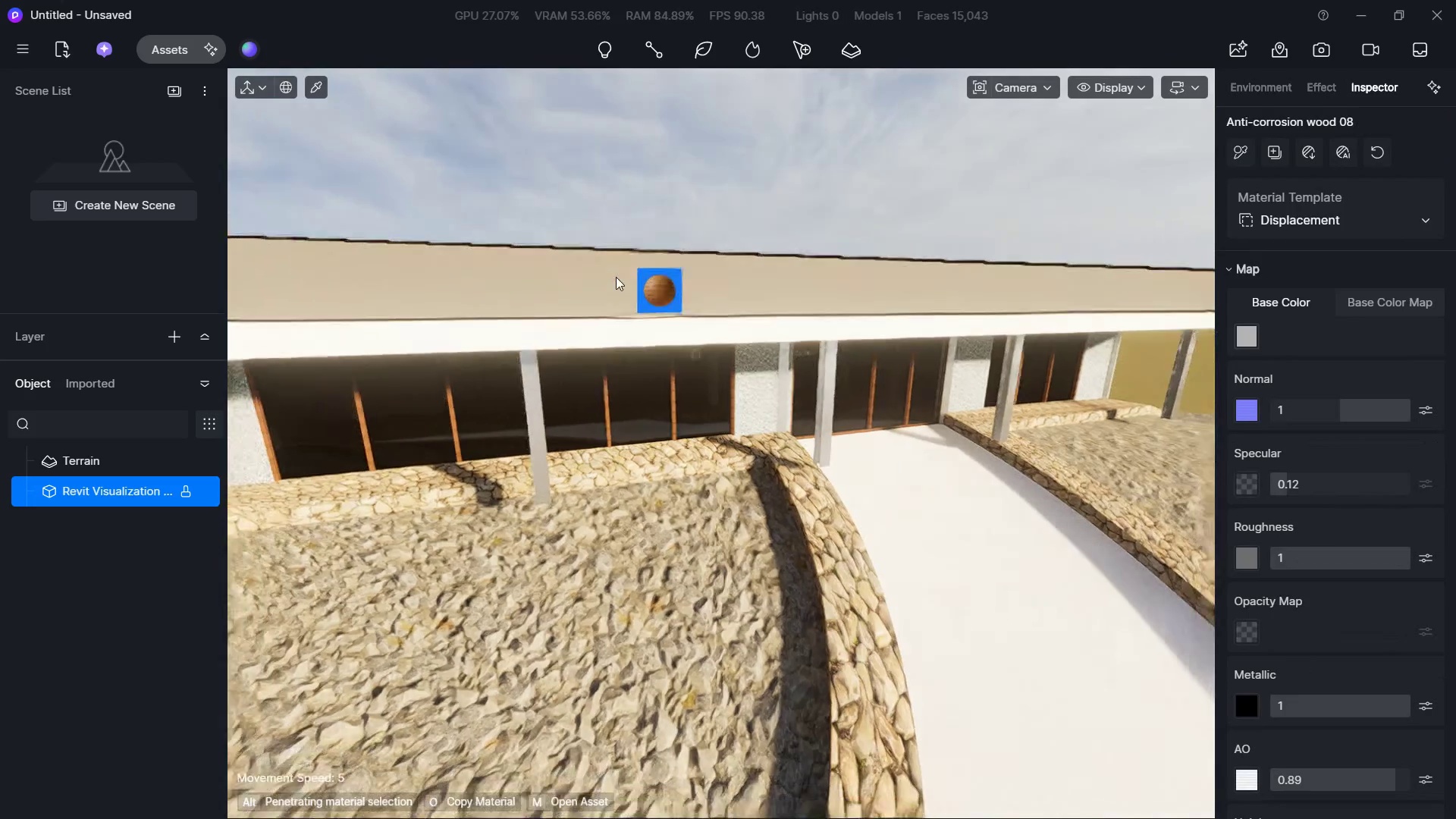 
type(ssss)
 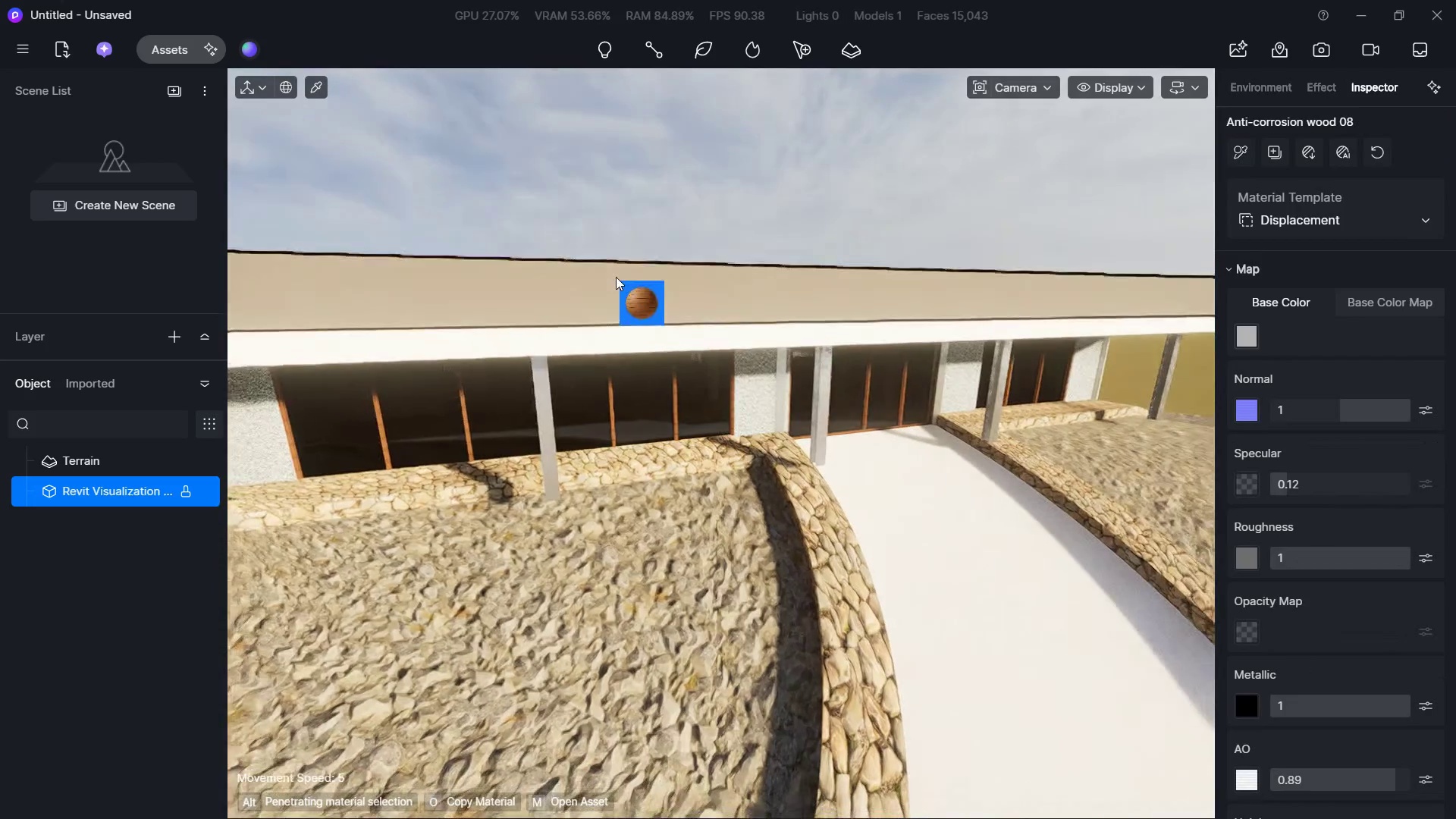 
left_click([616, 277])
 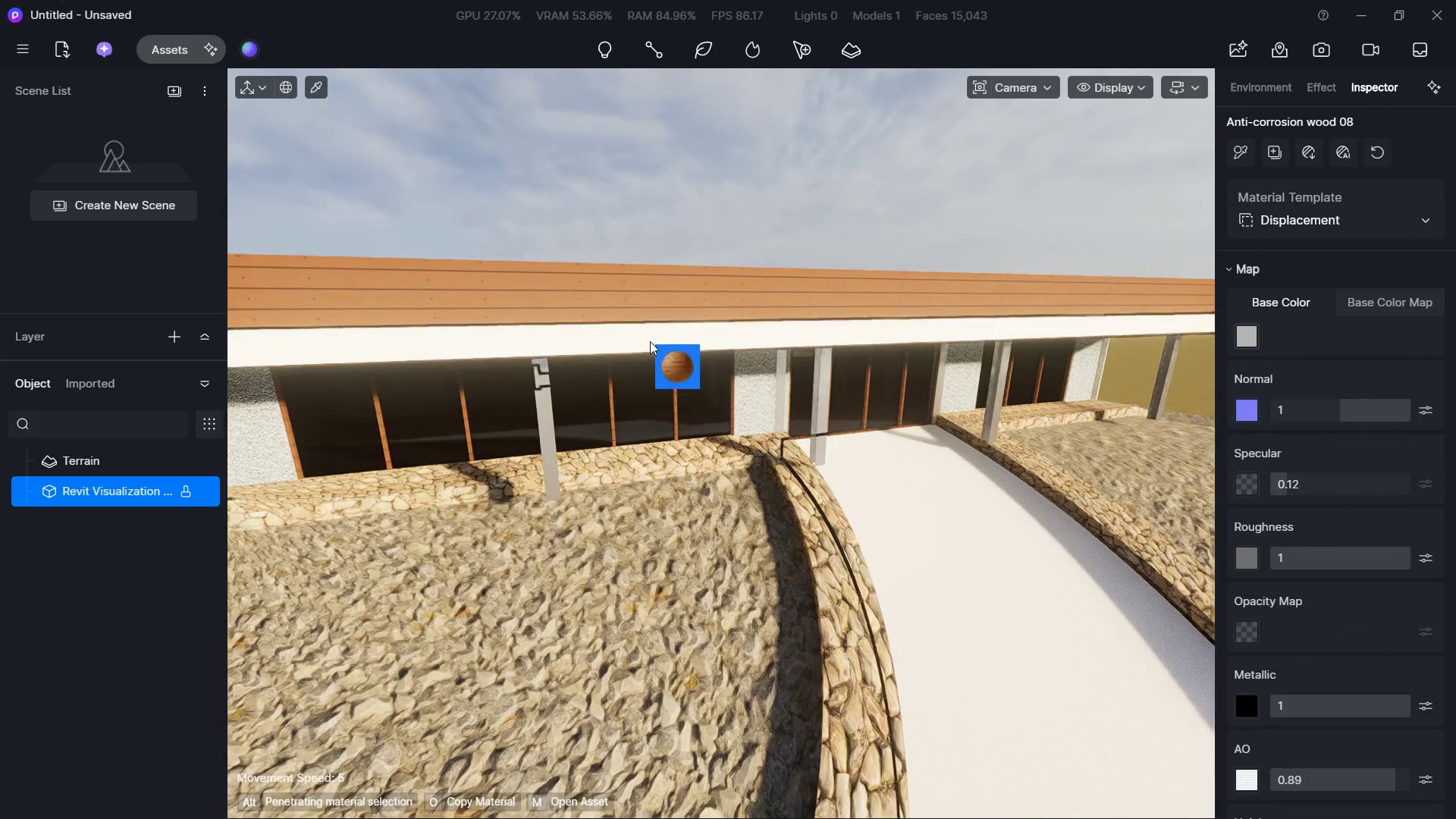 
left_click([650, 341])
 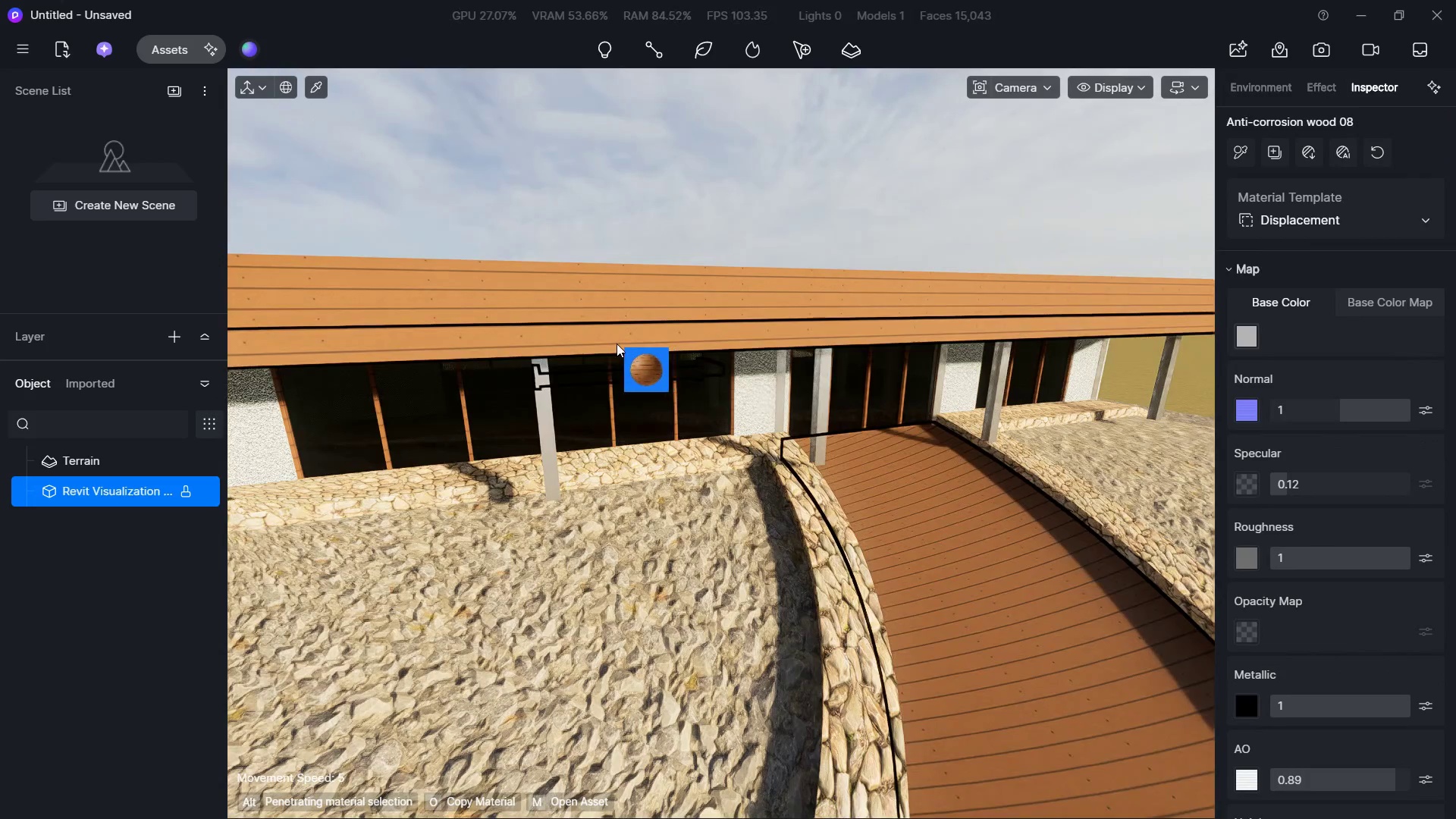 
hold_key(key=S, duration=0.61)
 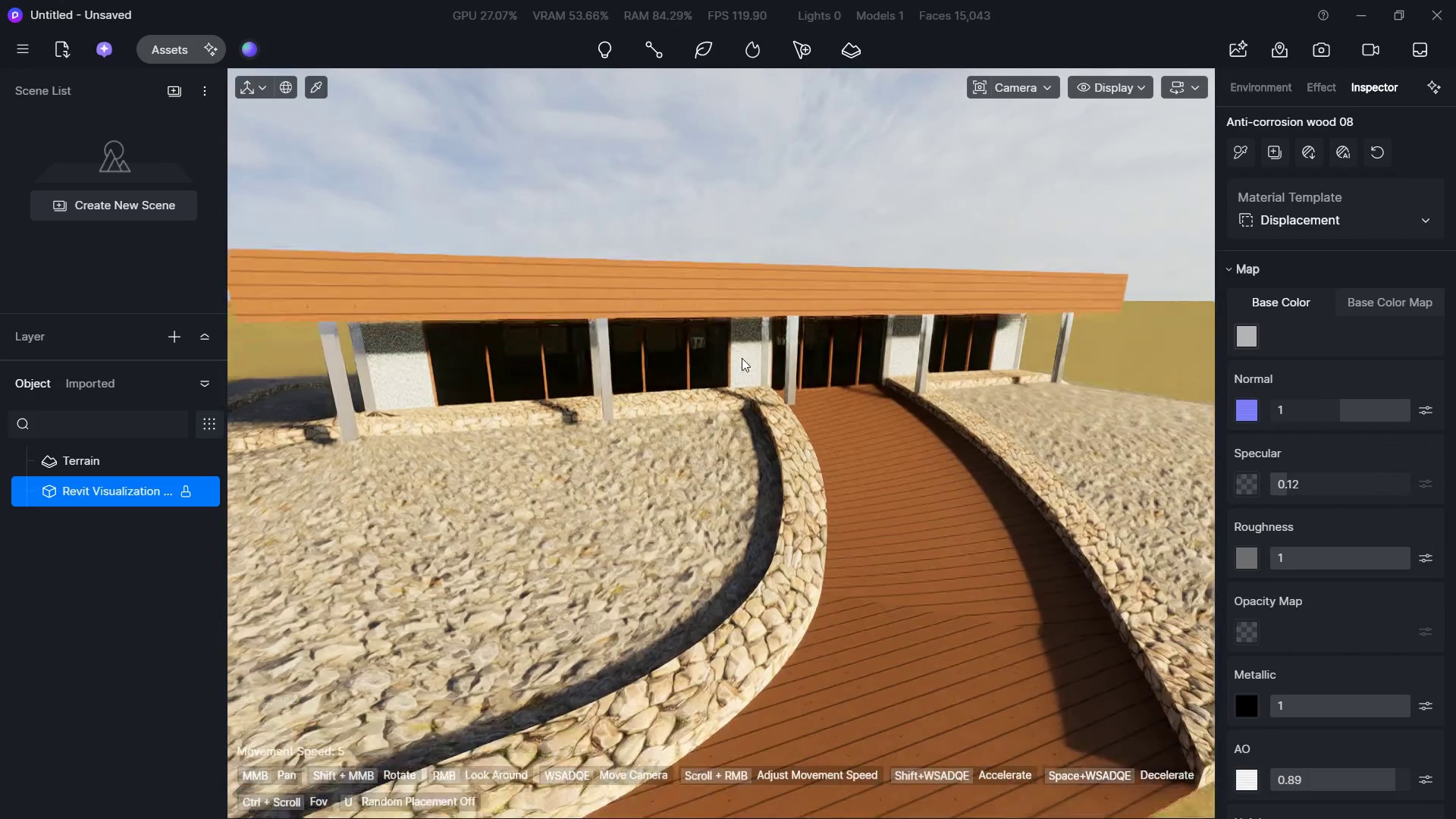 
right_click([691, 405])
 